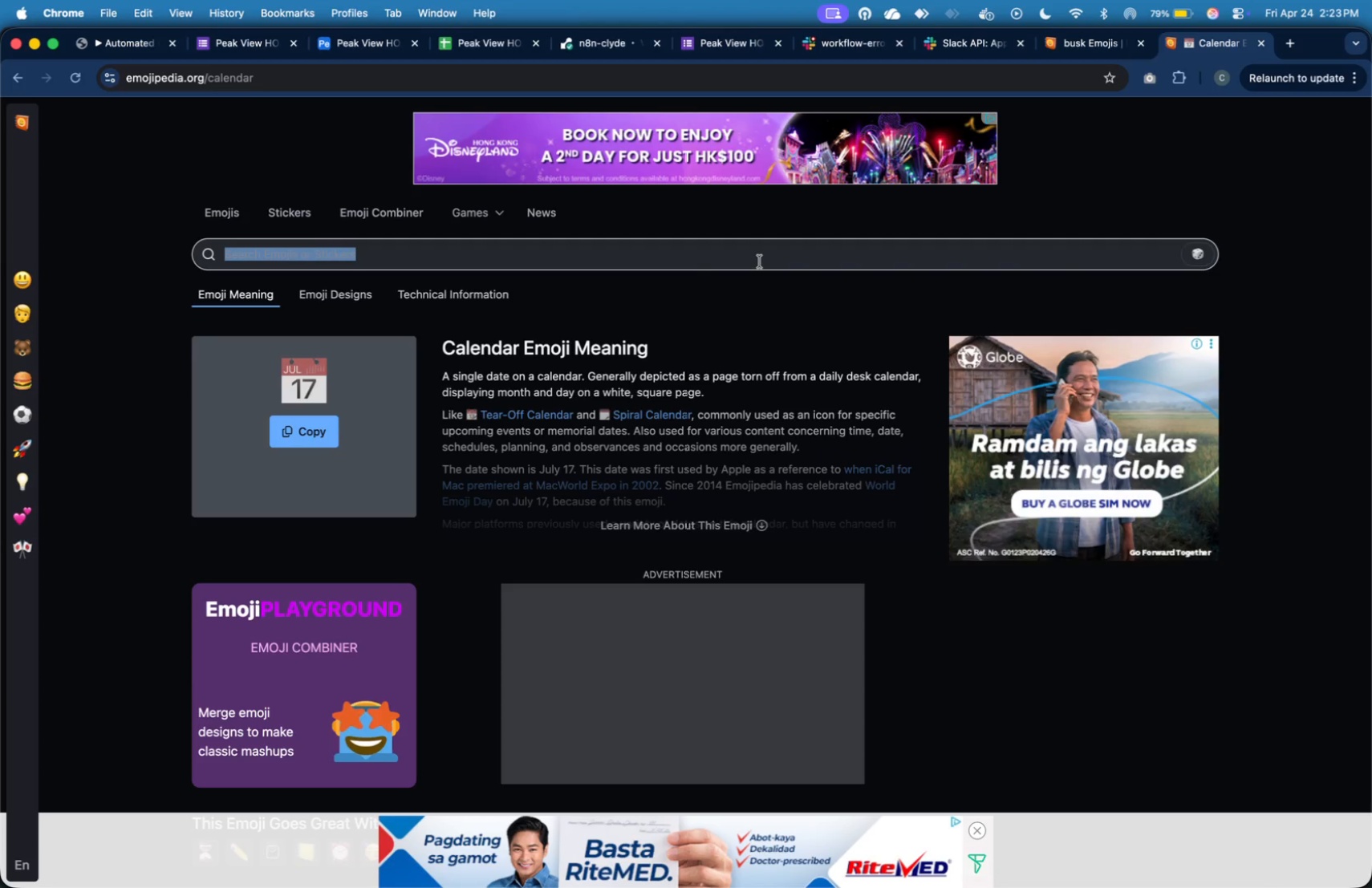 
wait(6.9)
 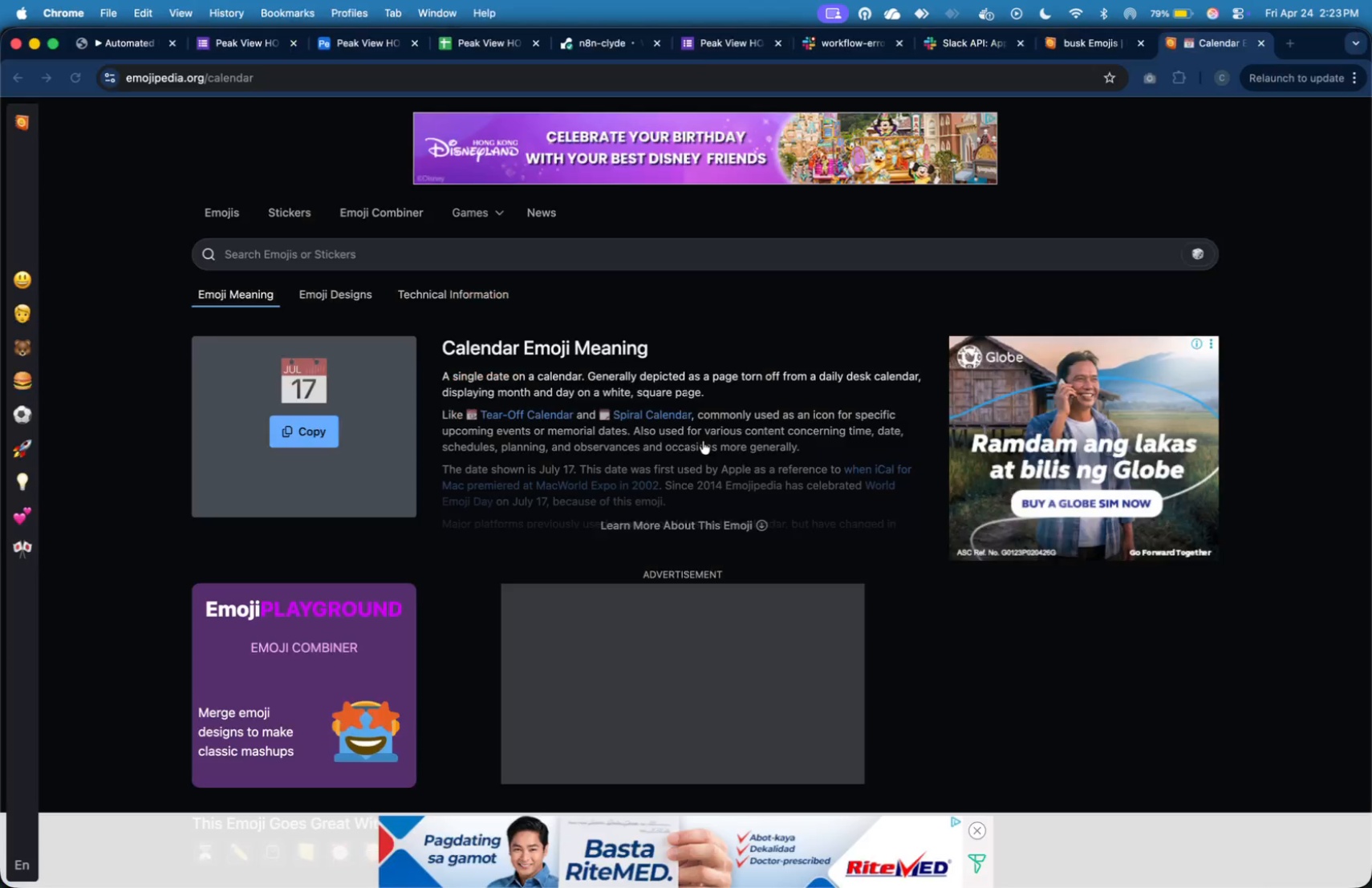 
type(warwarning)
 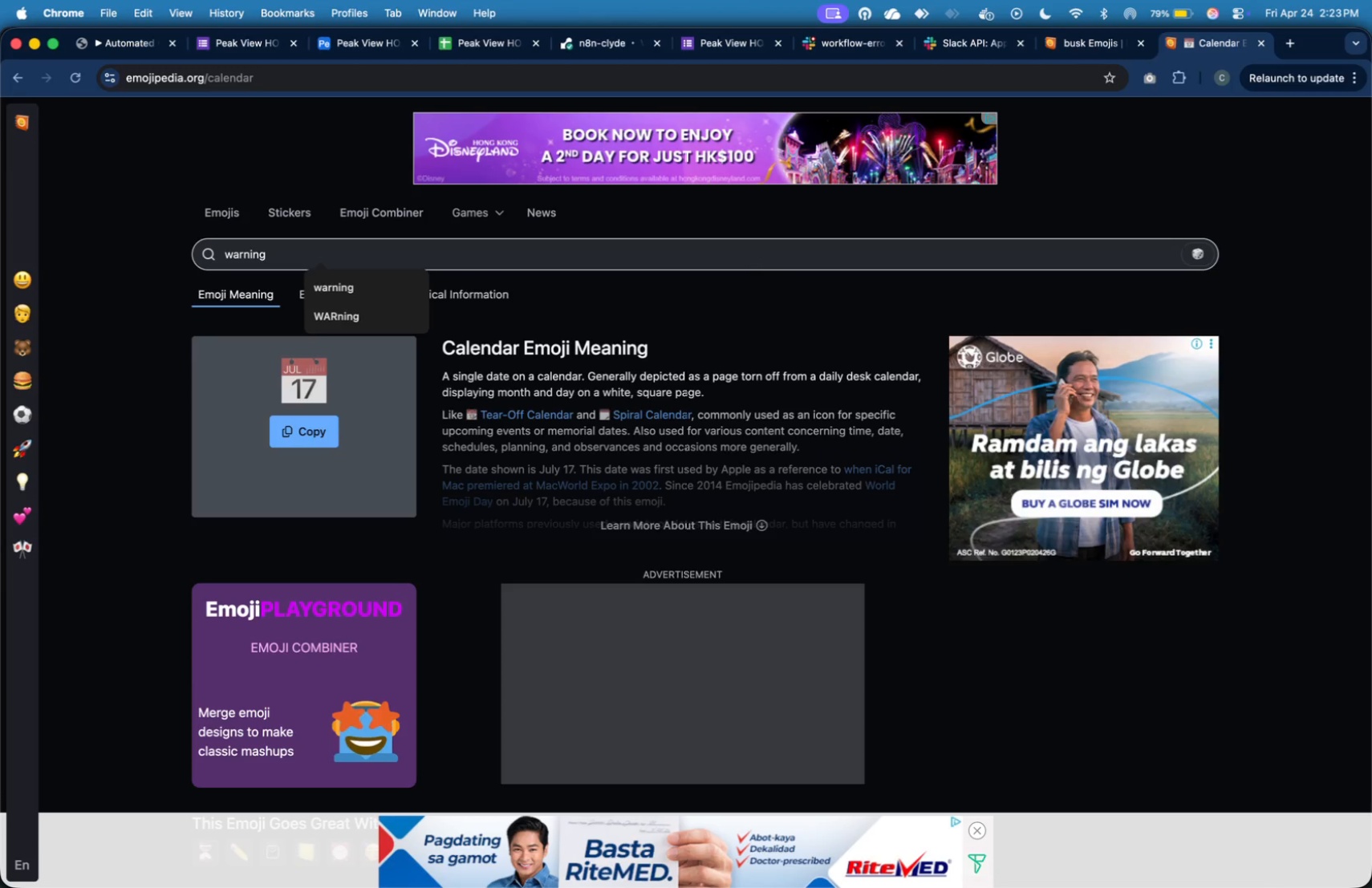 
key(Enter)
 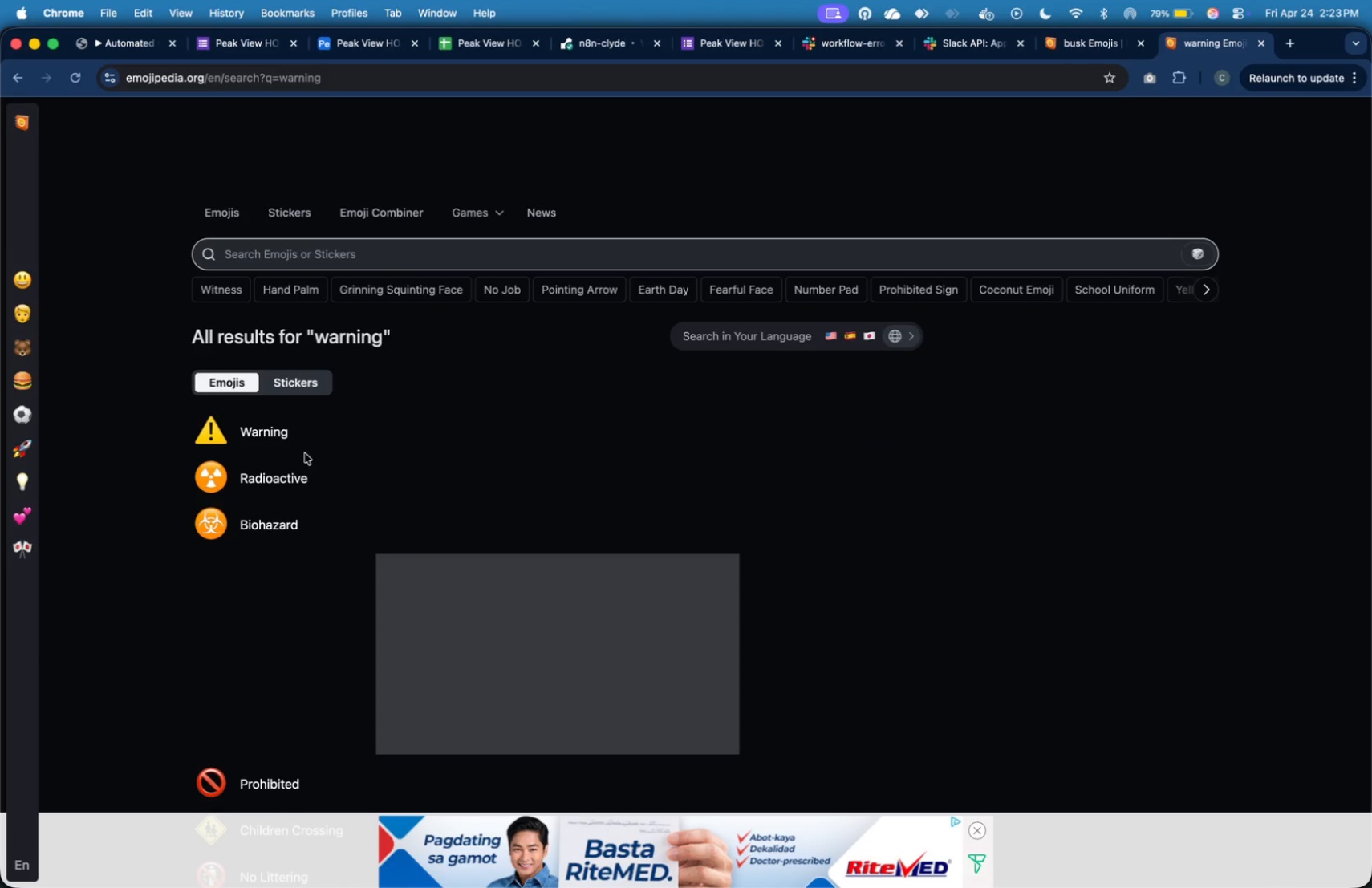 
mouse_move([306, 440])
 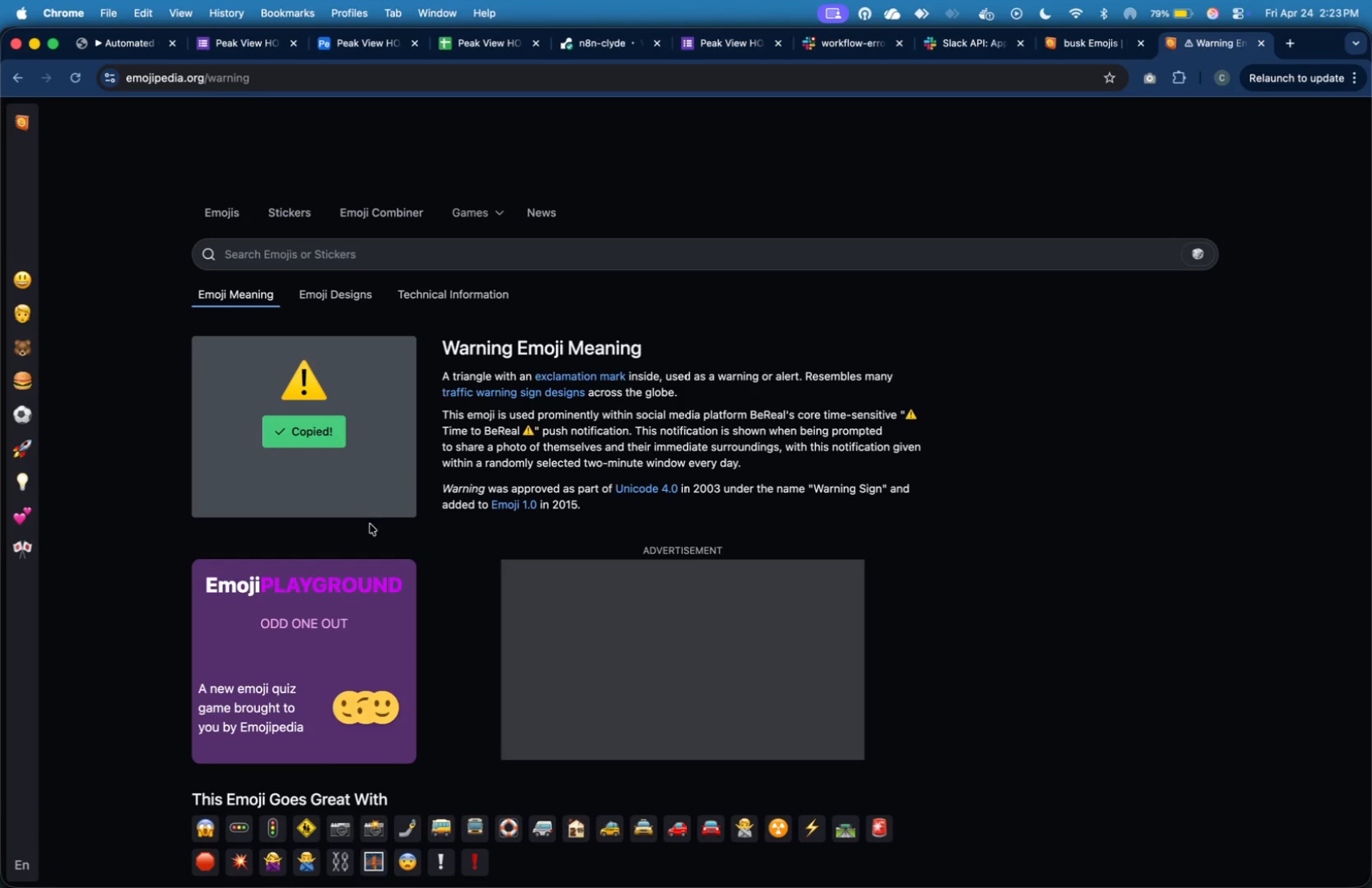 
key(Meta+Tab)
 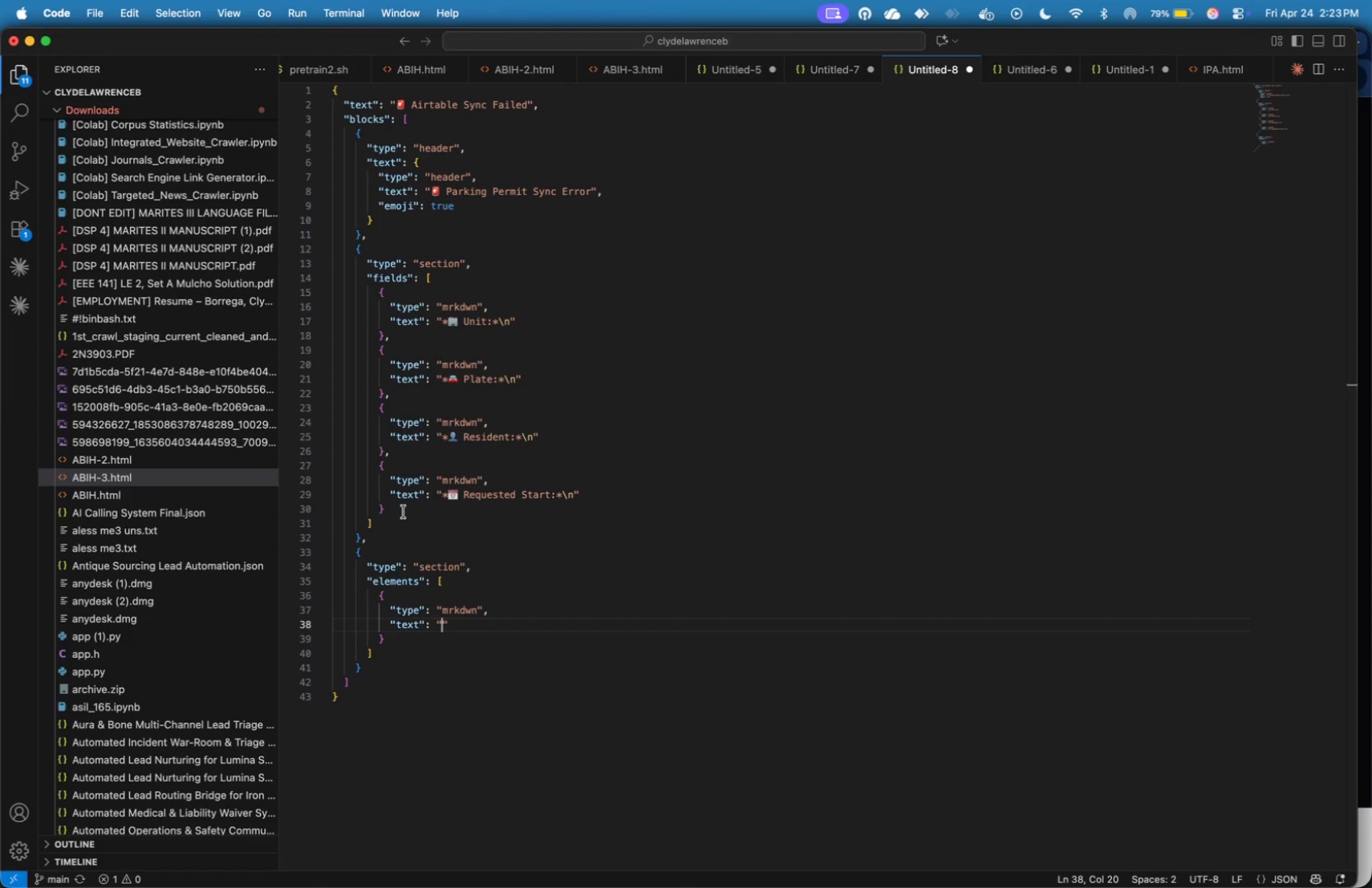 
key(Meta+V)
 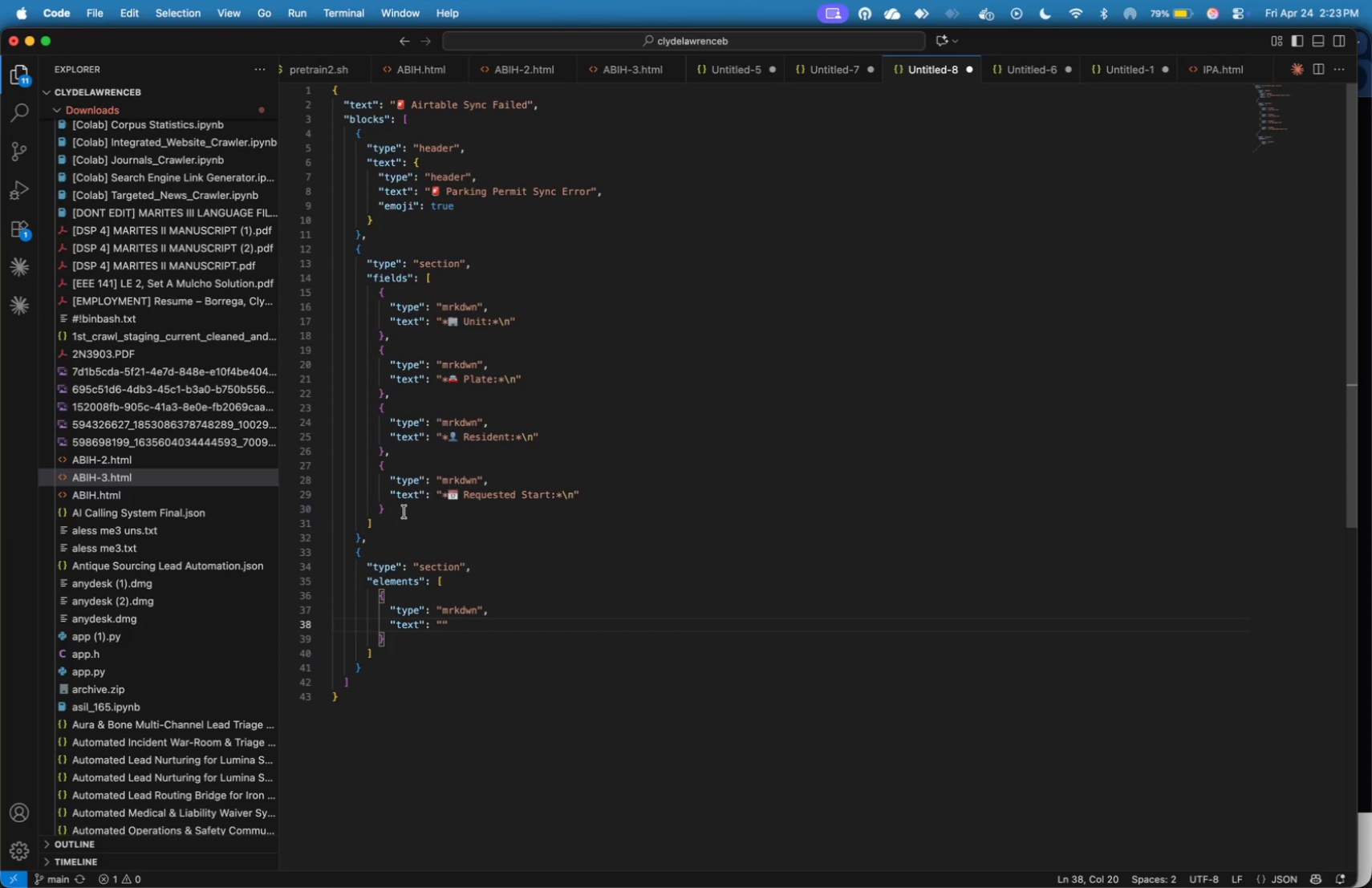 
type( Action required: Please check Airtable )
 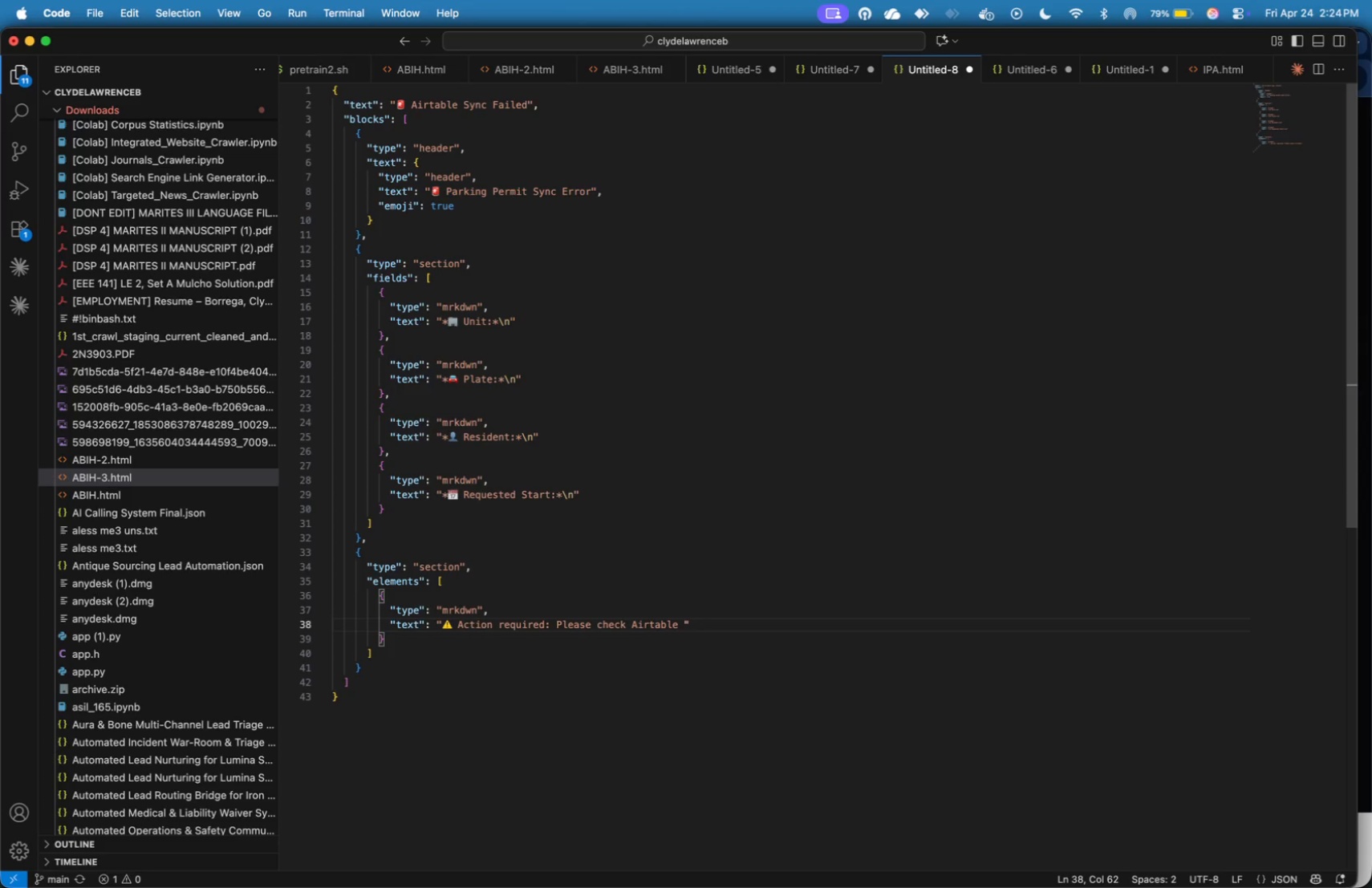 
type(connection or retry manually.)
 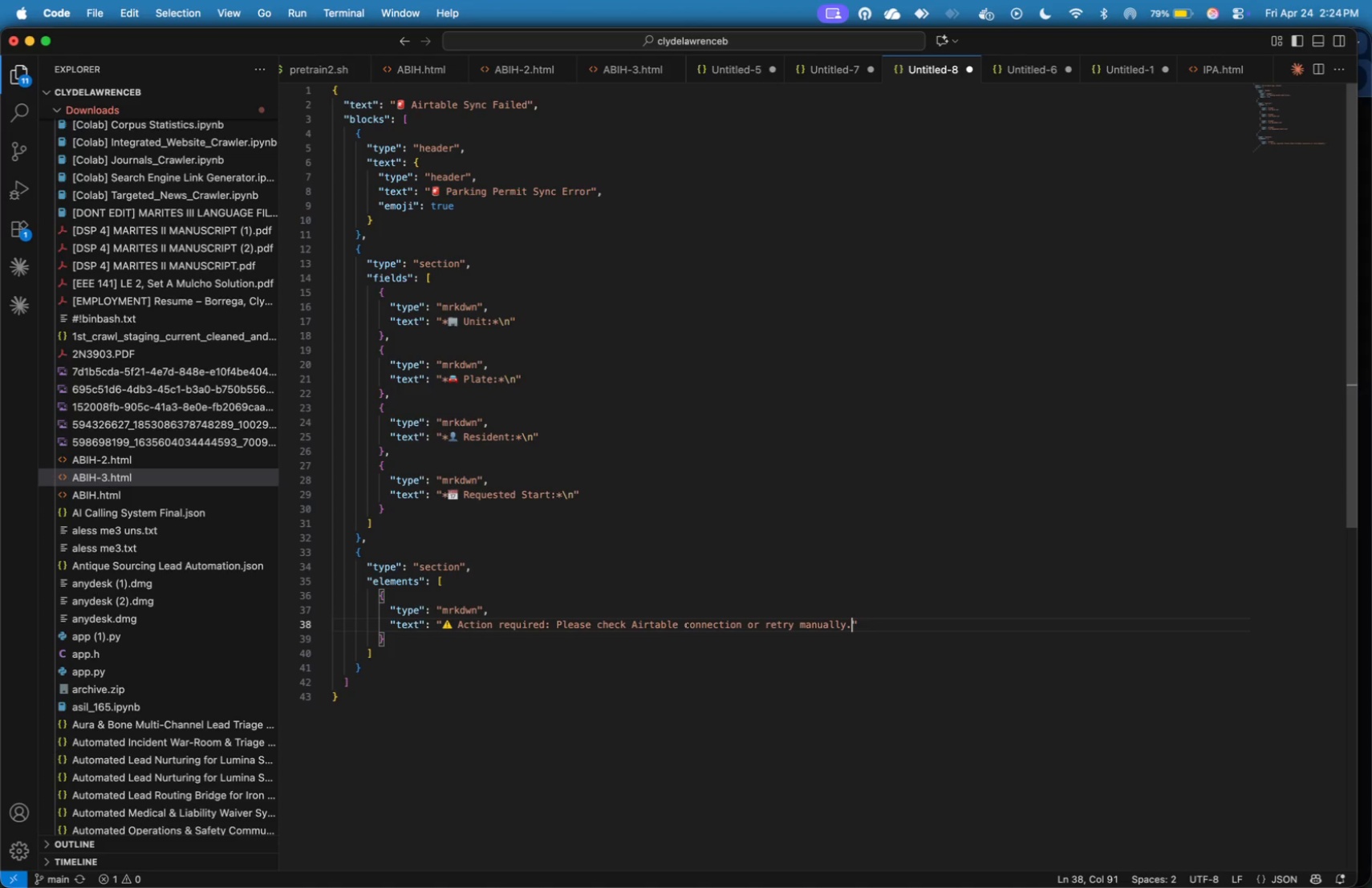 
key(ArrowDown)
 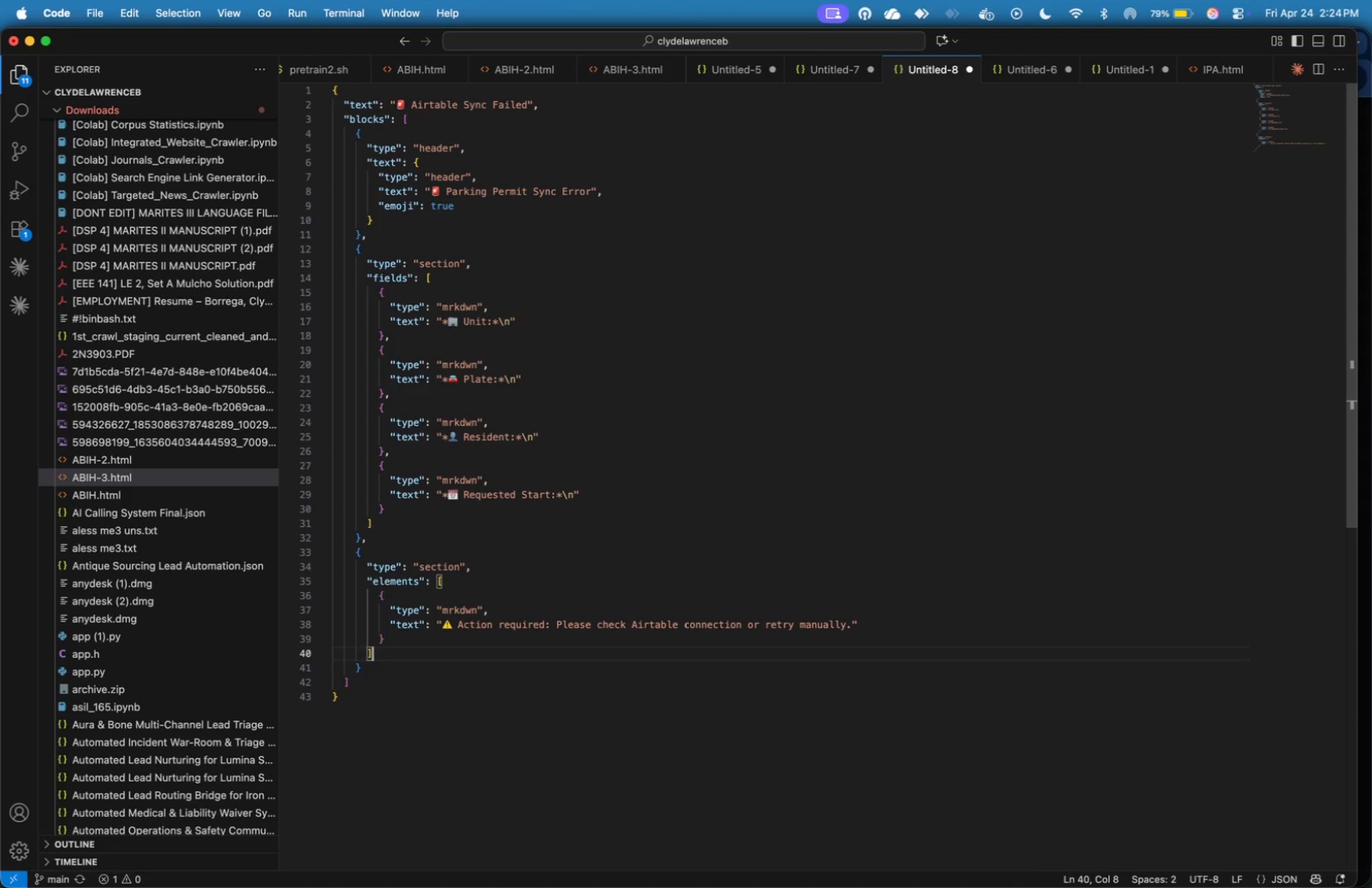 
key(ArrowDown)
 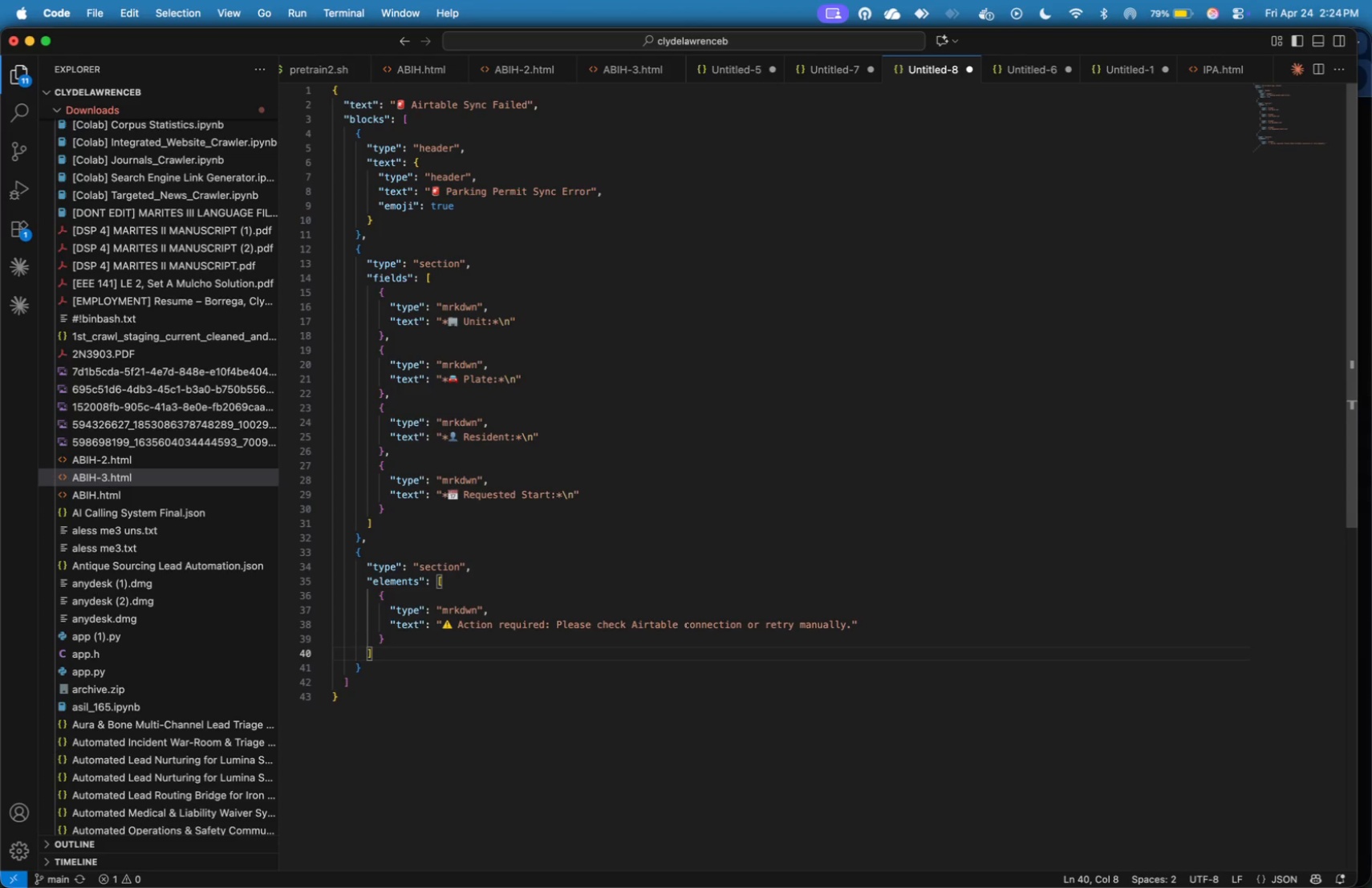 
key(ArrowDown)
 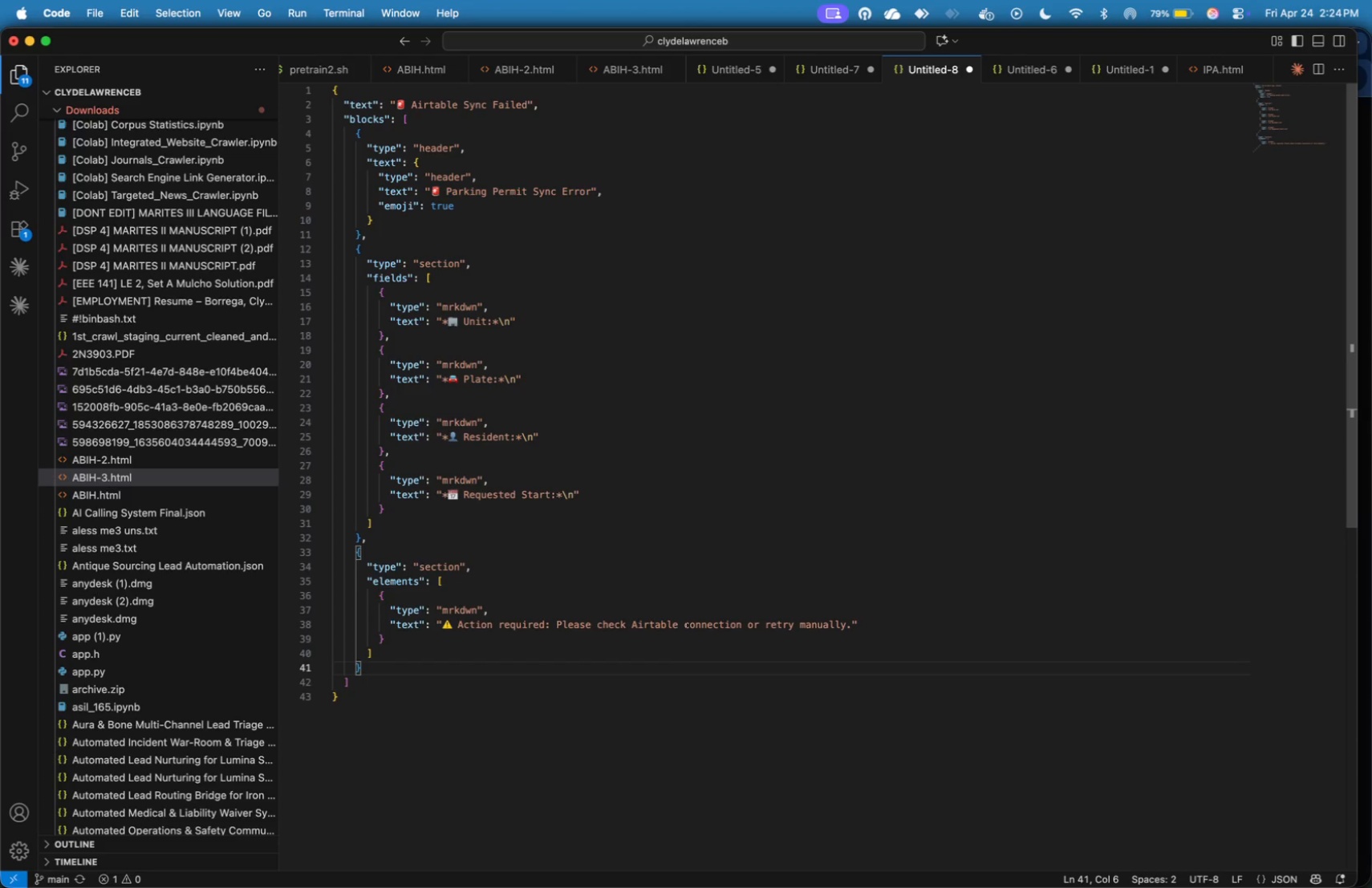 
key(Comma)
 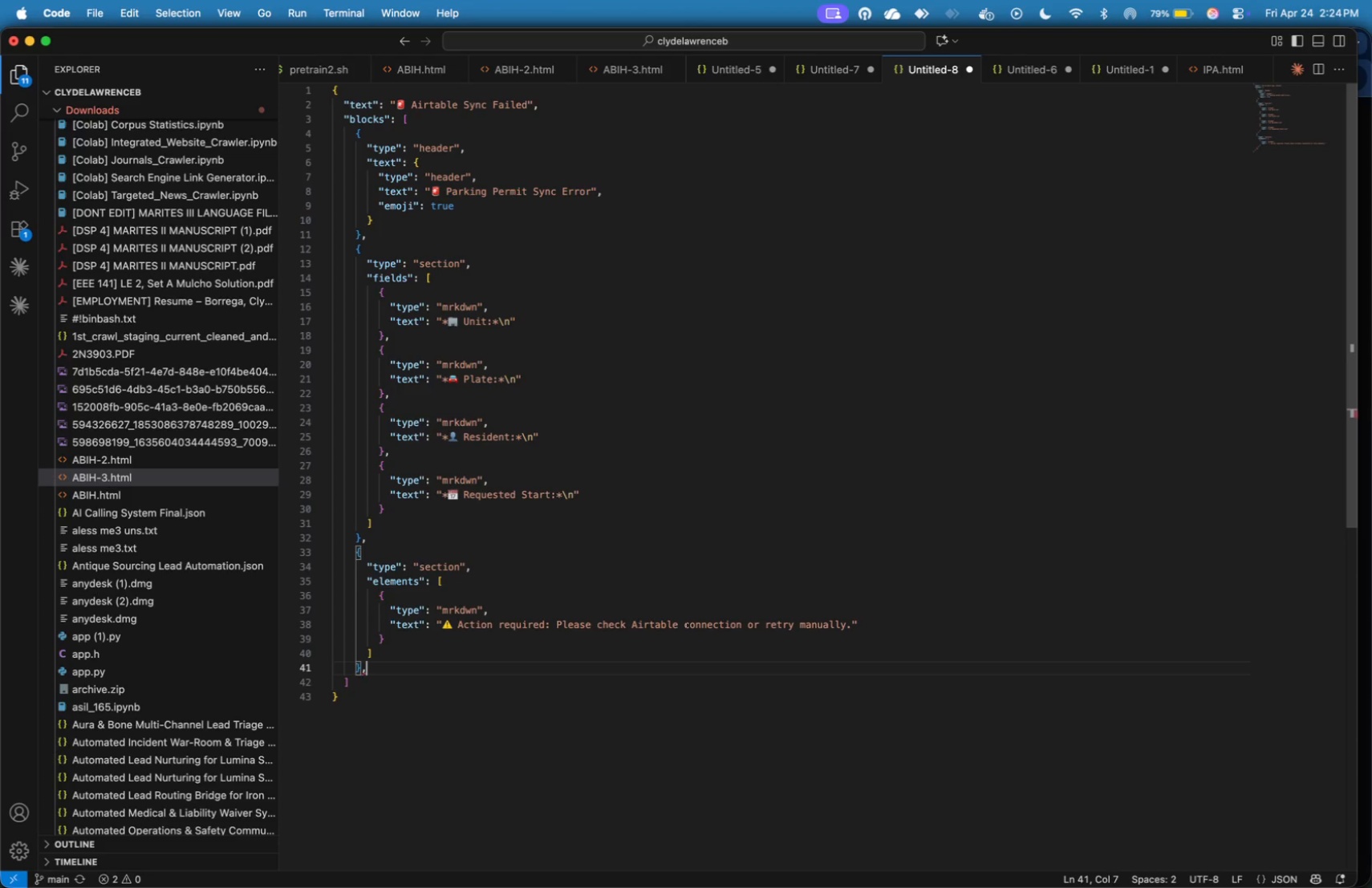 
key(Enter)
 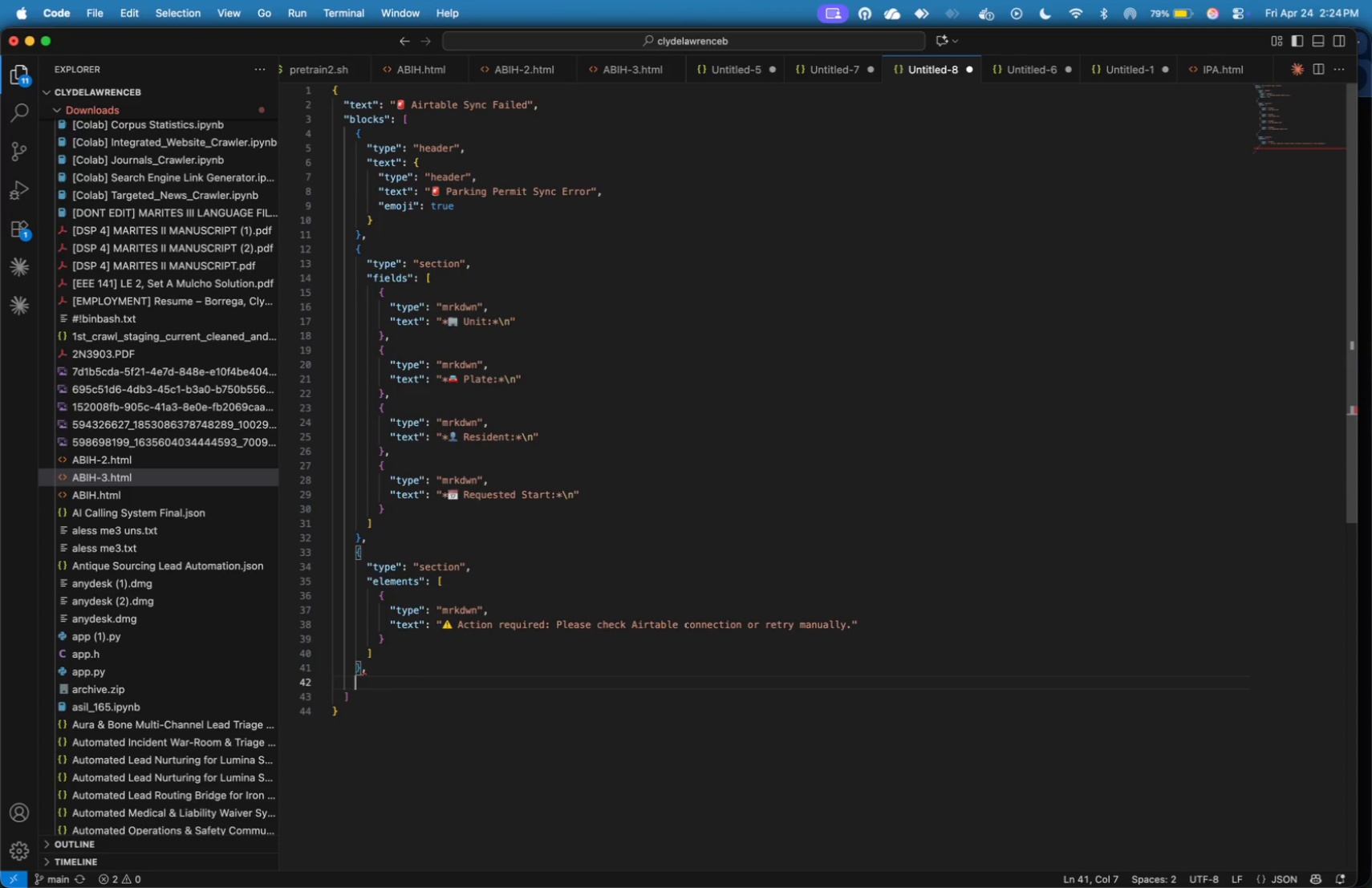 
key(Shift+BracketLeft)
 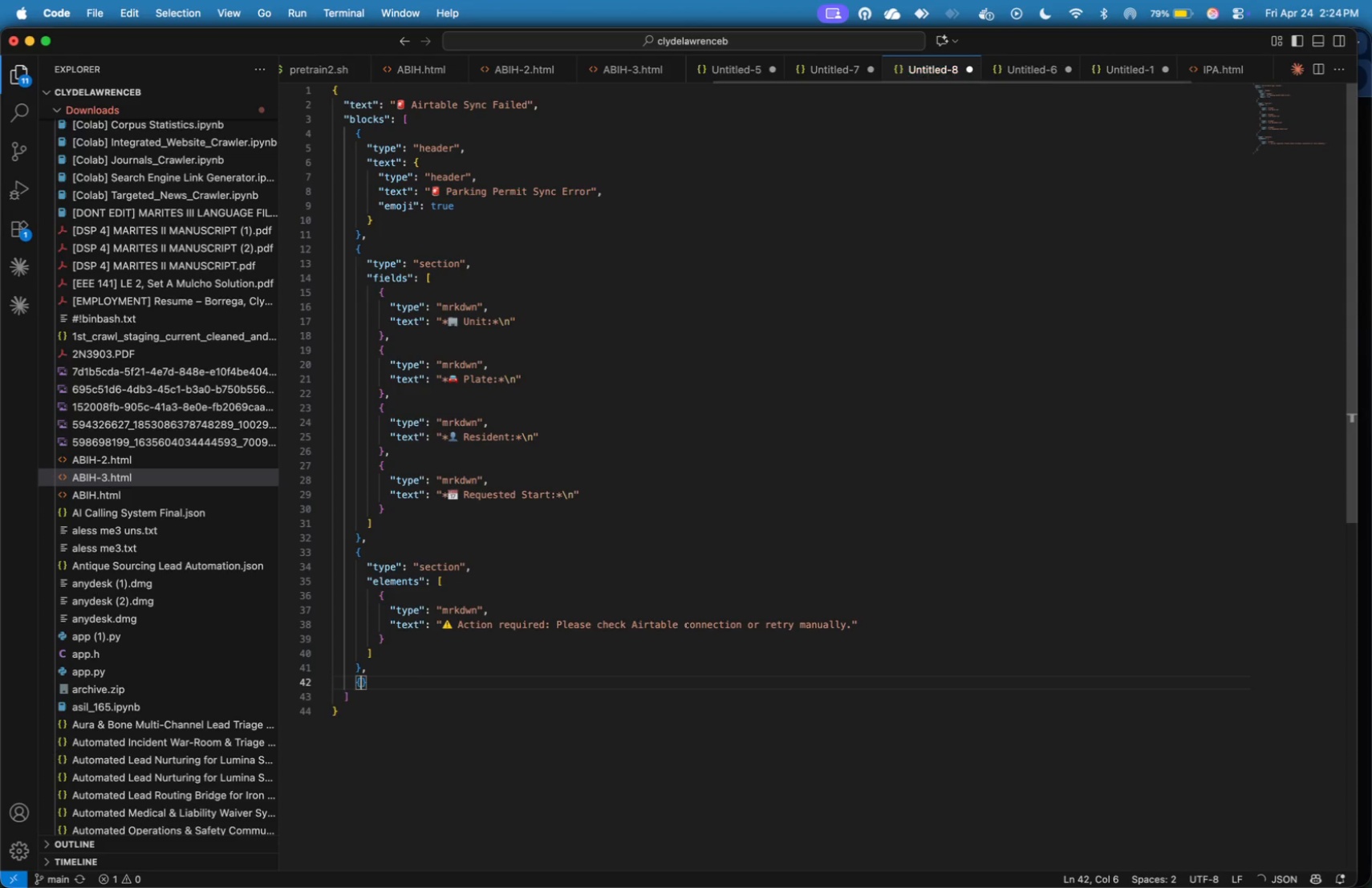 
key(Enter)
 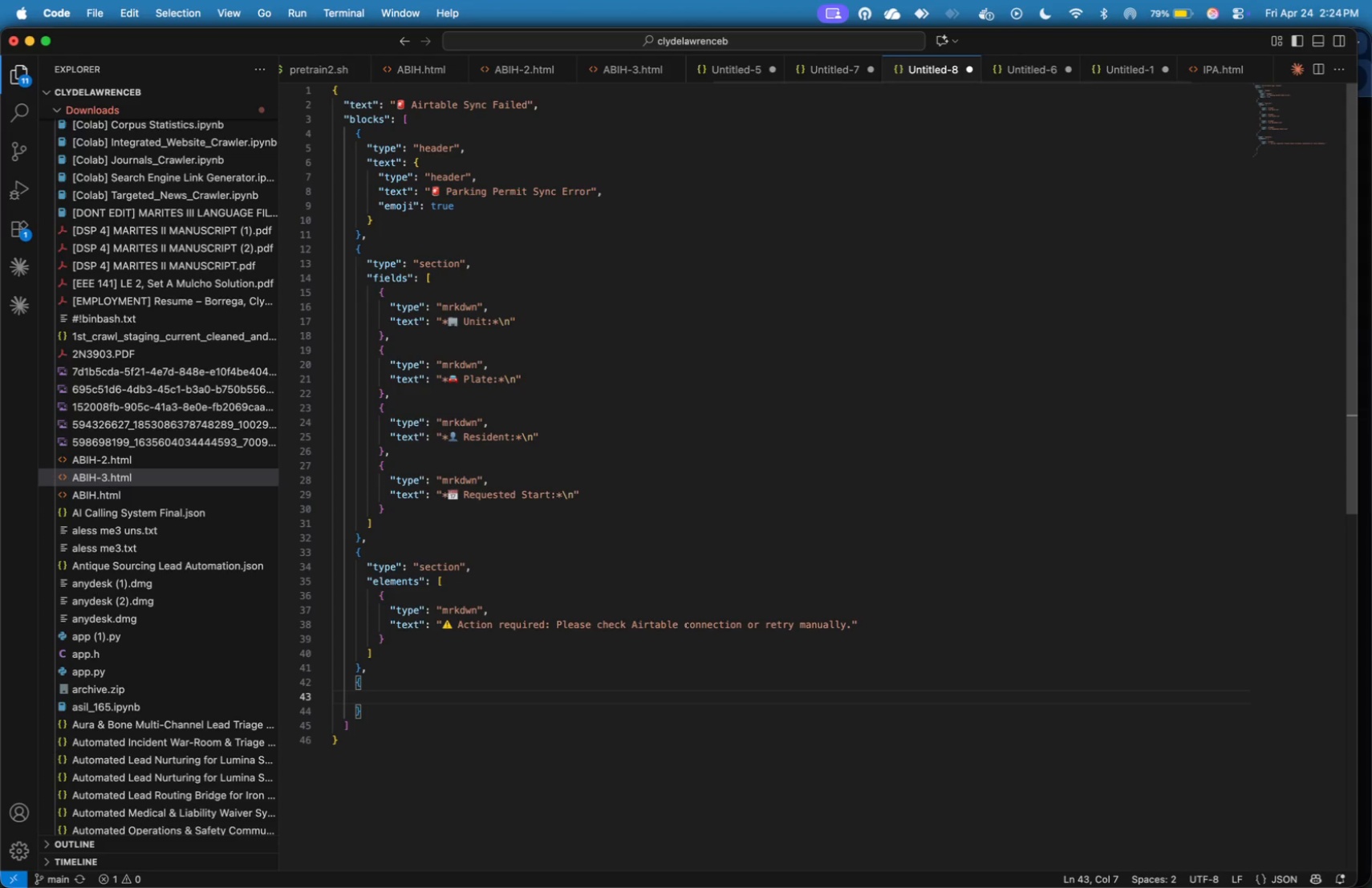 
key(Shift+Quote)
 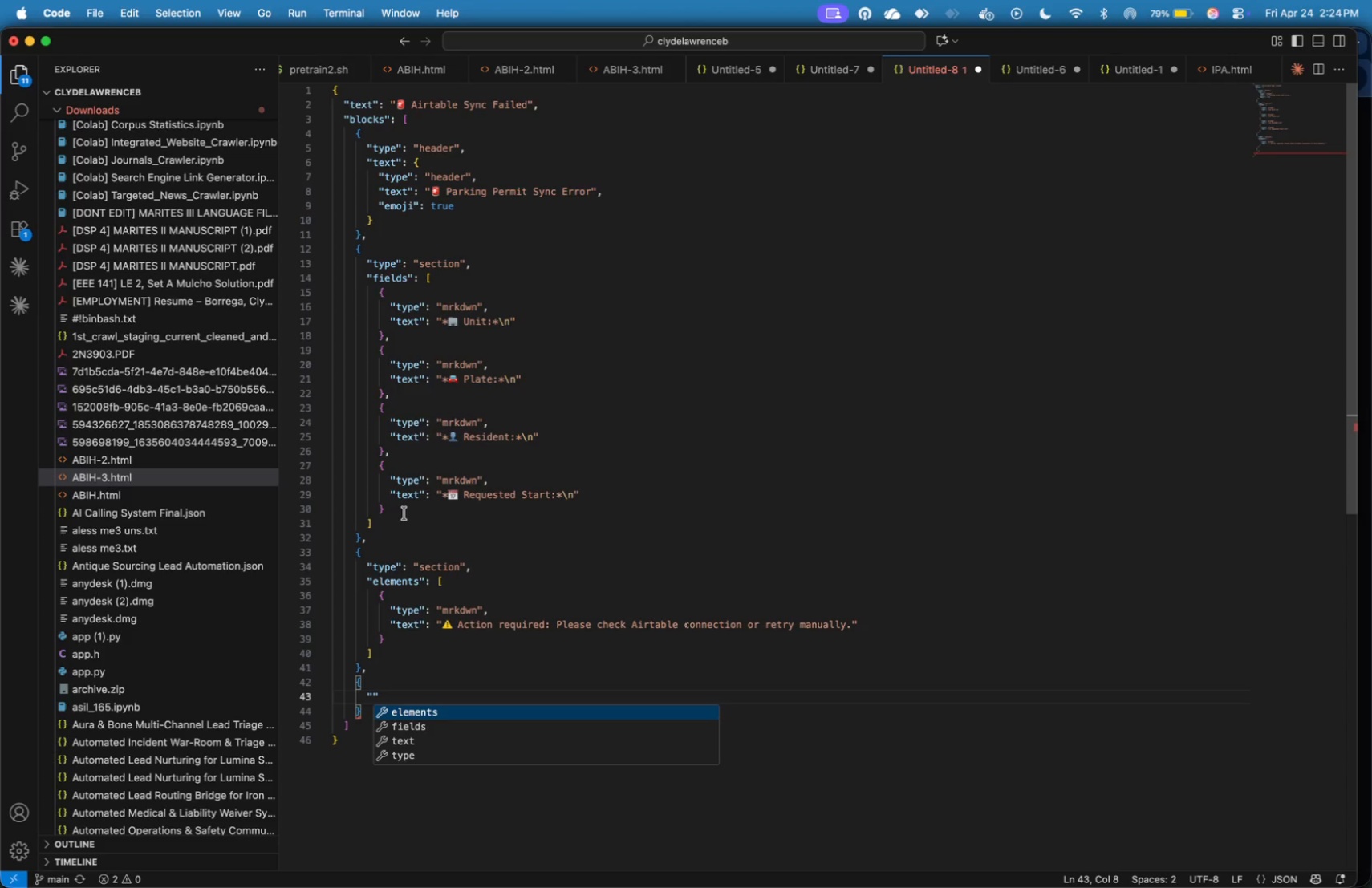 
wait(7.33)
 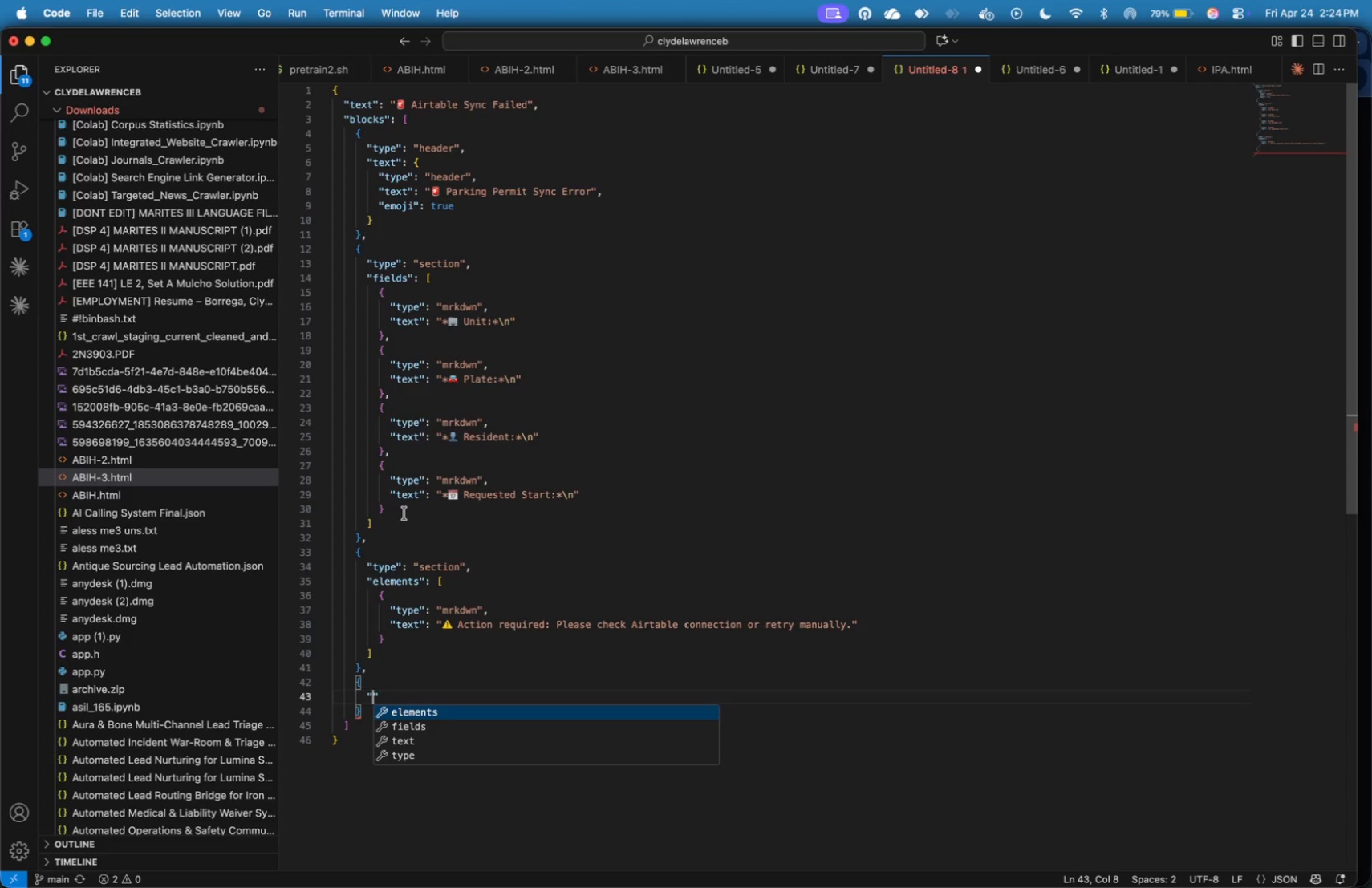 
type(type)
 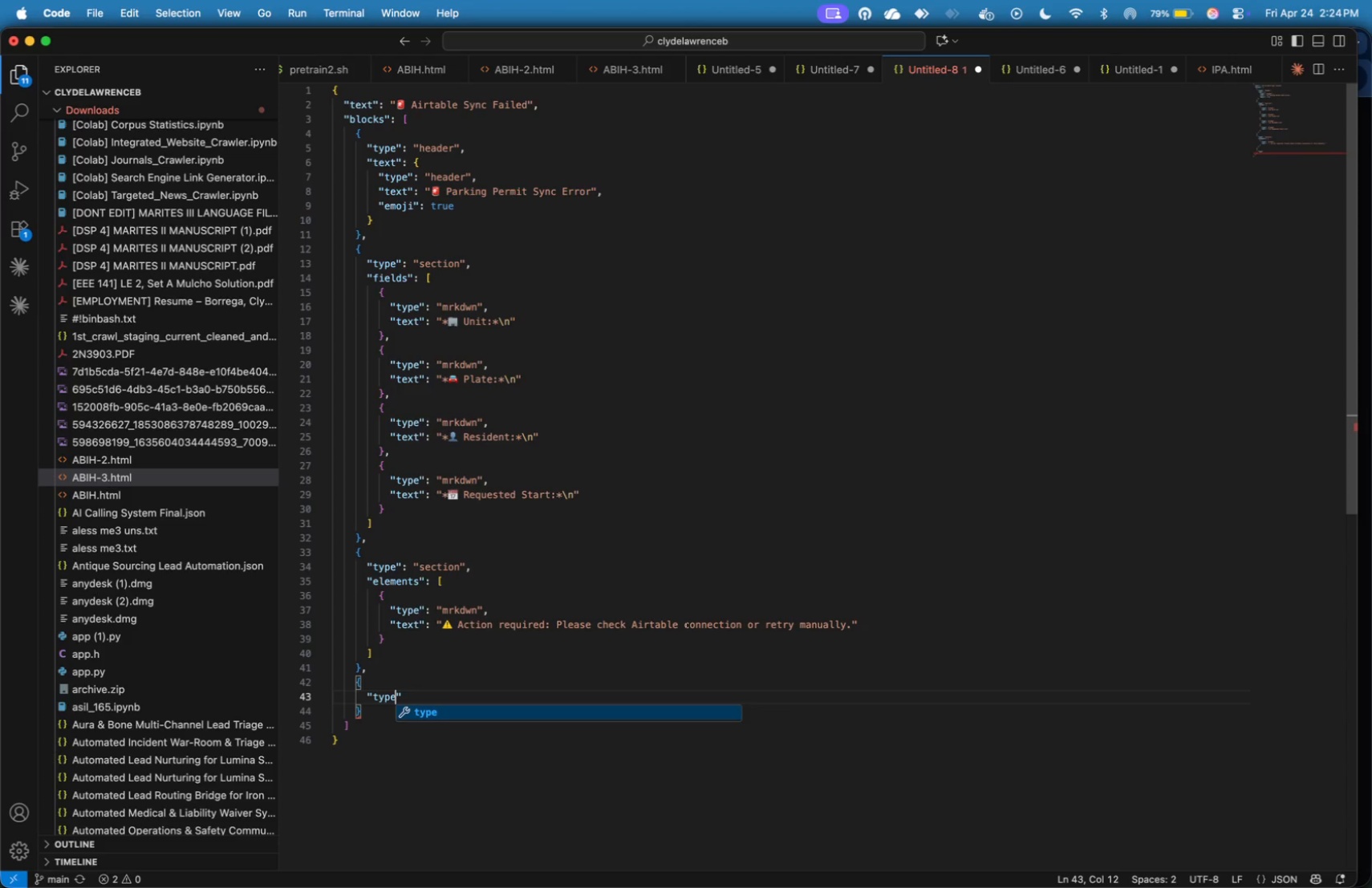 
key(ArrowRight)
 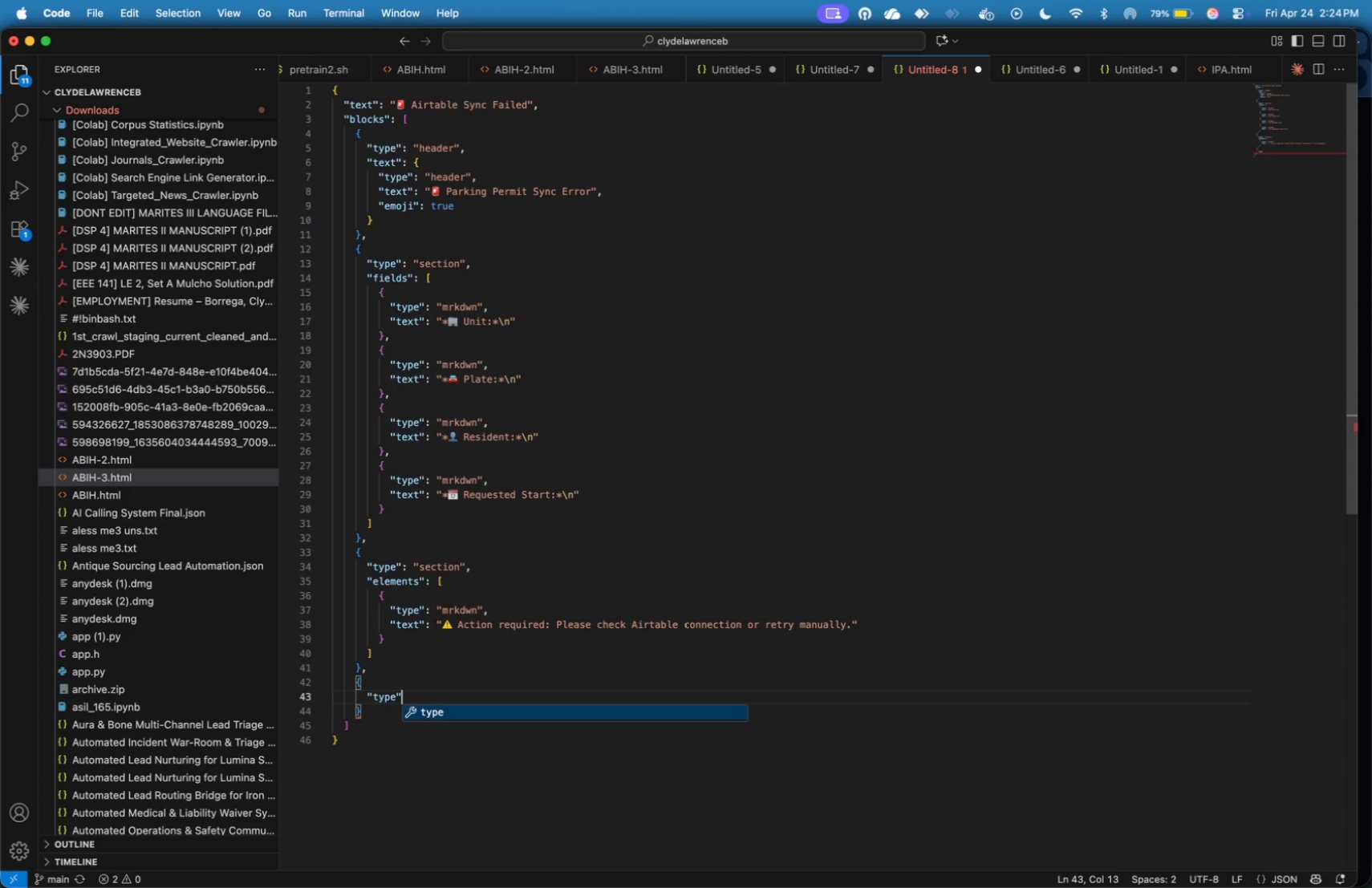 
type(: "divider)
 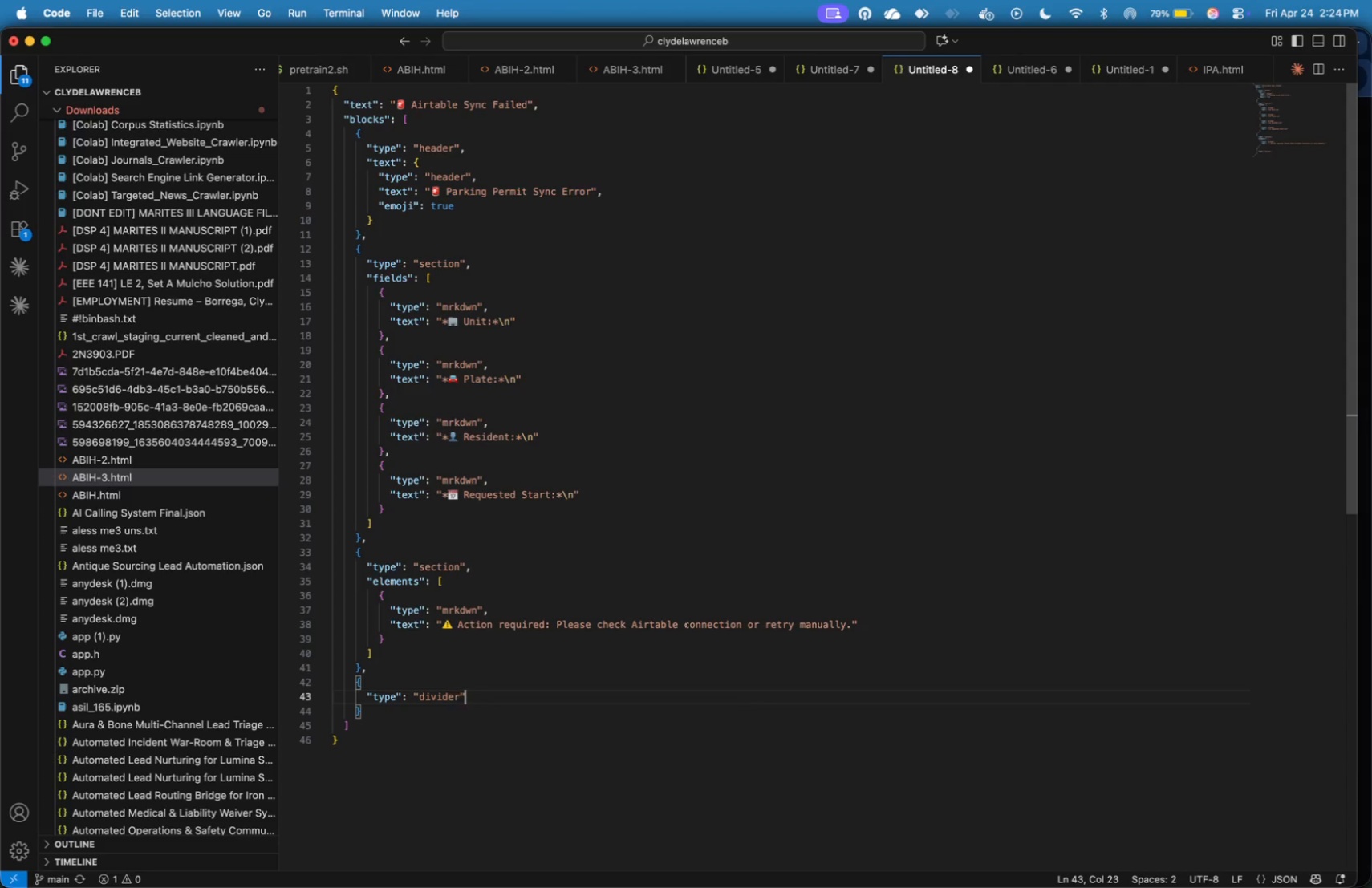 
key(ArrowRight)
 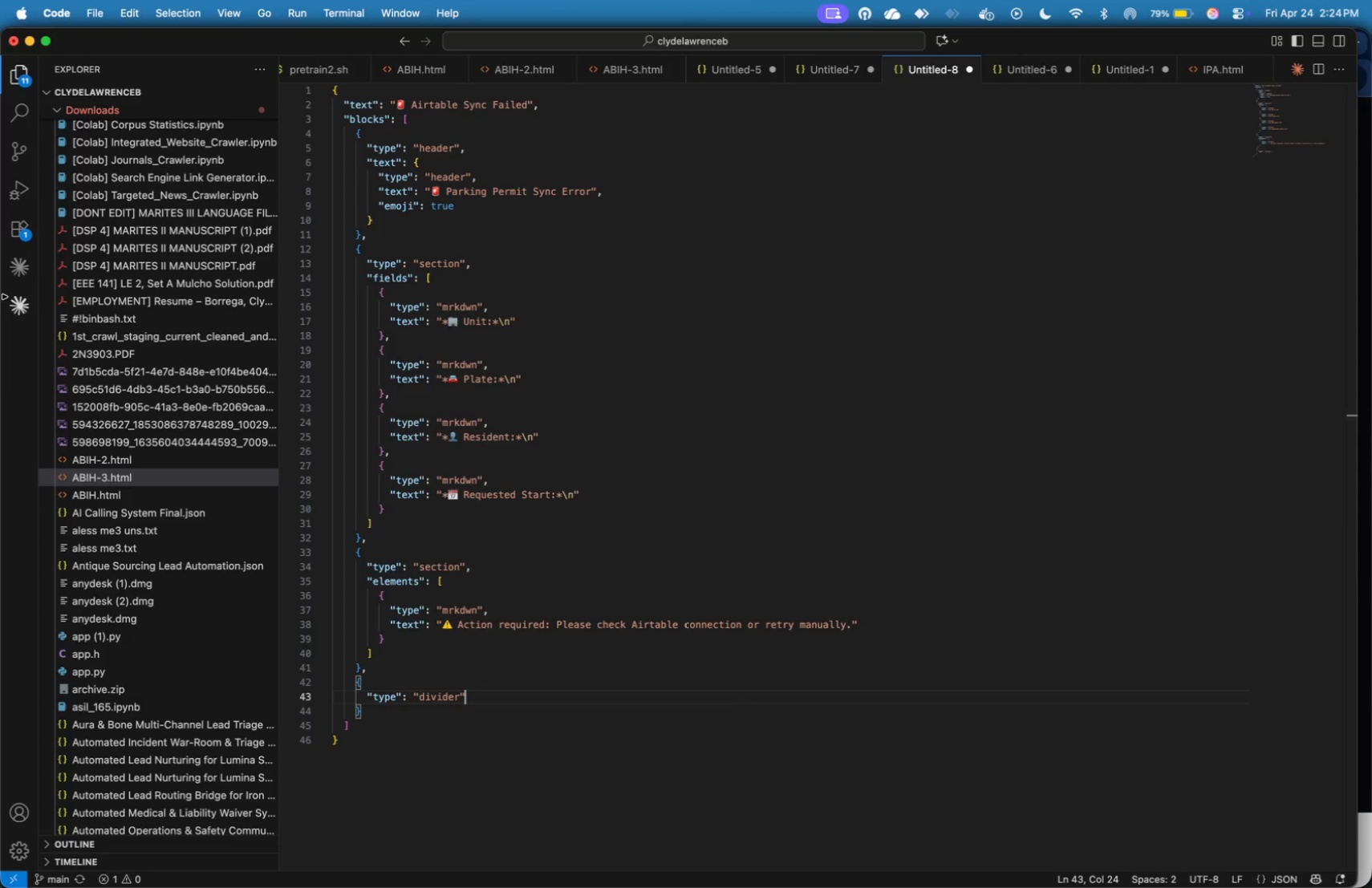 
left_click([545, 403])
 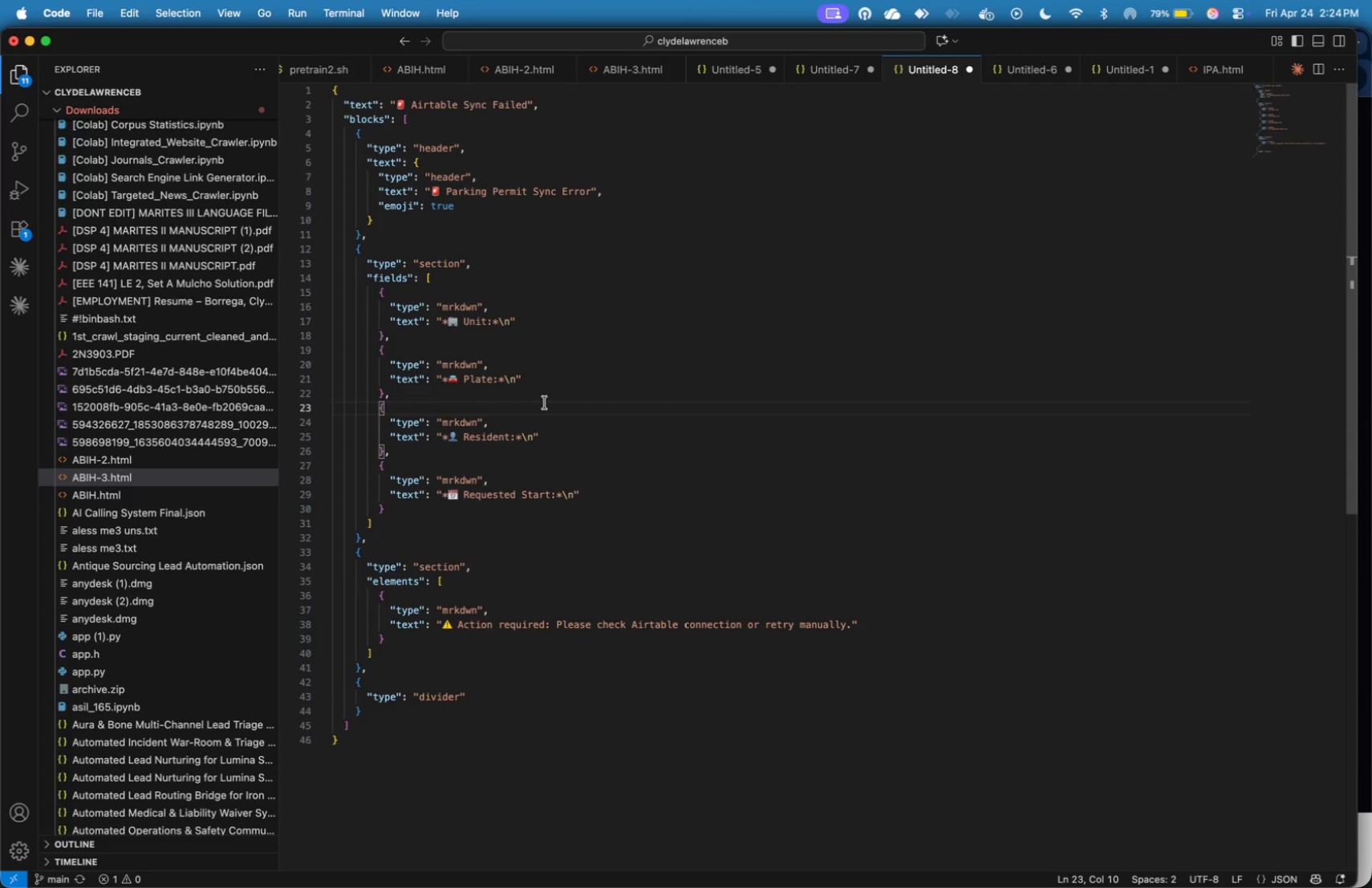 
key(Meta+A)
 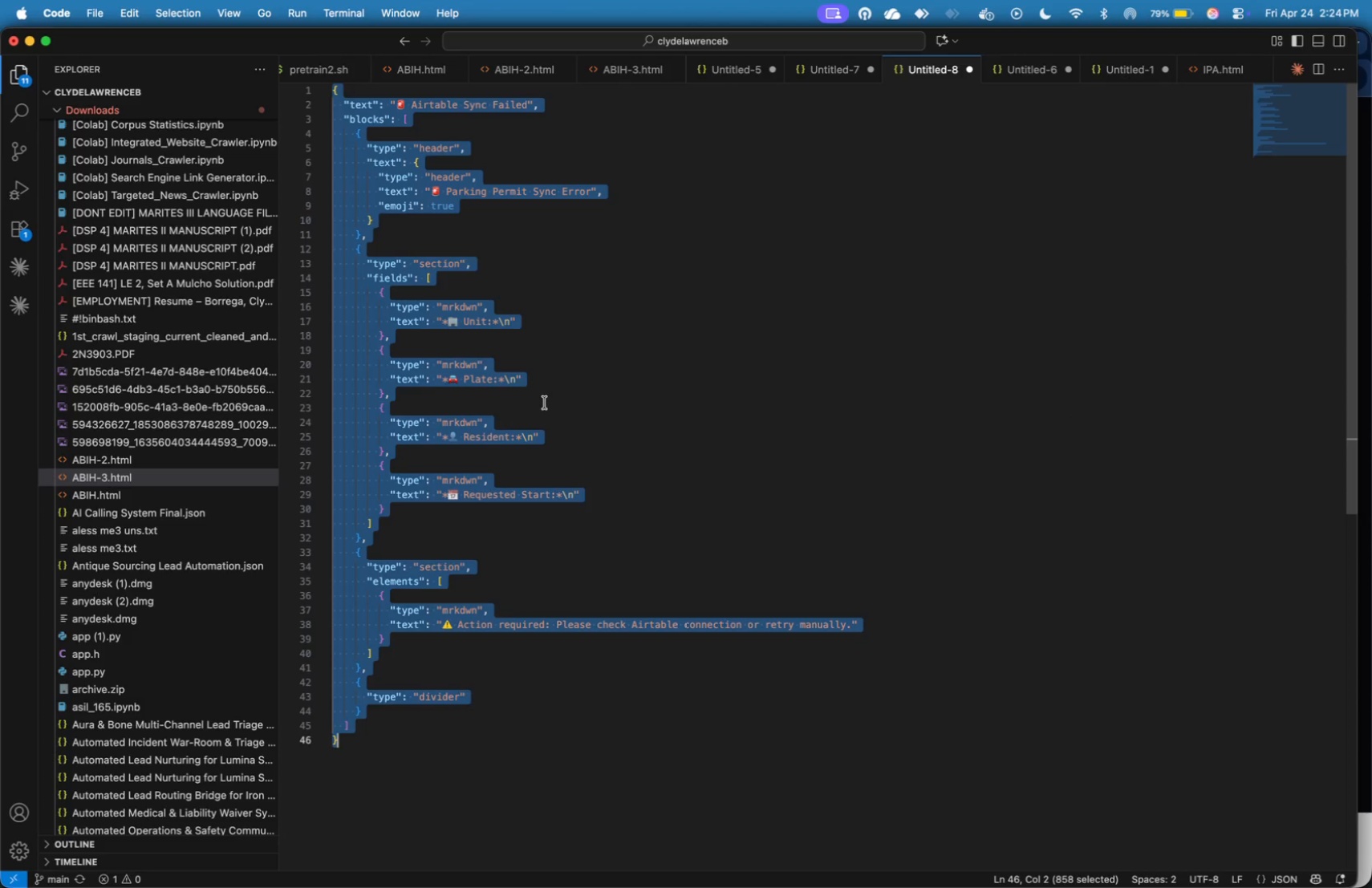 
key(Meta+C)
 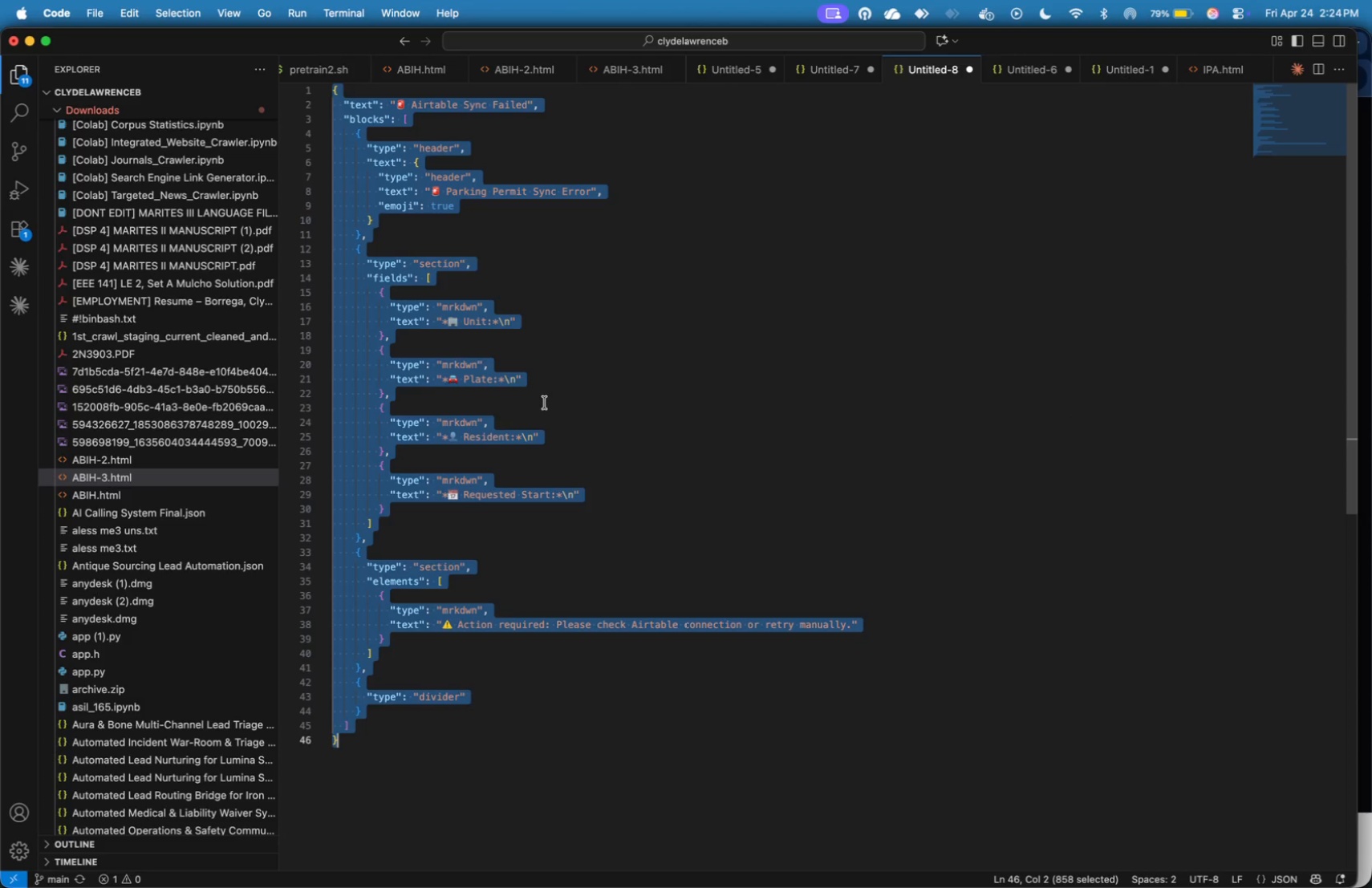 
key(Meta+Tab)
 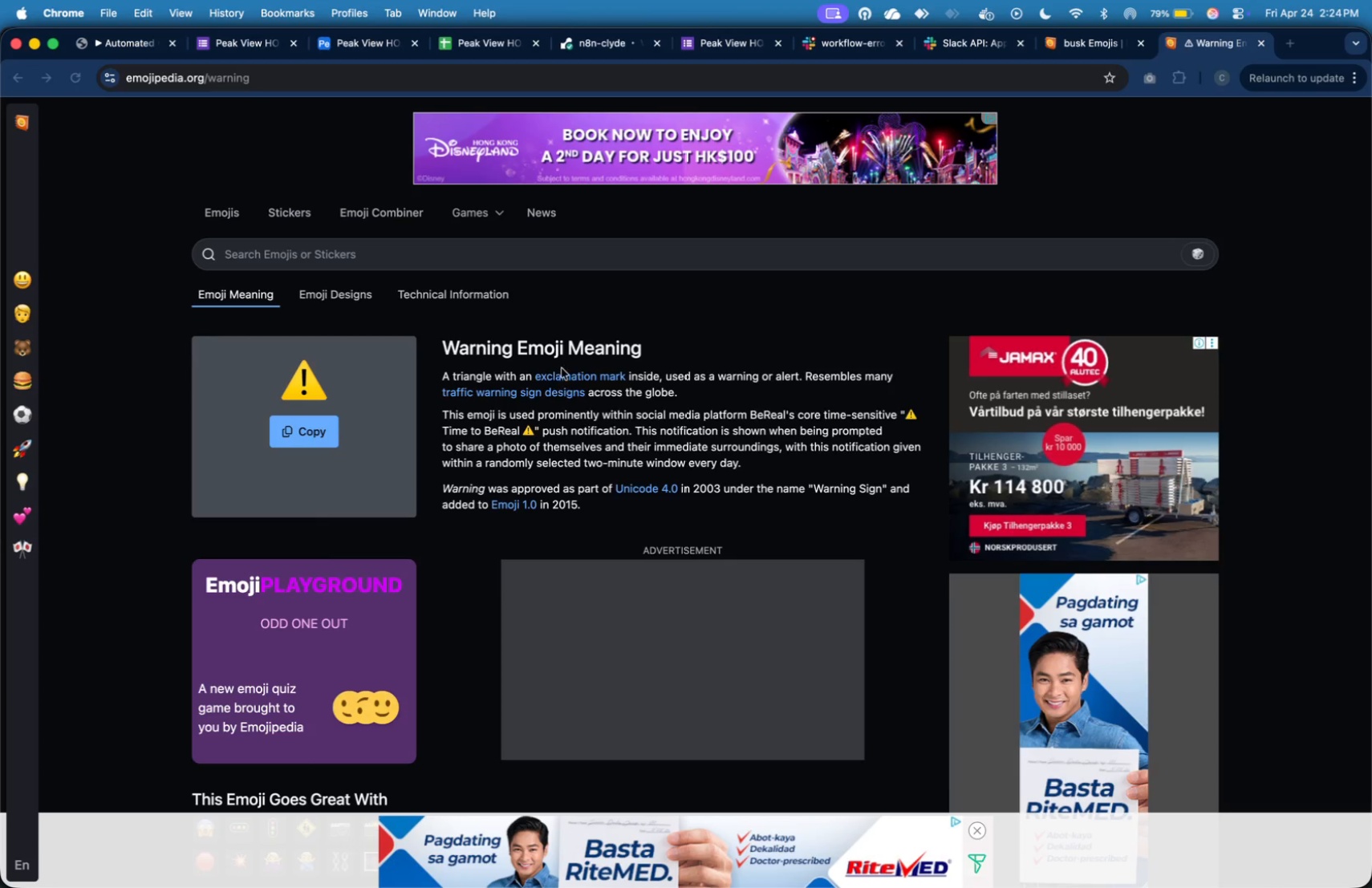 
wait(6.68)
 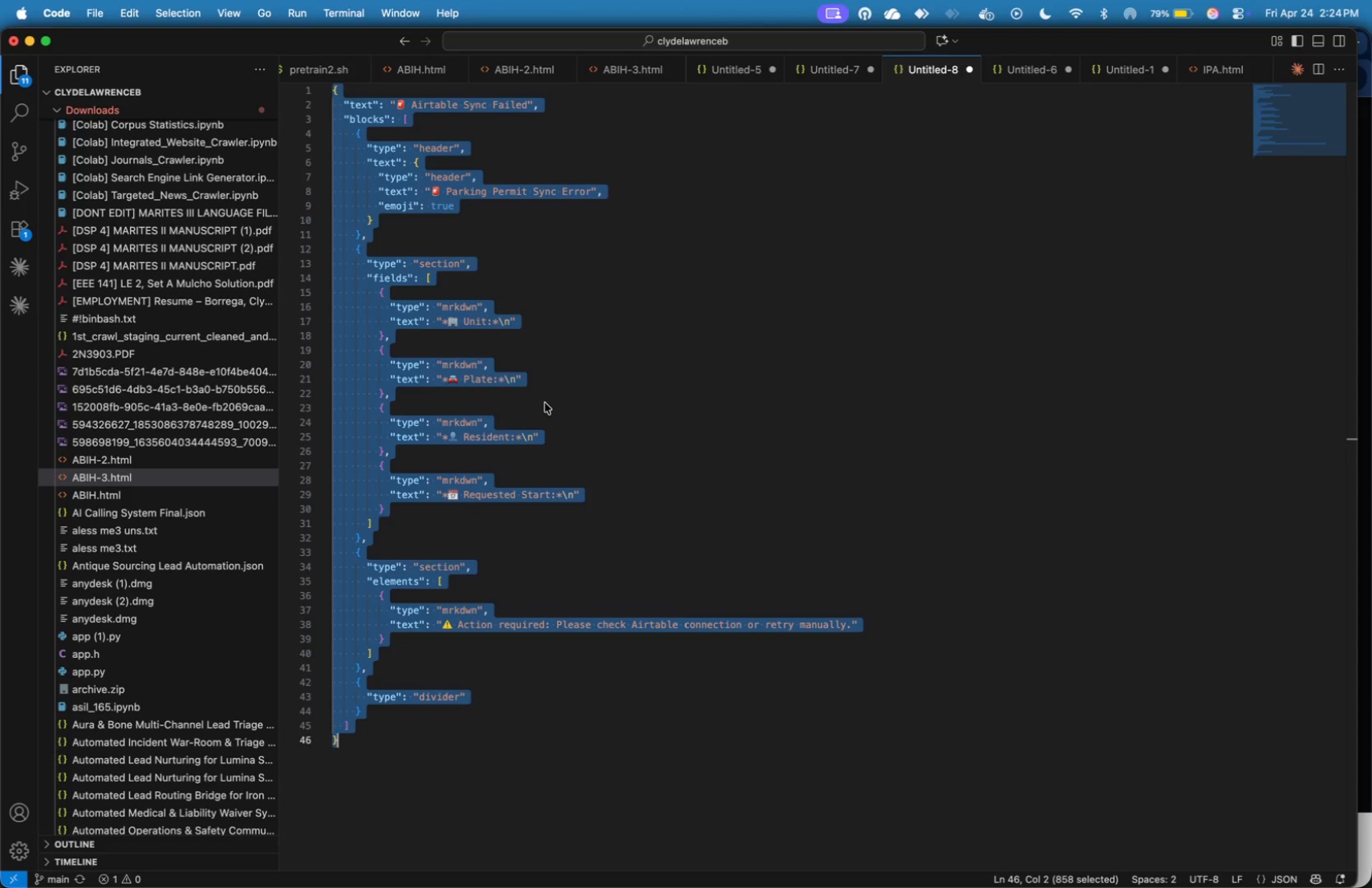 
left_click([148, 50])
 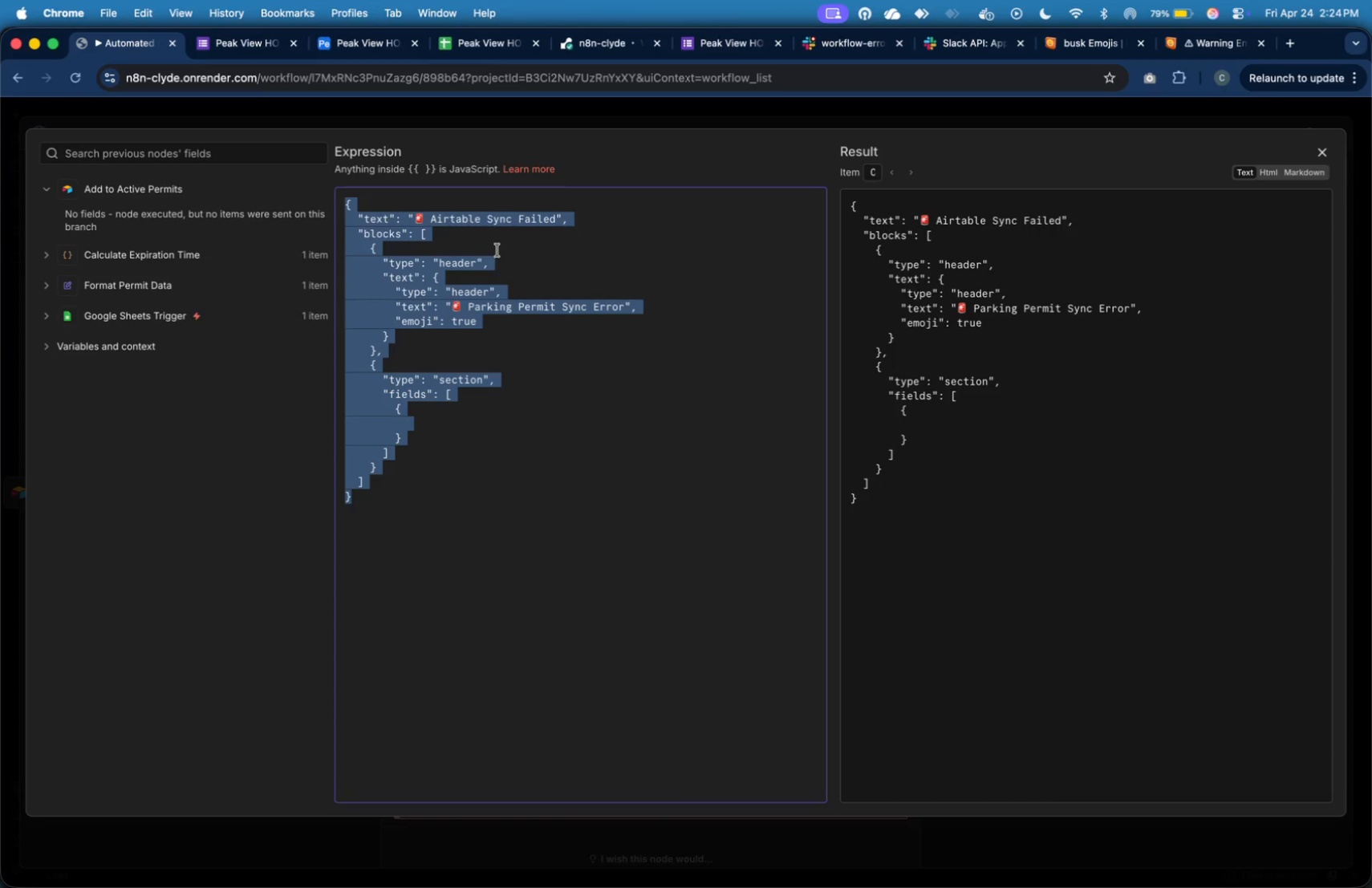 
key(Meta+V)
 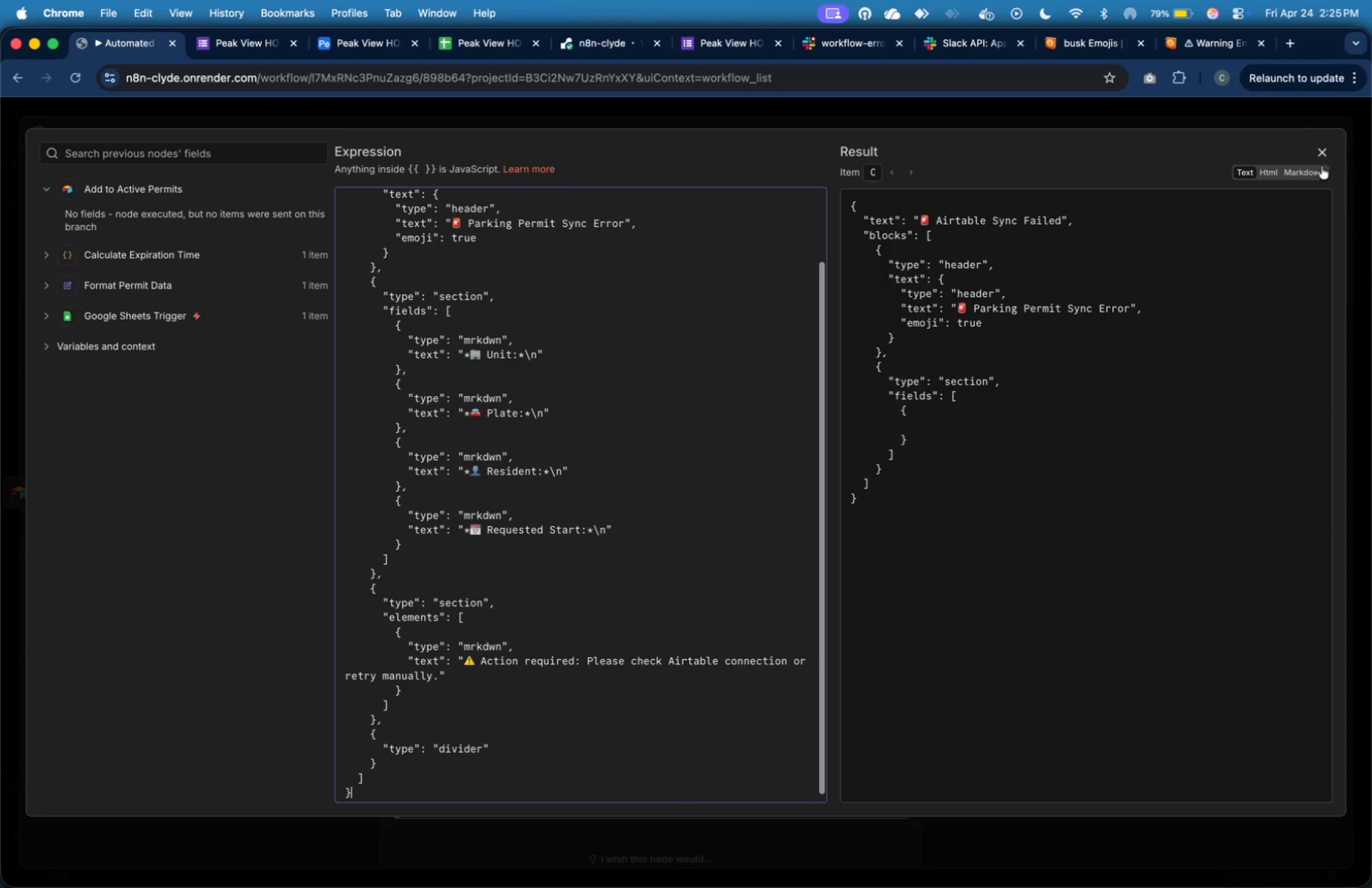 
left_click([1331, 153])
 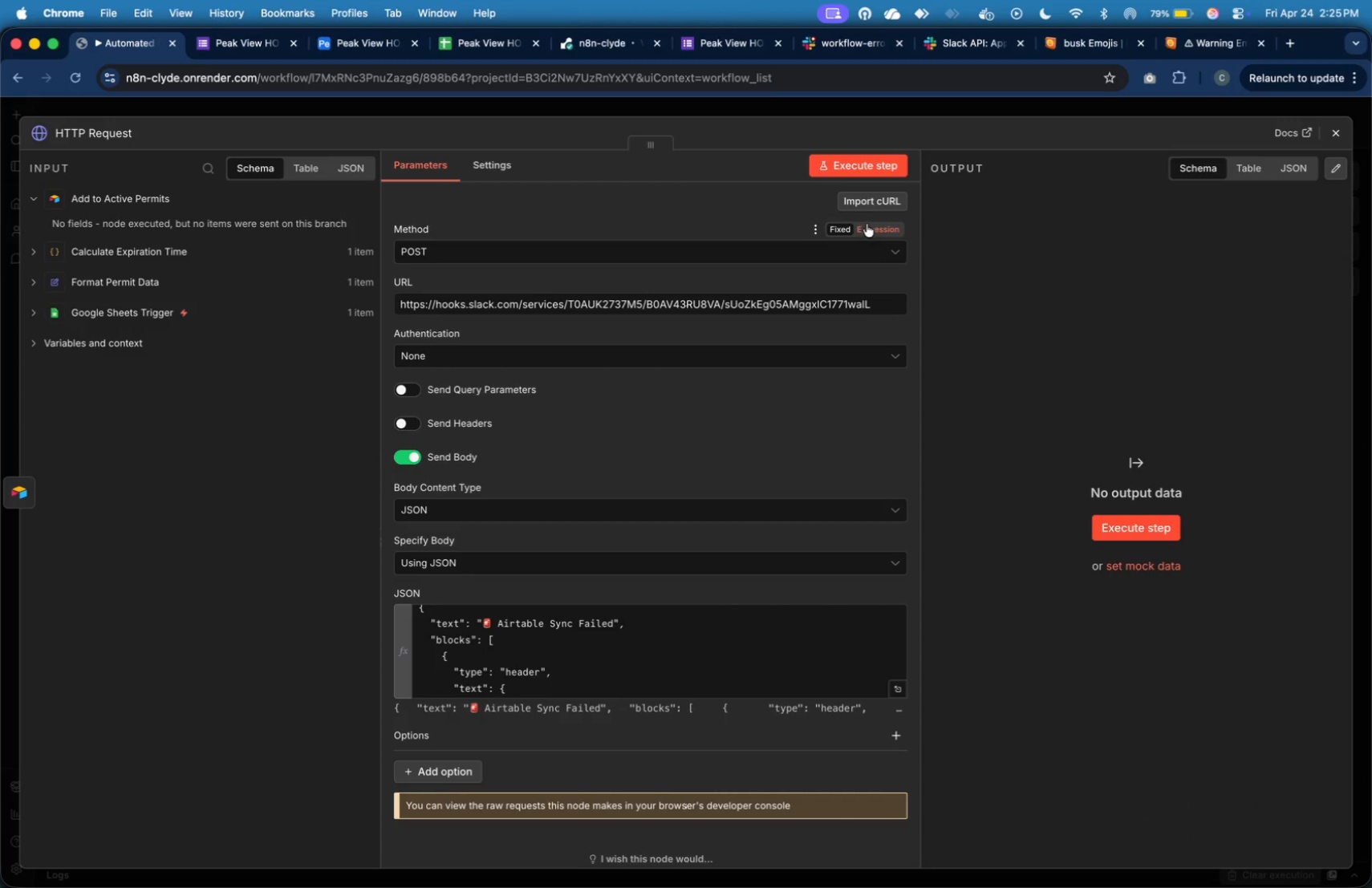 
wait(30.91)
 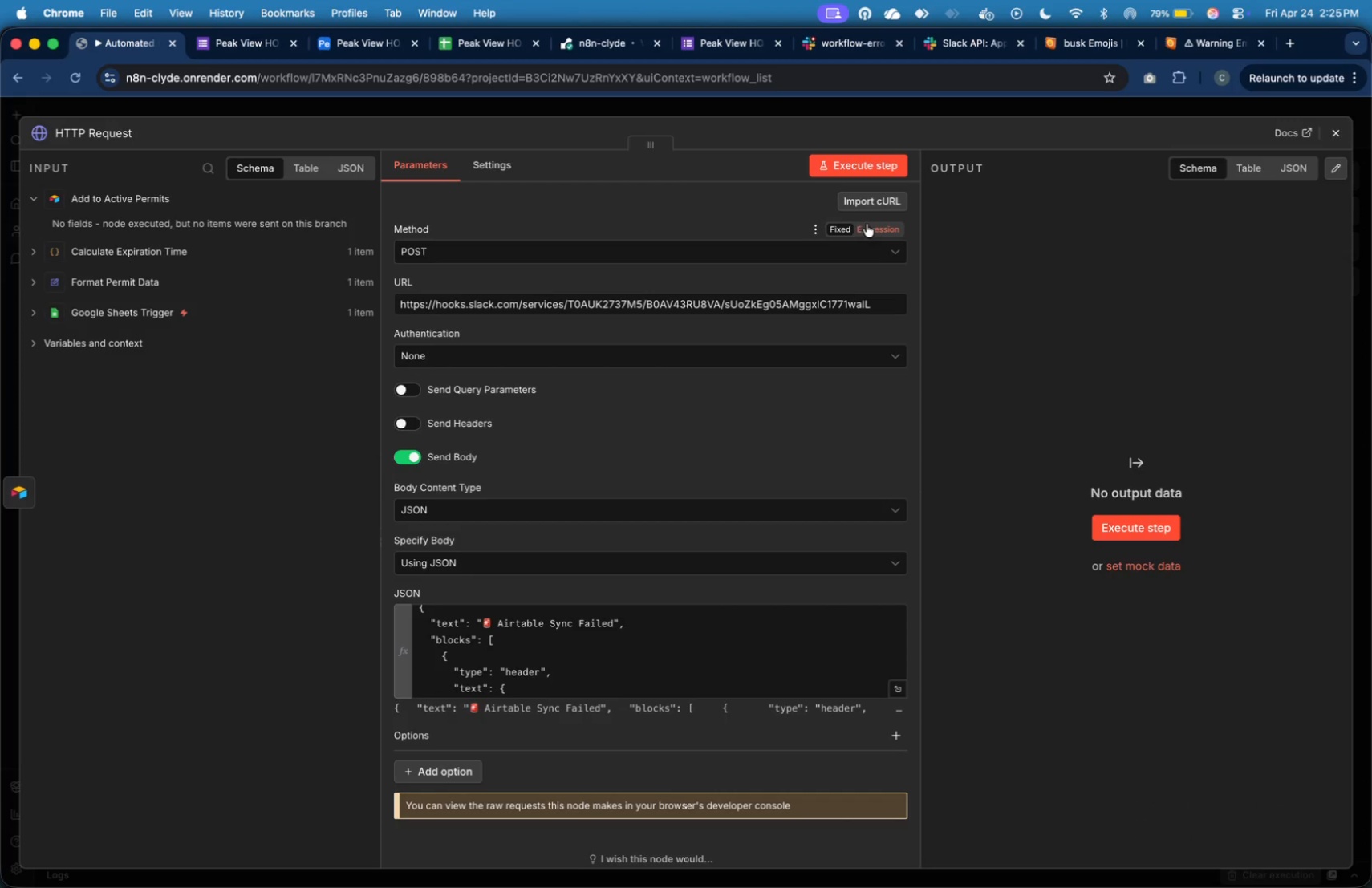 
left_click([1333, 132])
 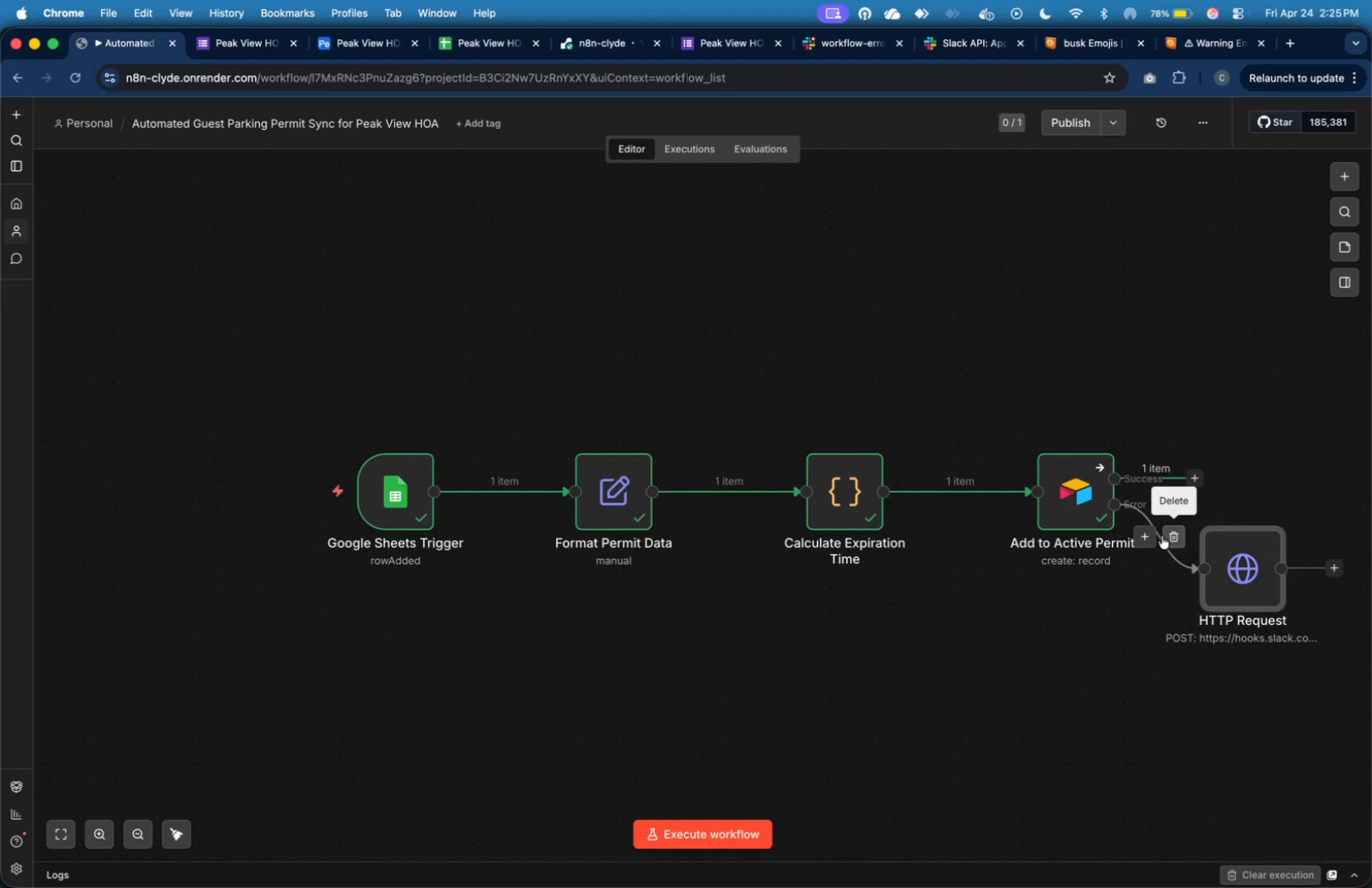 
left_click([1167, 535])
 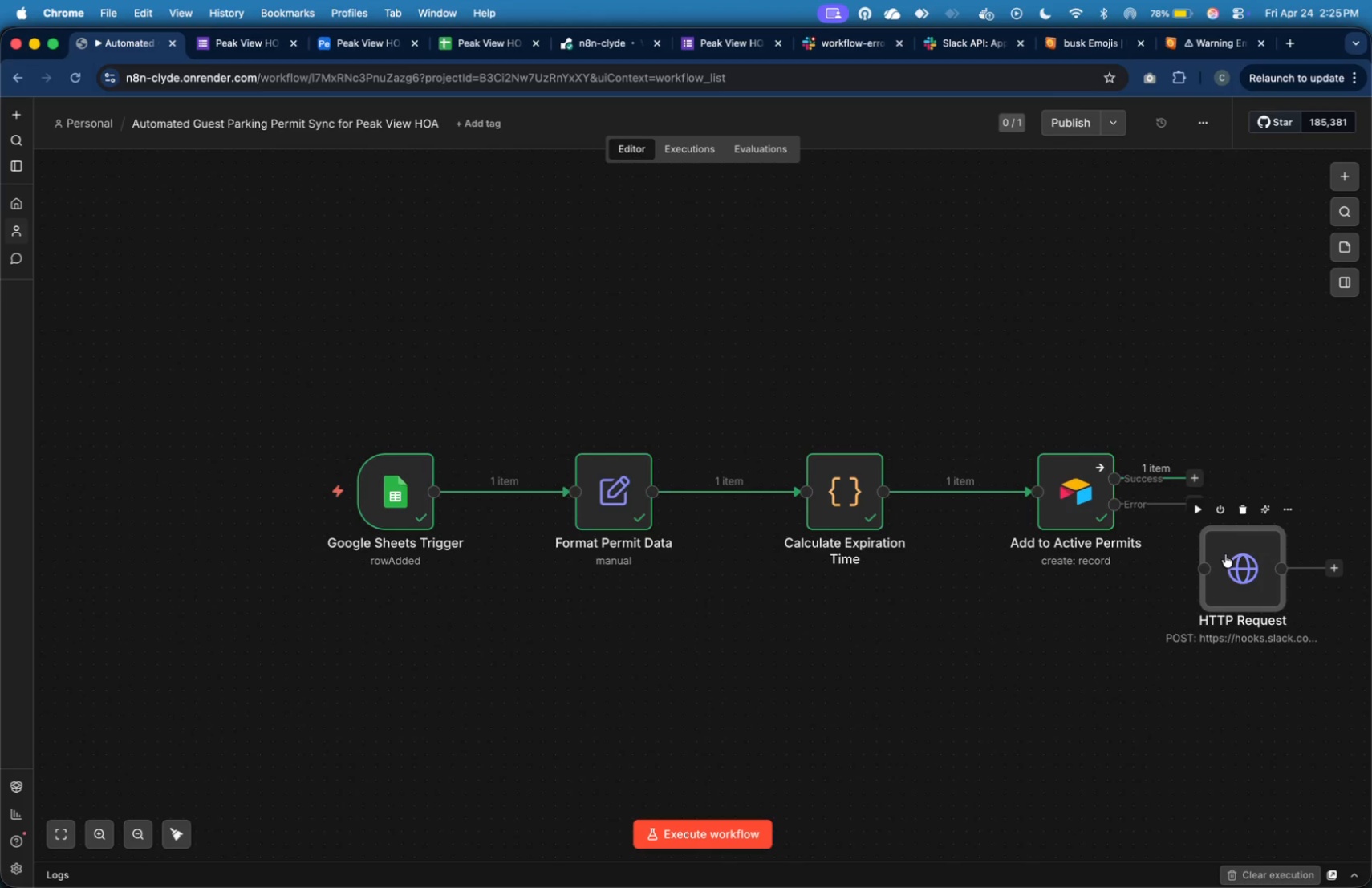 
left_click_drag(start_coordinate=[1225, 554], to_coordinate=[1265, 472])
 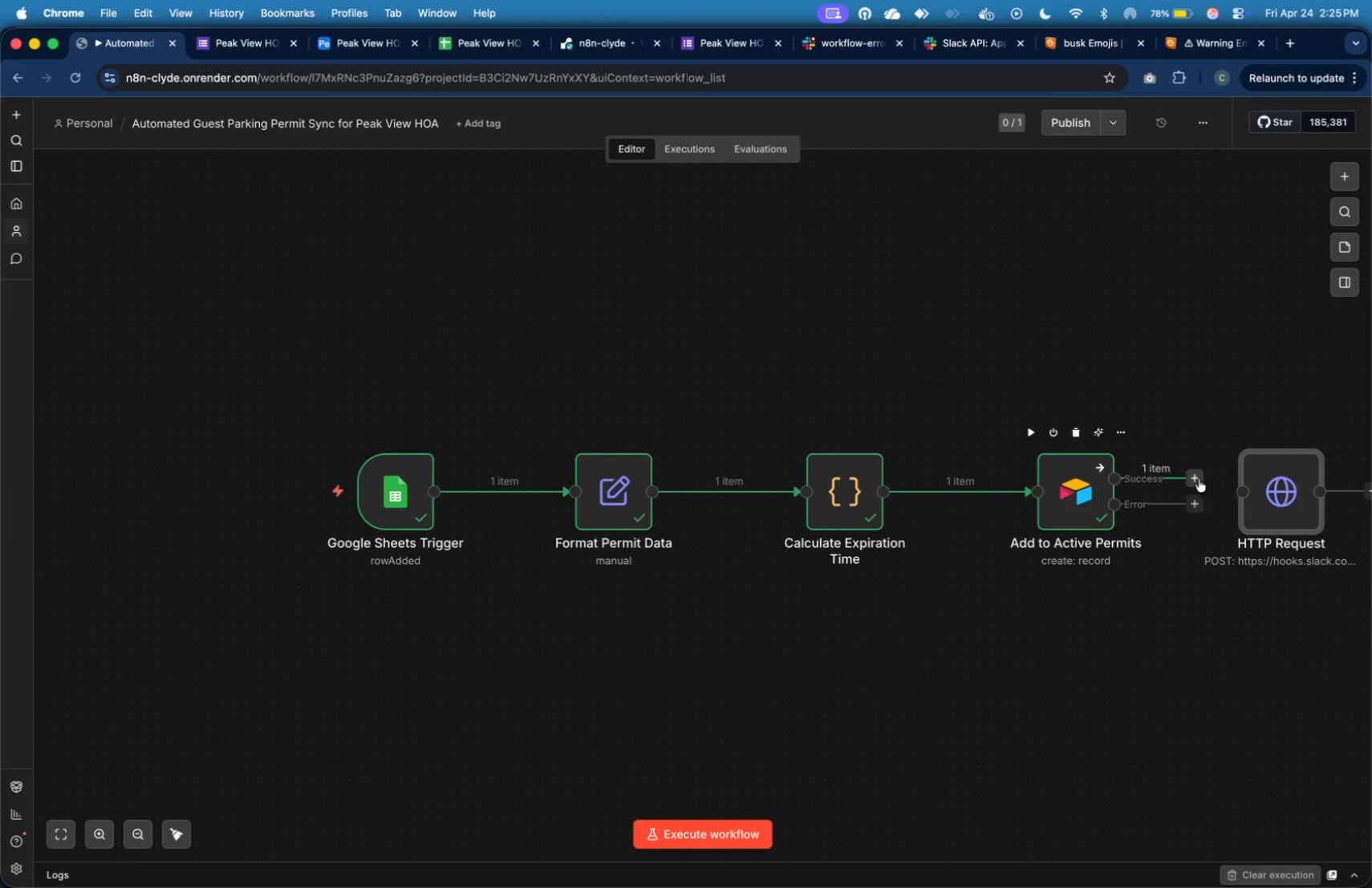 
left_click_drag(start_coordinate=[1199, 479], to_coordinate=[1228, 490])
 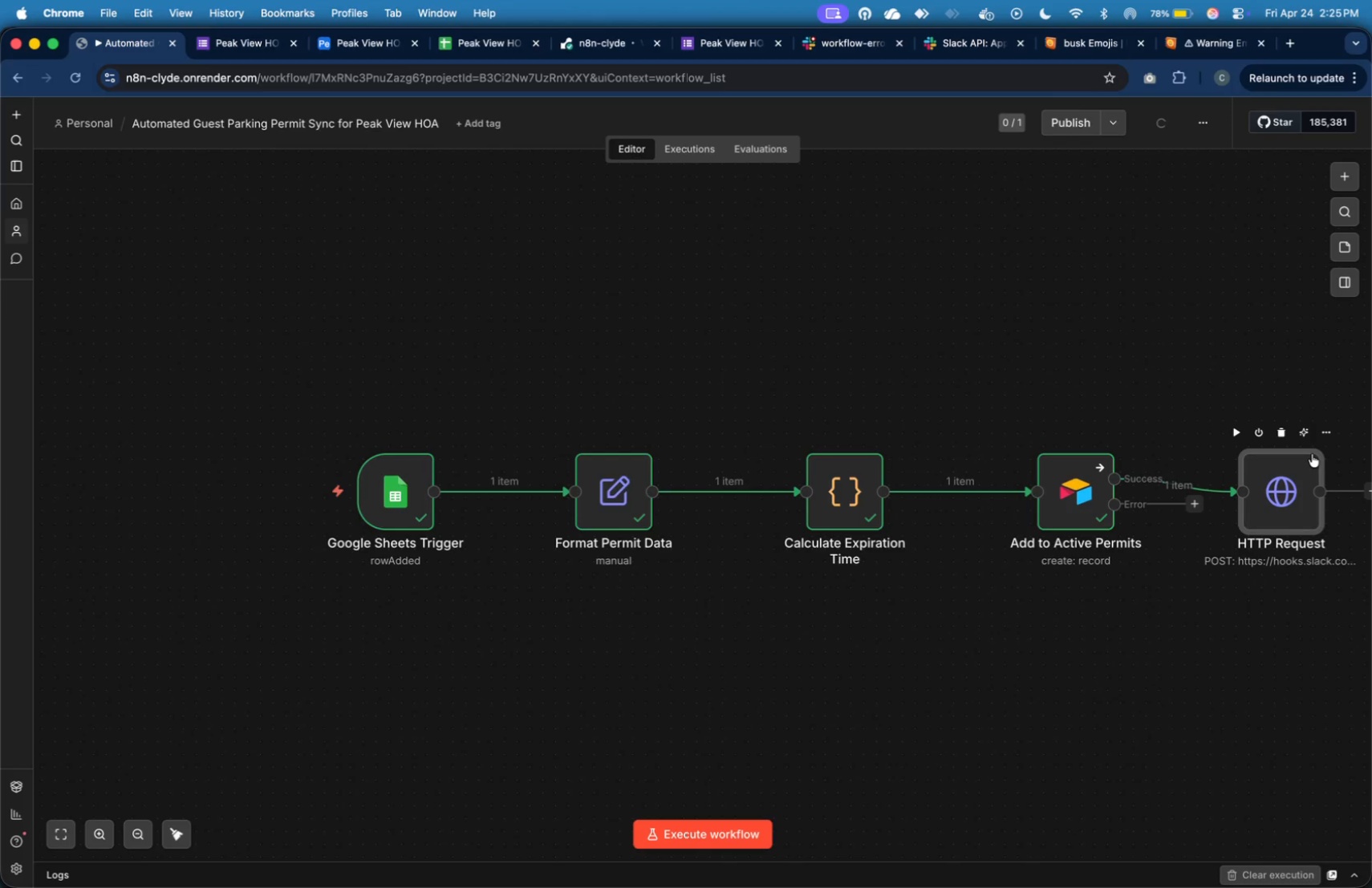 
left_click_drag(start_coordinate=[1316, 469], to_coordinate=[1319, 460])
 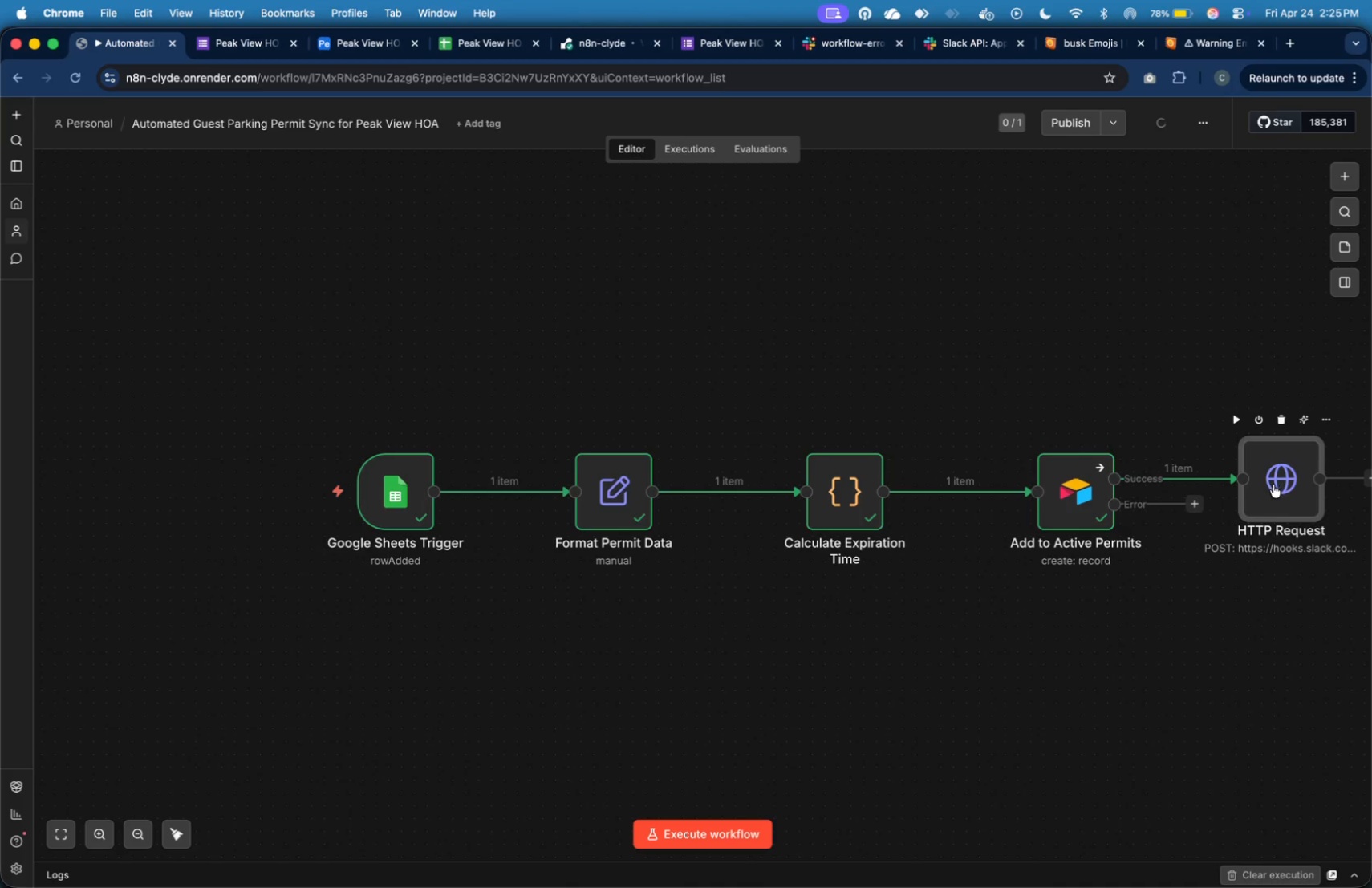 
double_click([1273, 485])
 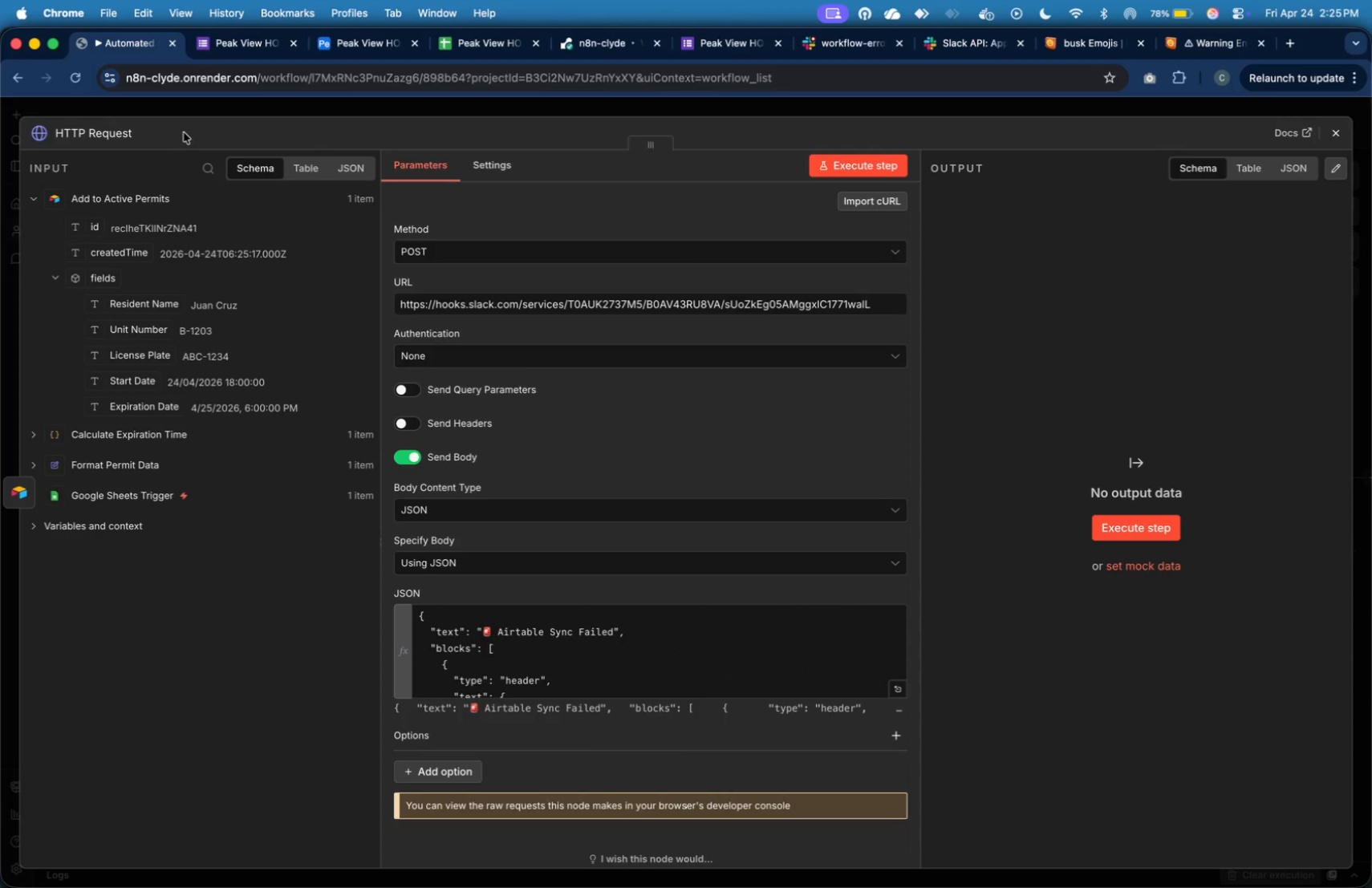 
left_click([111, 132])
 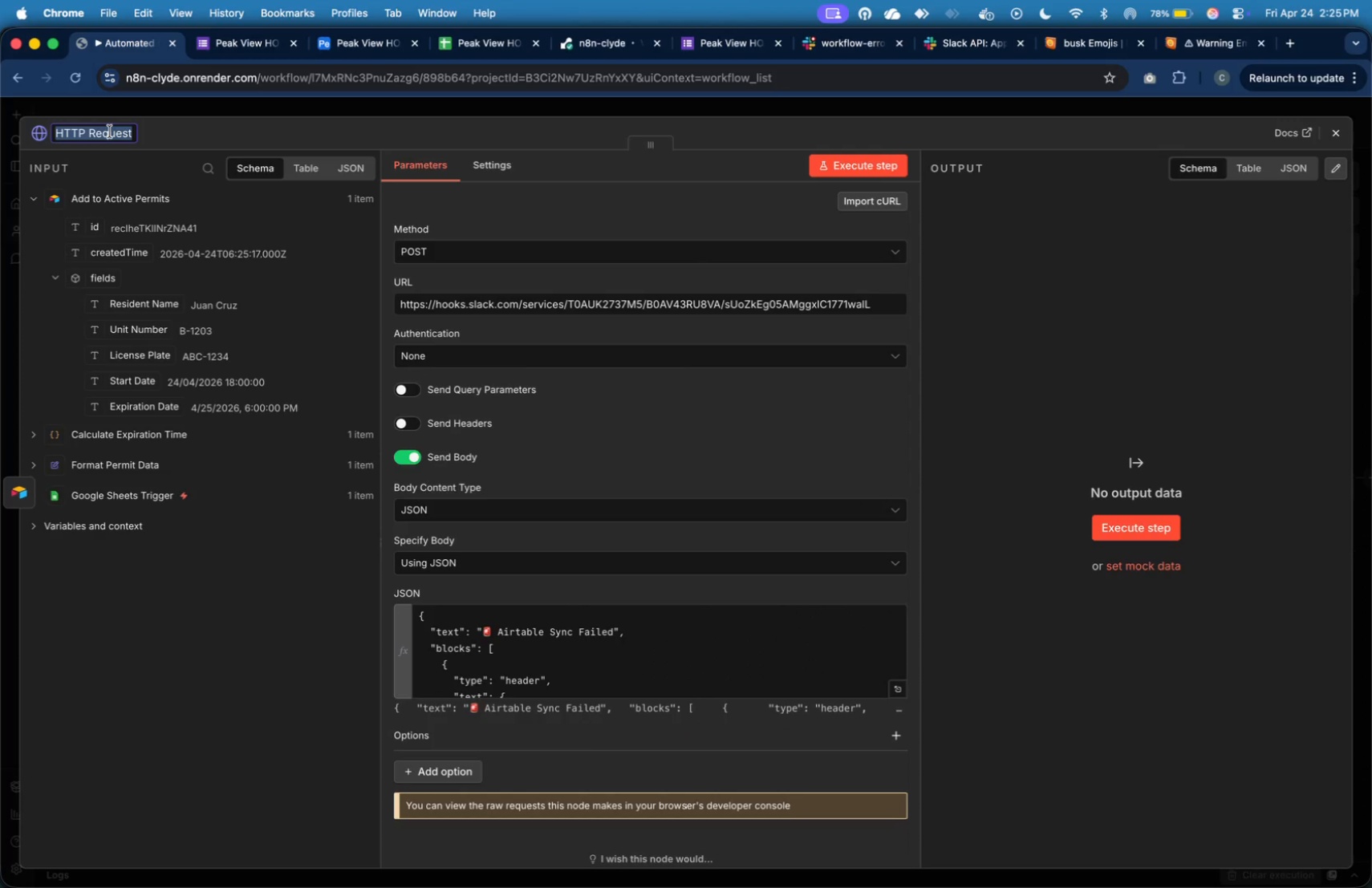 
type(Send Slack Error Alert)
 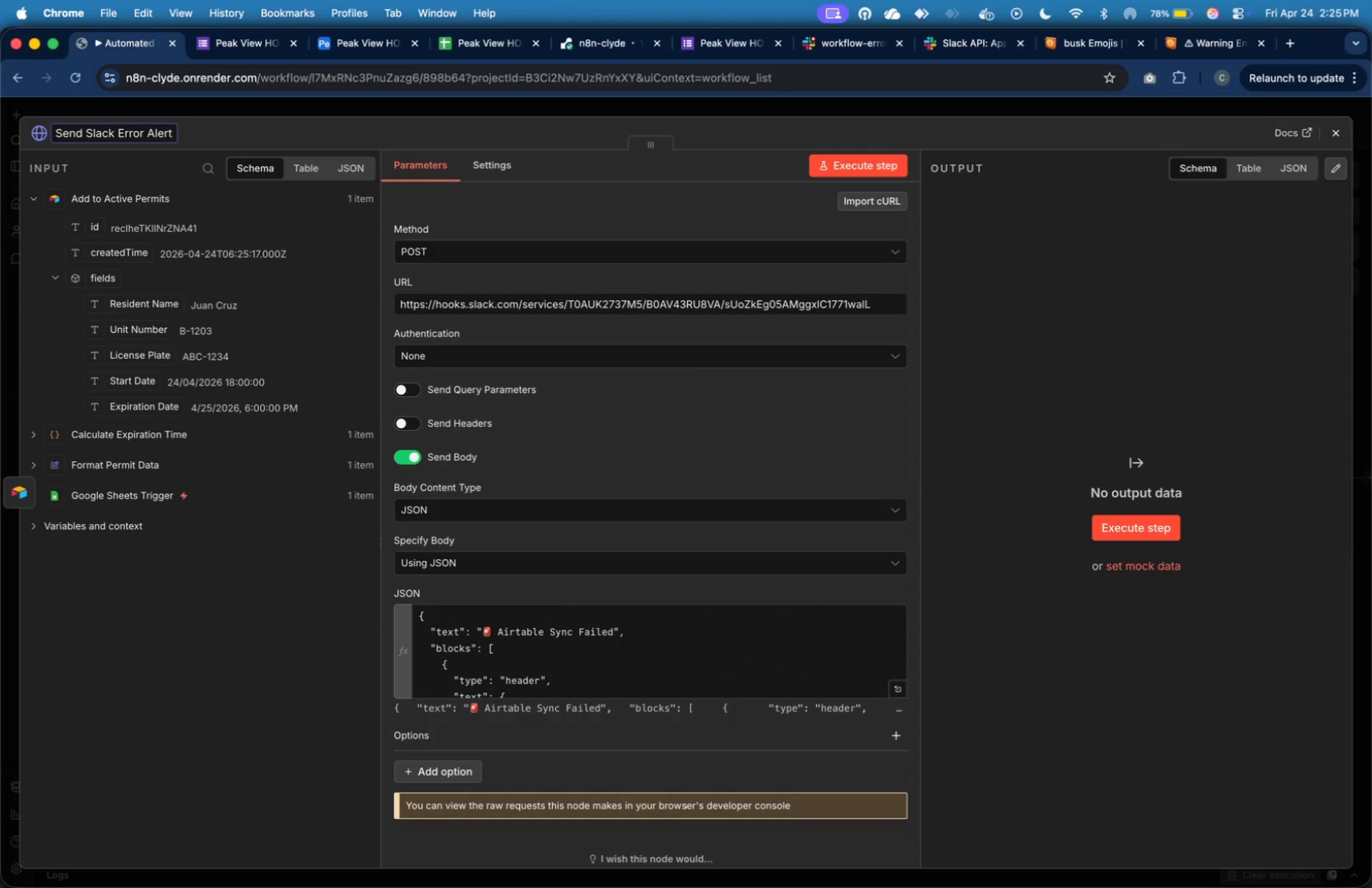 
left_click([591, 437])
 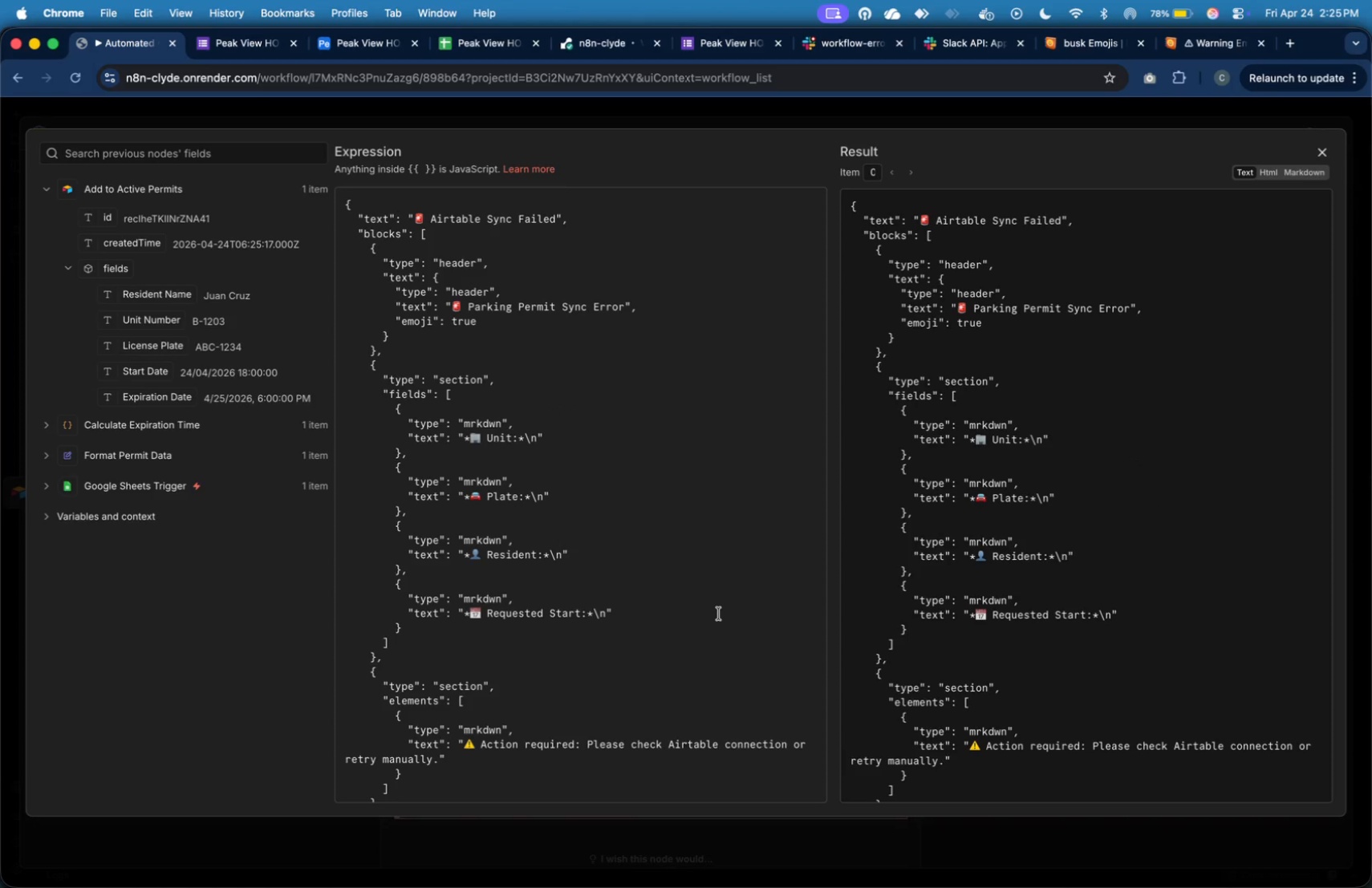 
left_click([547, 446])
 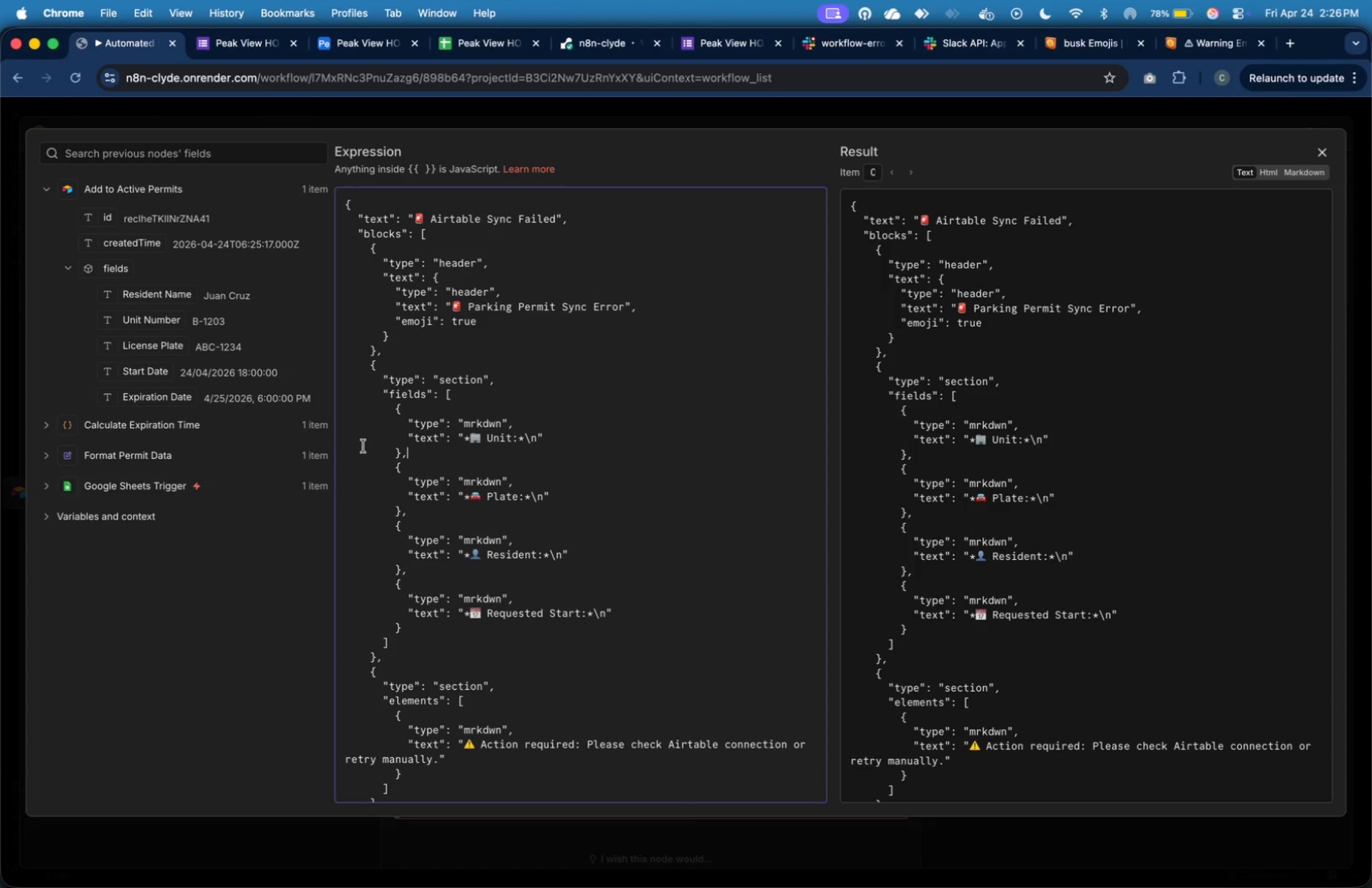 
wait(5.76)
 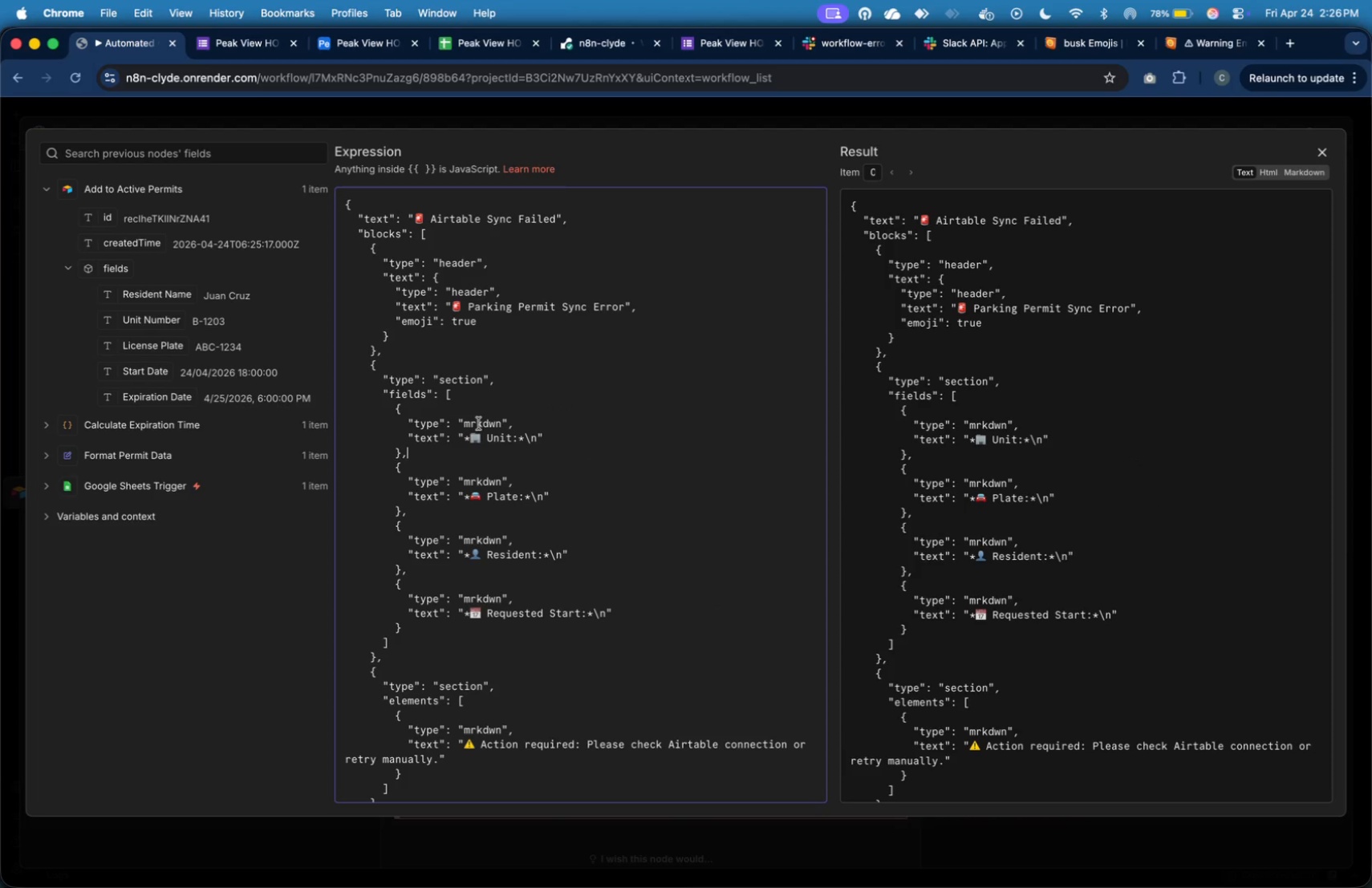 
left_click_drag(start_coordinate=[123, 318], to_coordinate=[538, 440])
 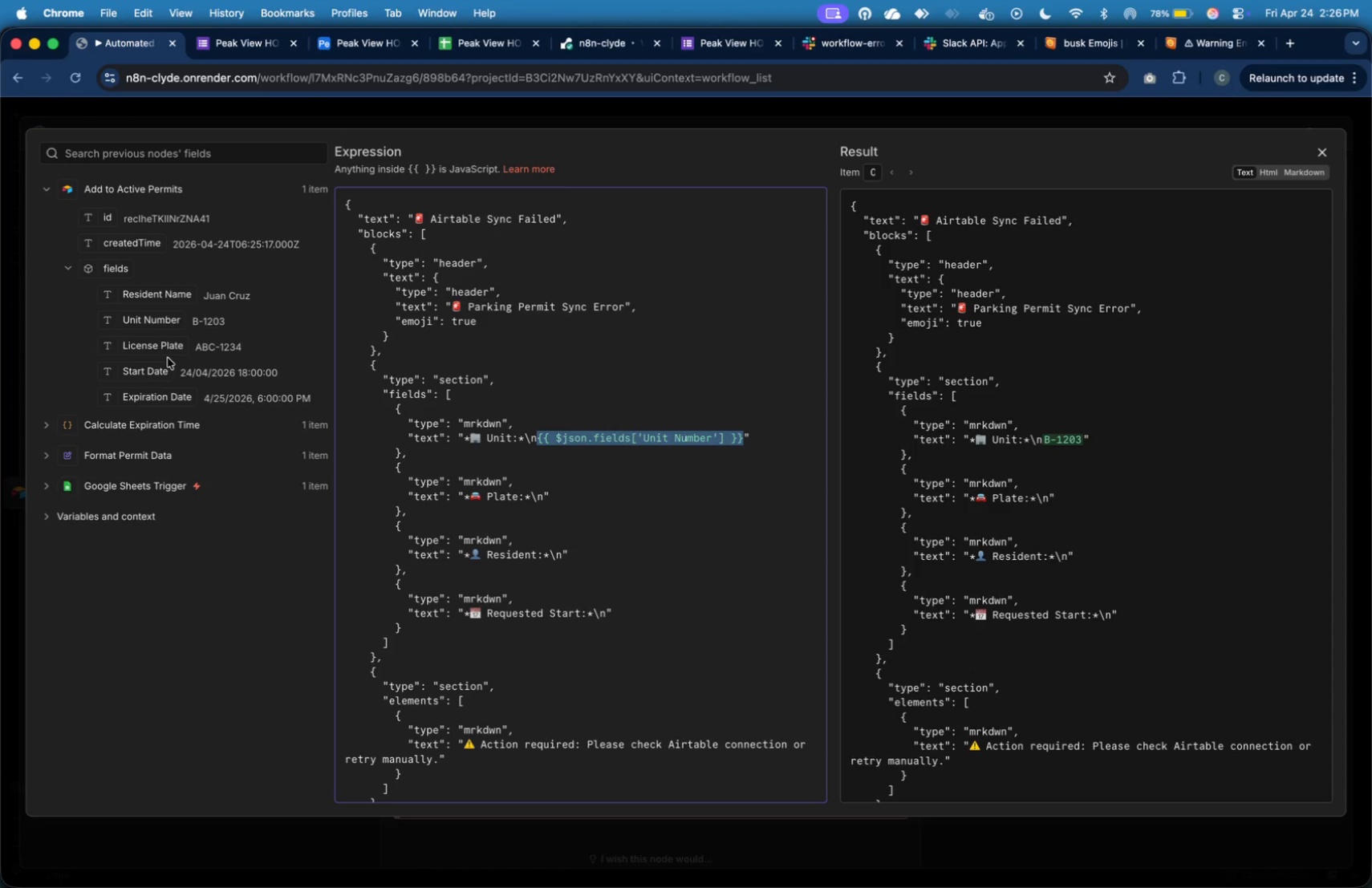 
left_click_drag(start_coordinate=[163, 347], to_coordinate=[541, 497])
 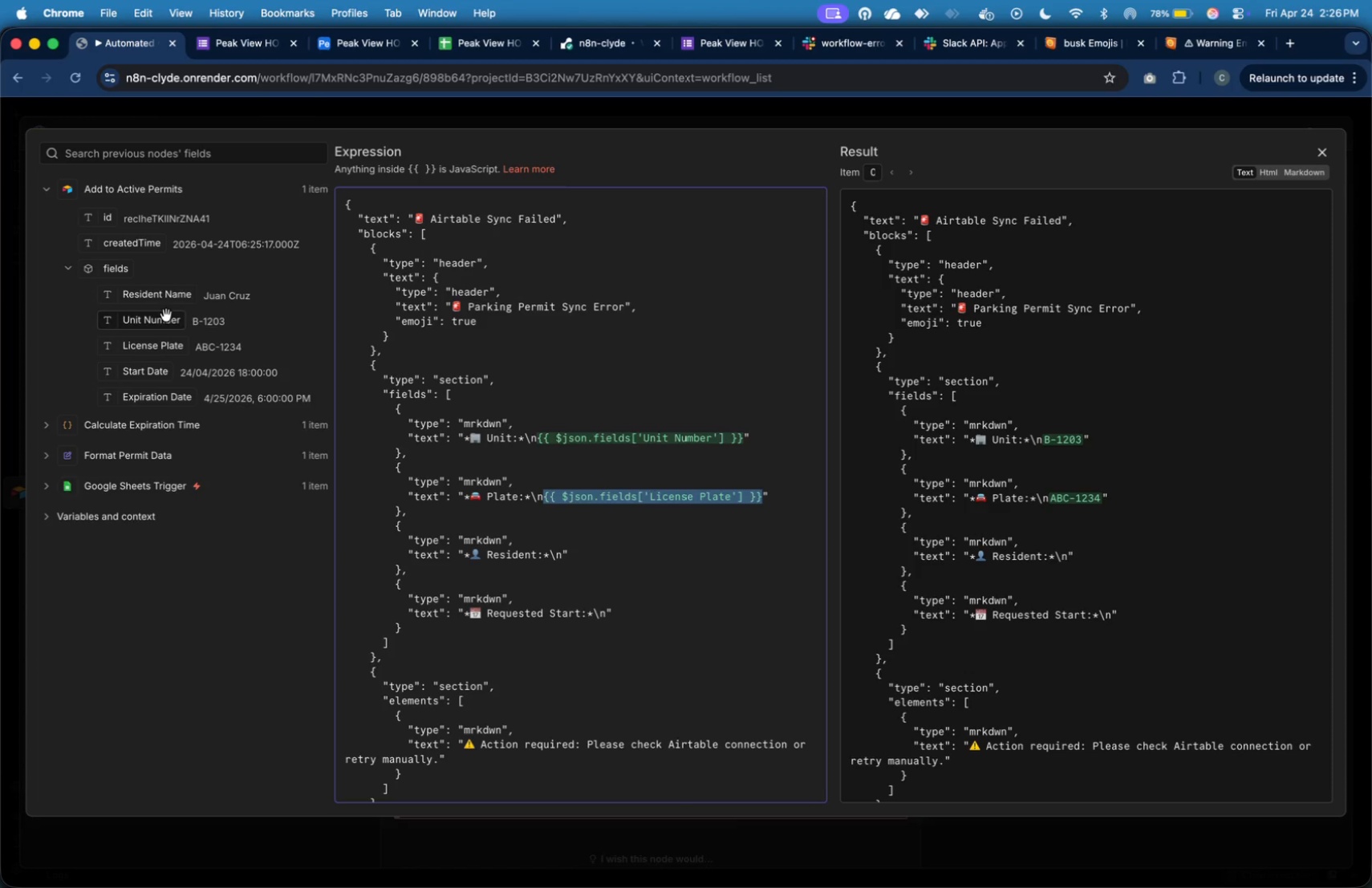 
left_click_drag(start_coordinate=[168, 297], to_coordinate=[561, 559])
 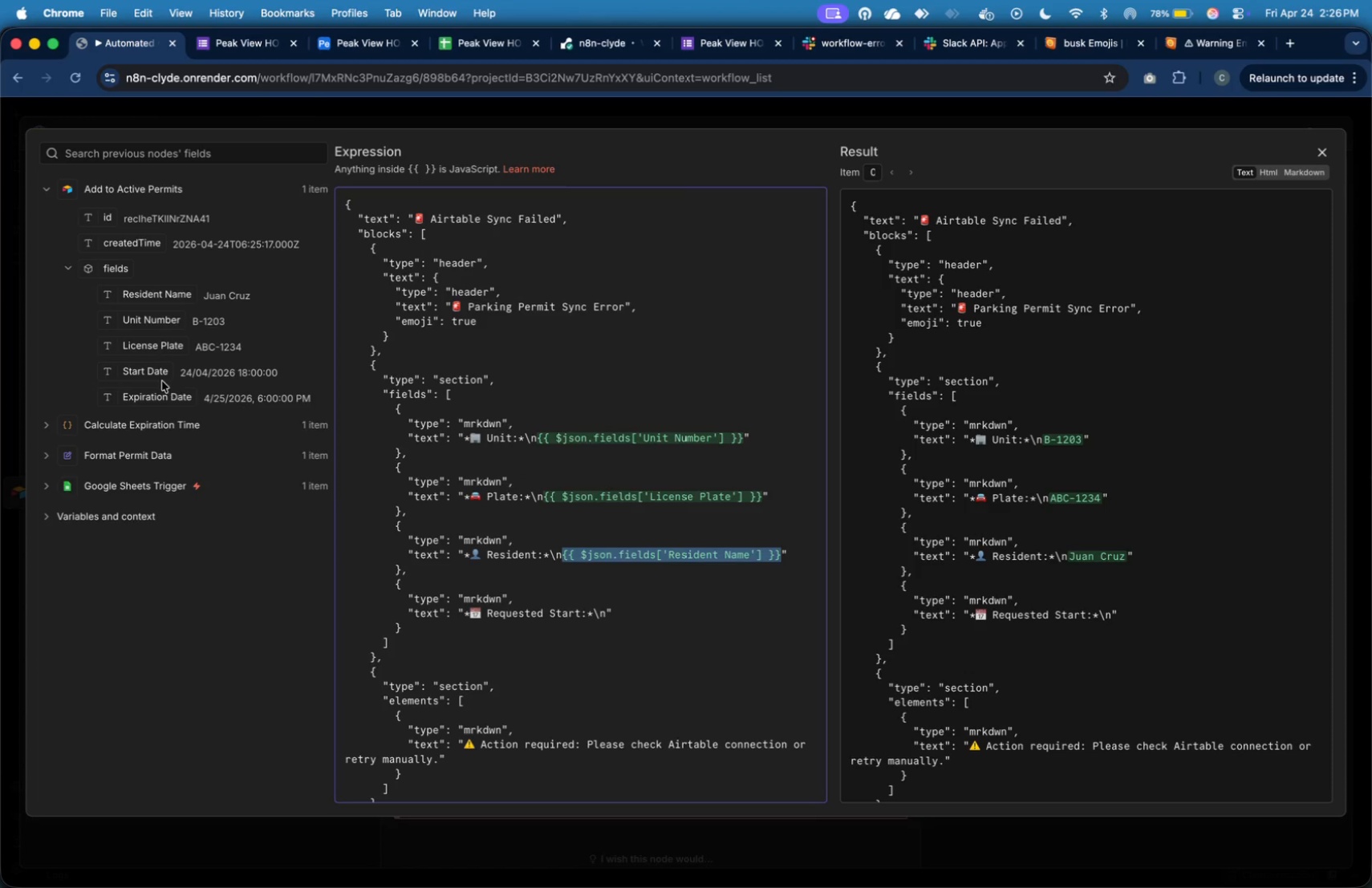 
left_click_drag(start_coordinate=[152, 373], to_coordinate=[604, 617])
 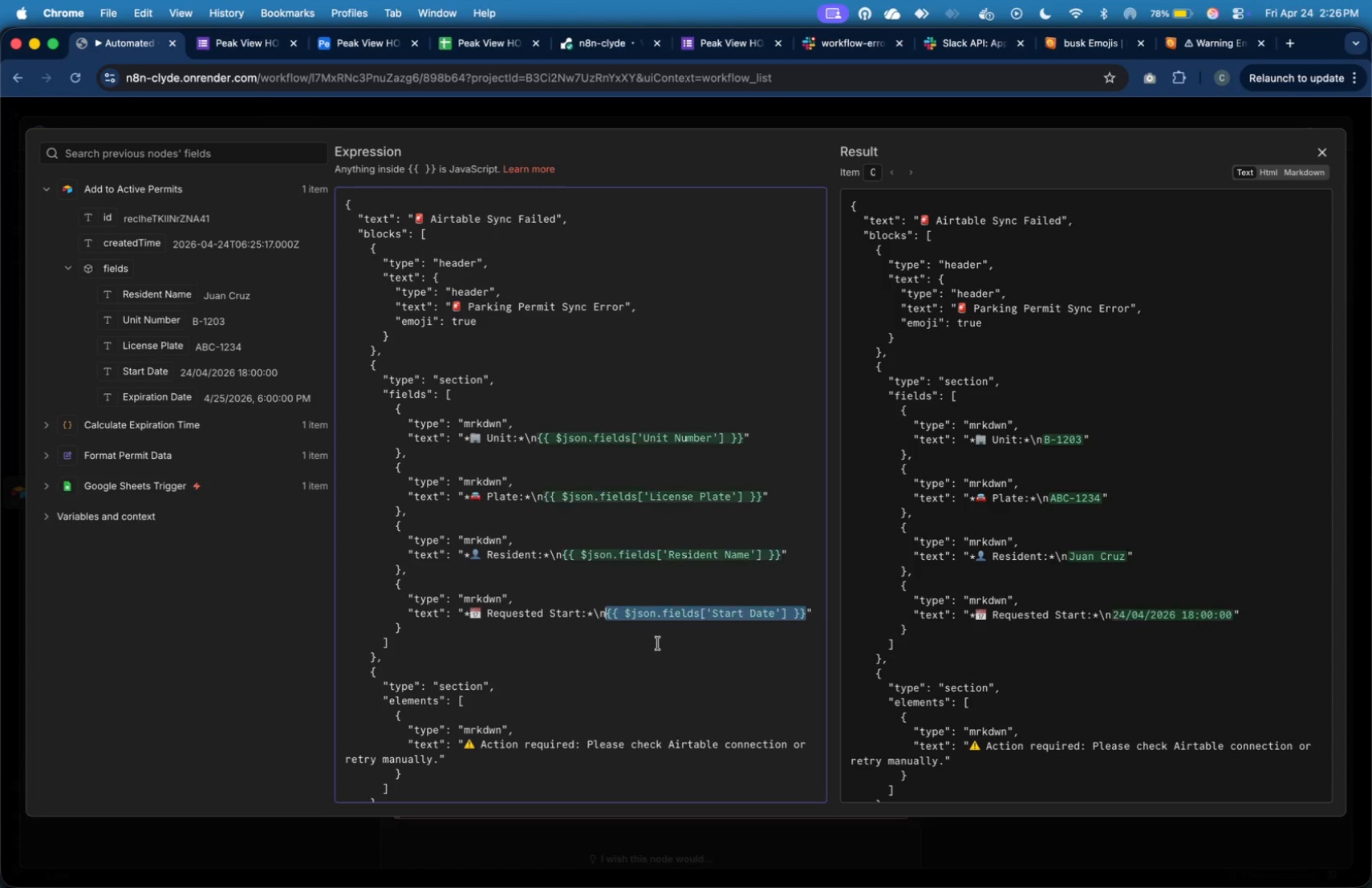 
left_click([658, 643])
 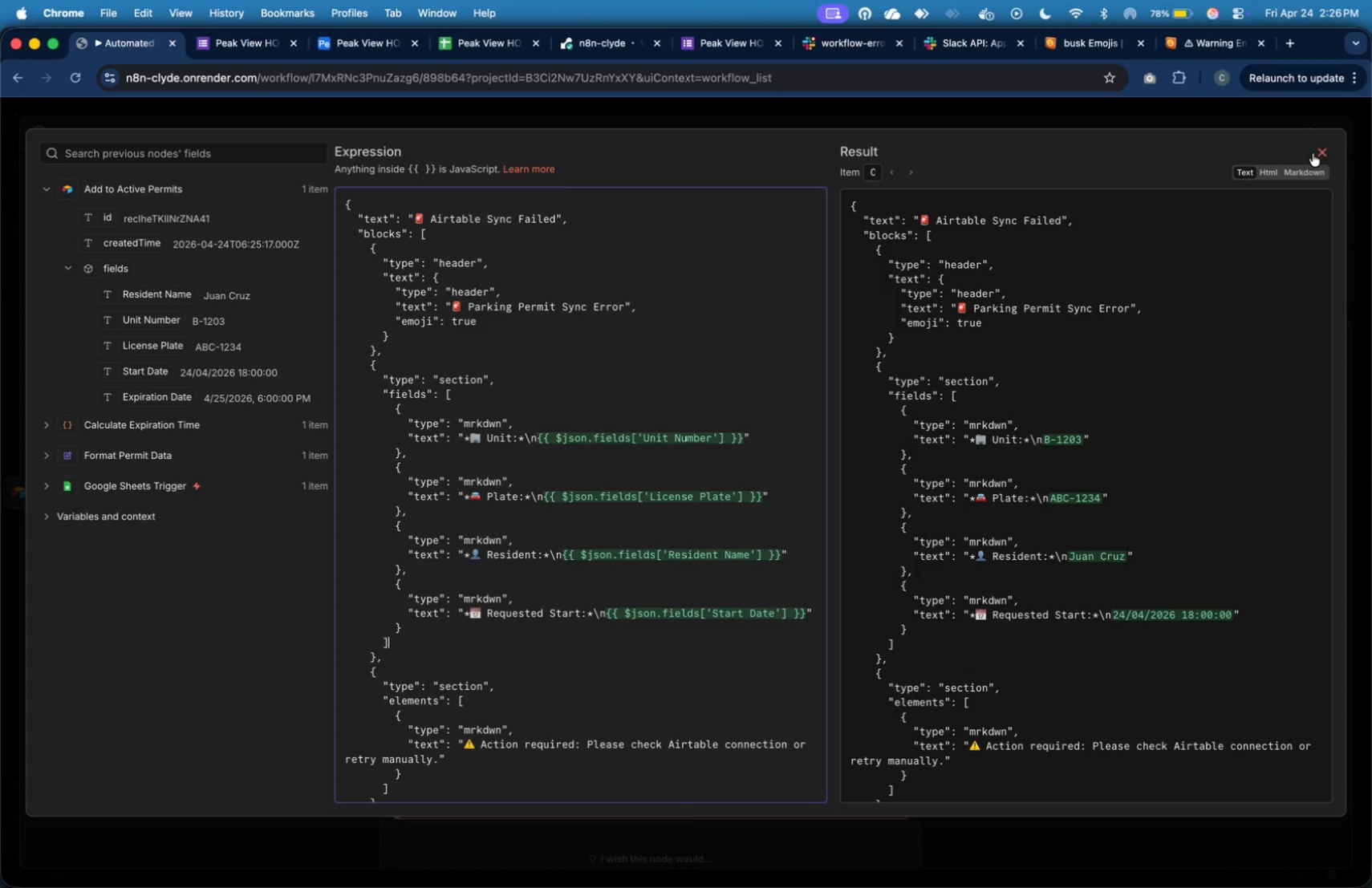 
left_click([1314, 153])
 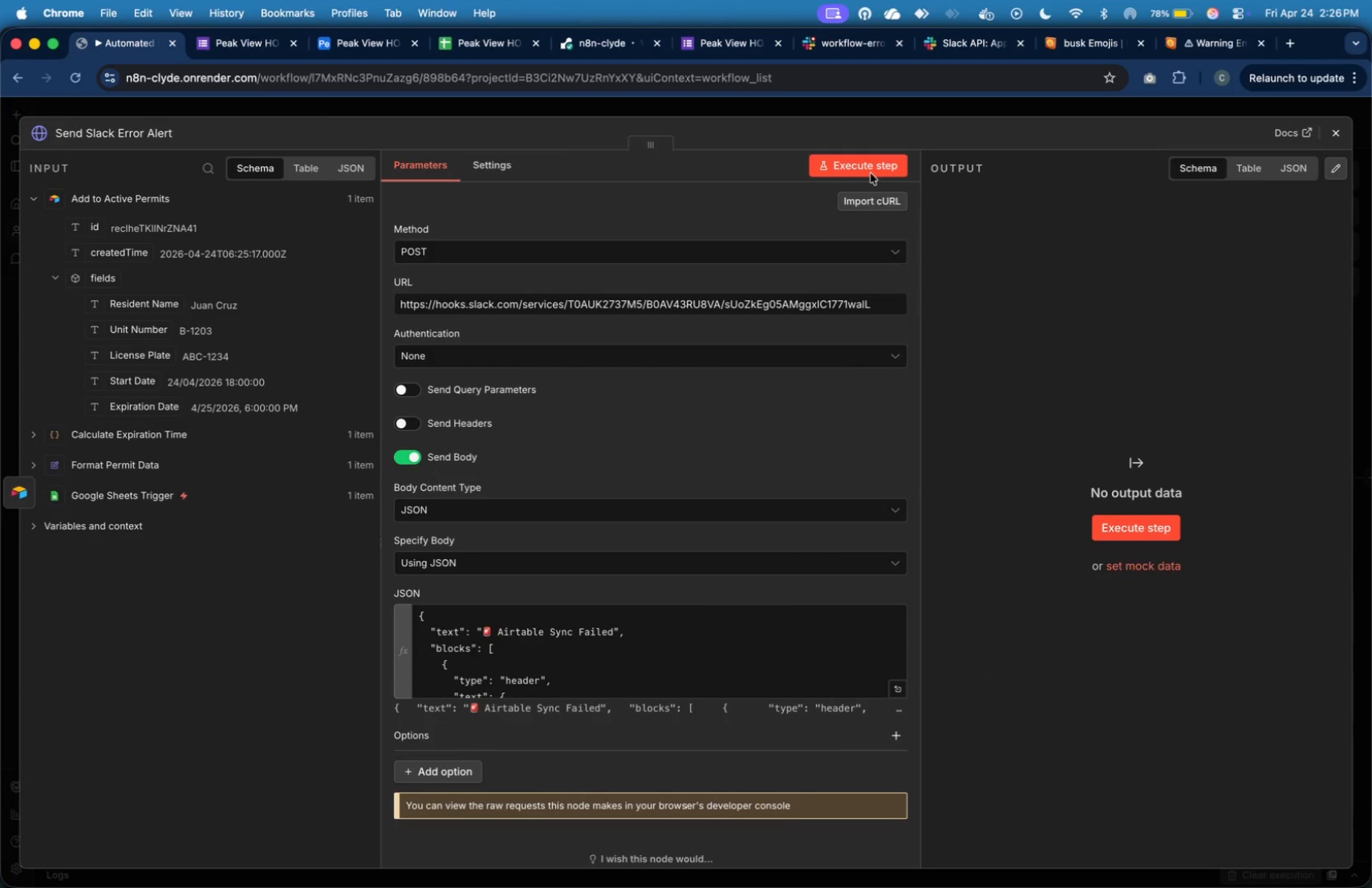 
left_click([871, 168])
 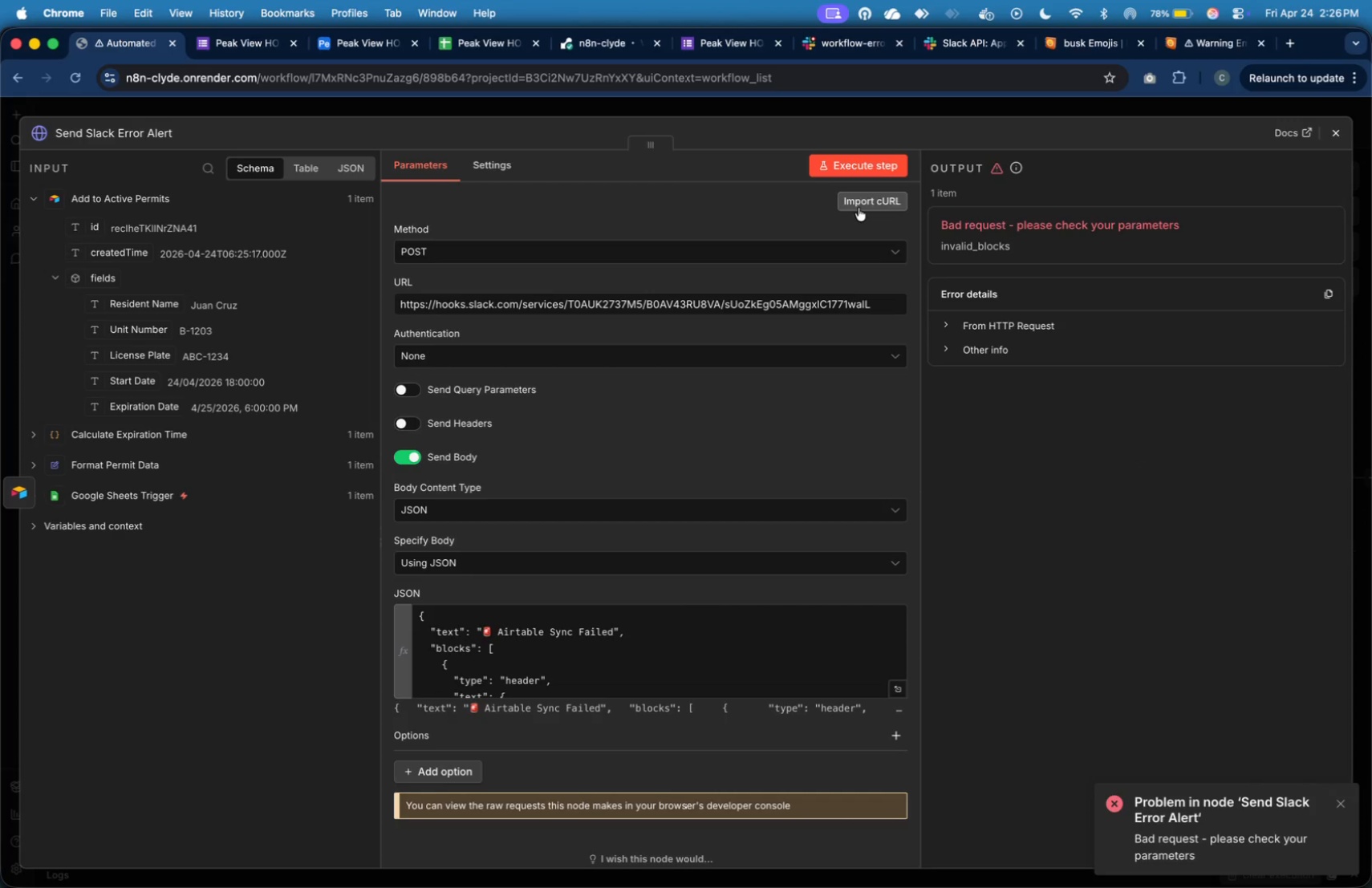 
wait(21.74)
 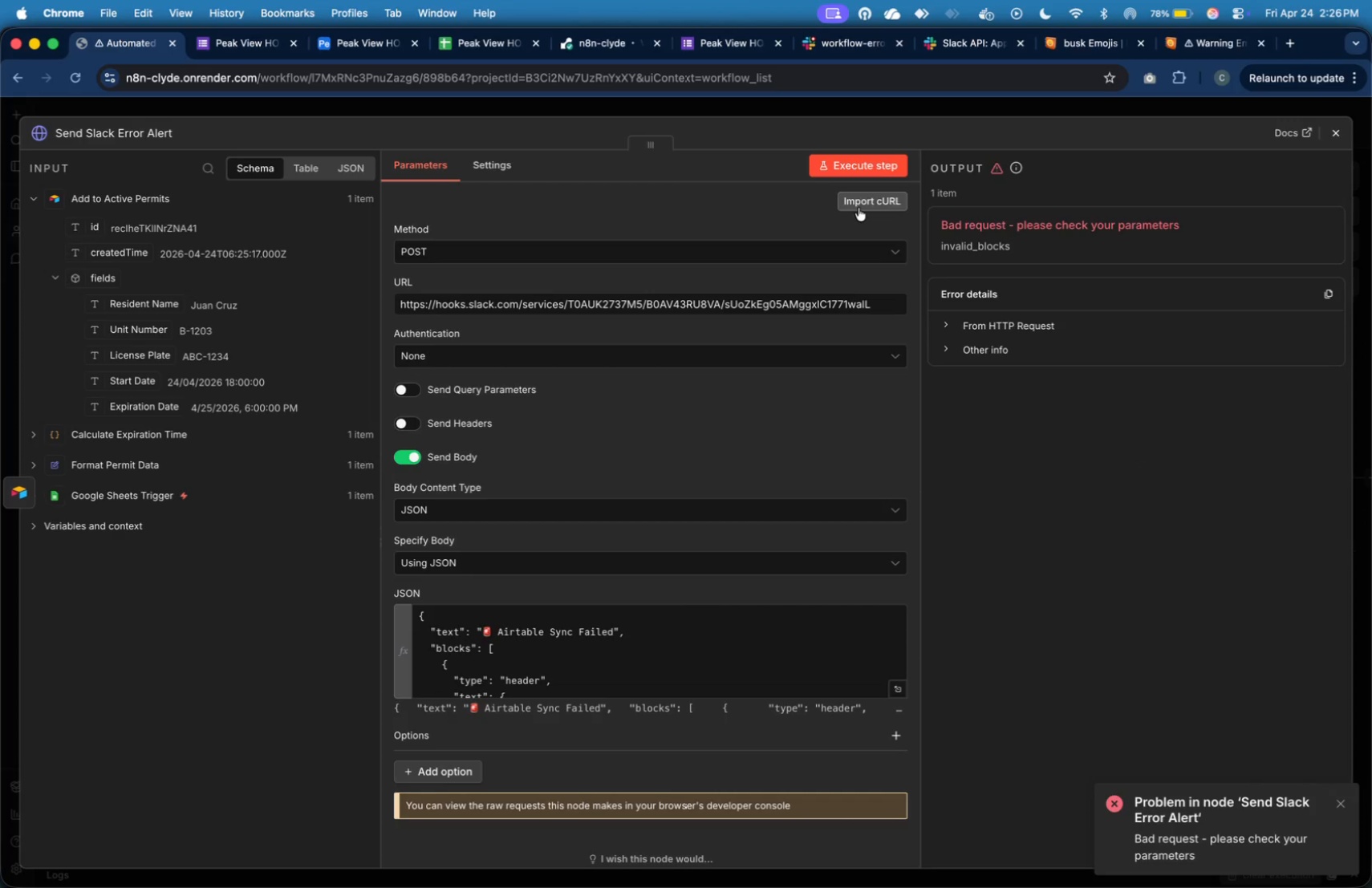 
left_click([895, 691])
 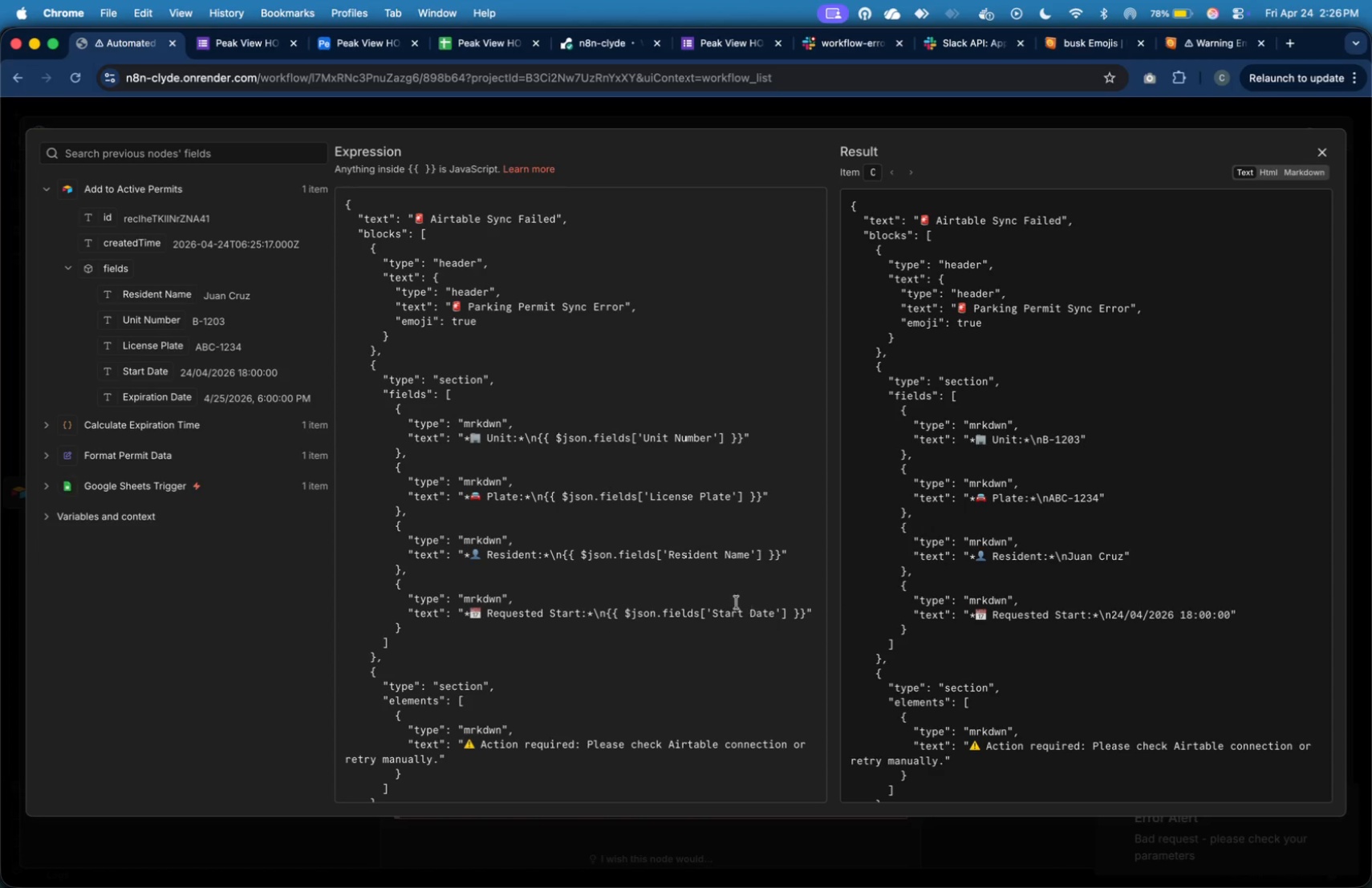 
left_click([668, 578])
 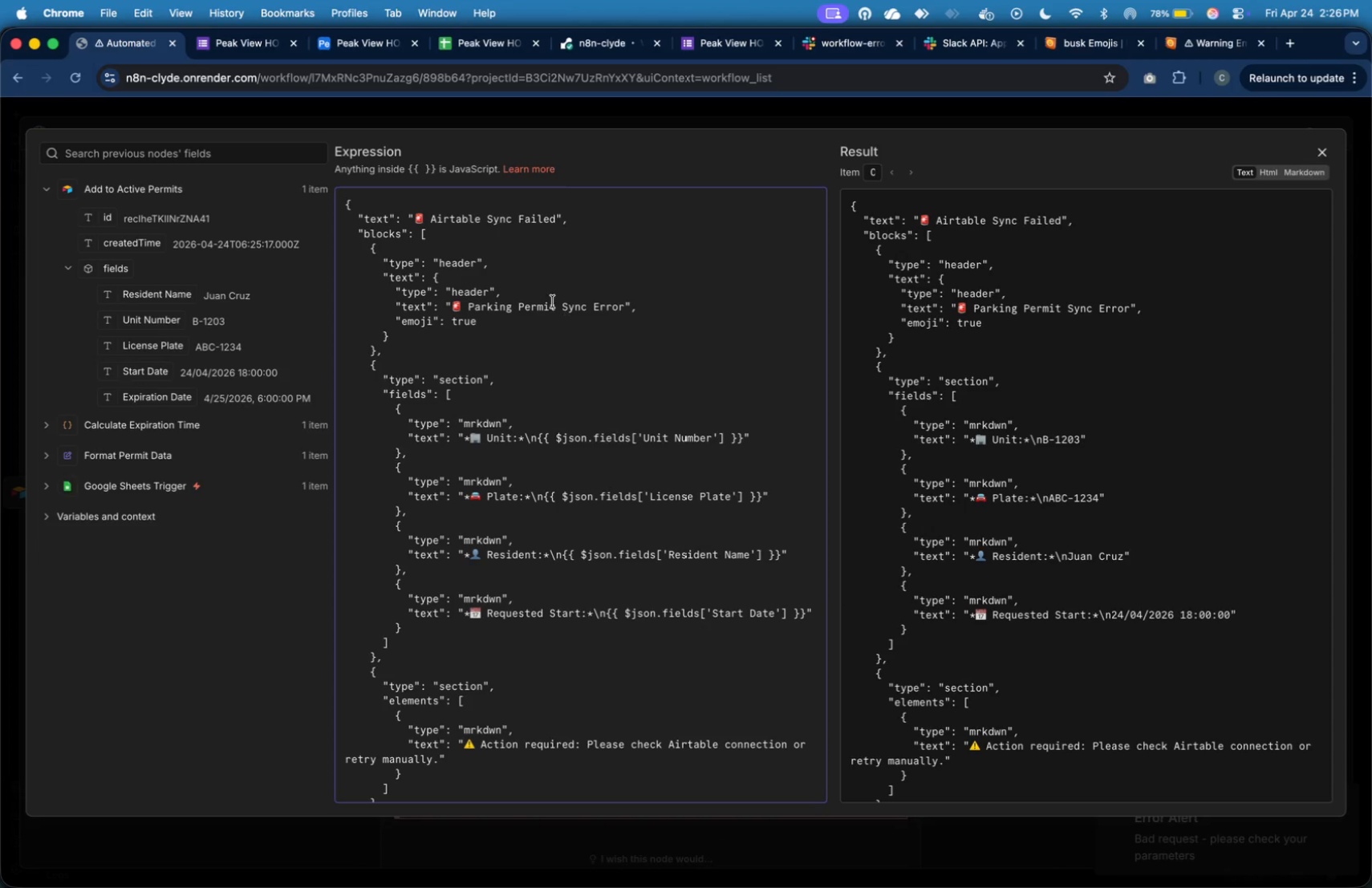 
scroll: coordinate [543, 447], scroll_direction: down, amount: 17.0
 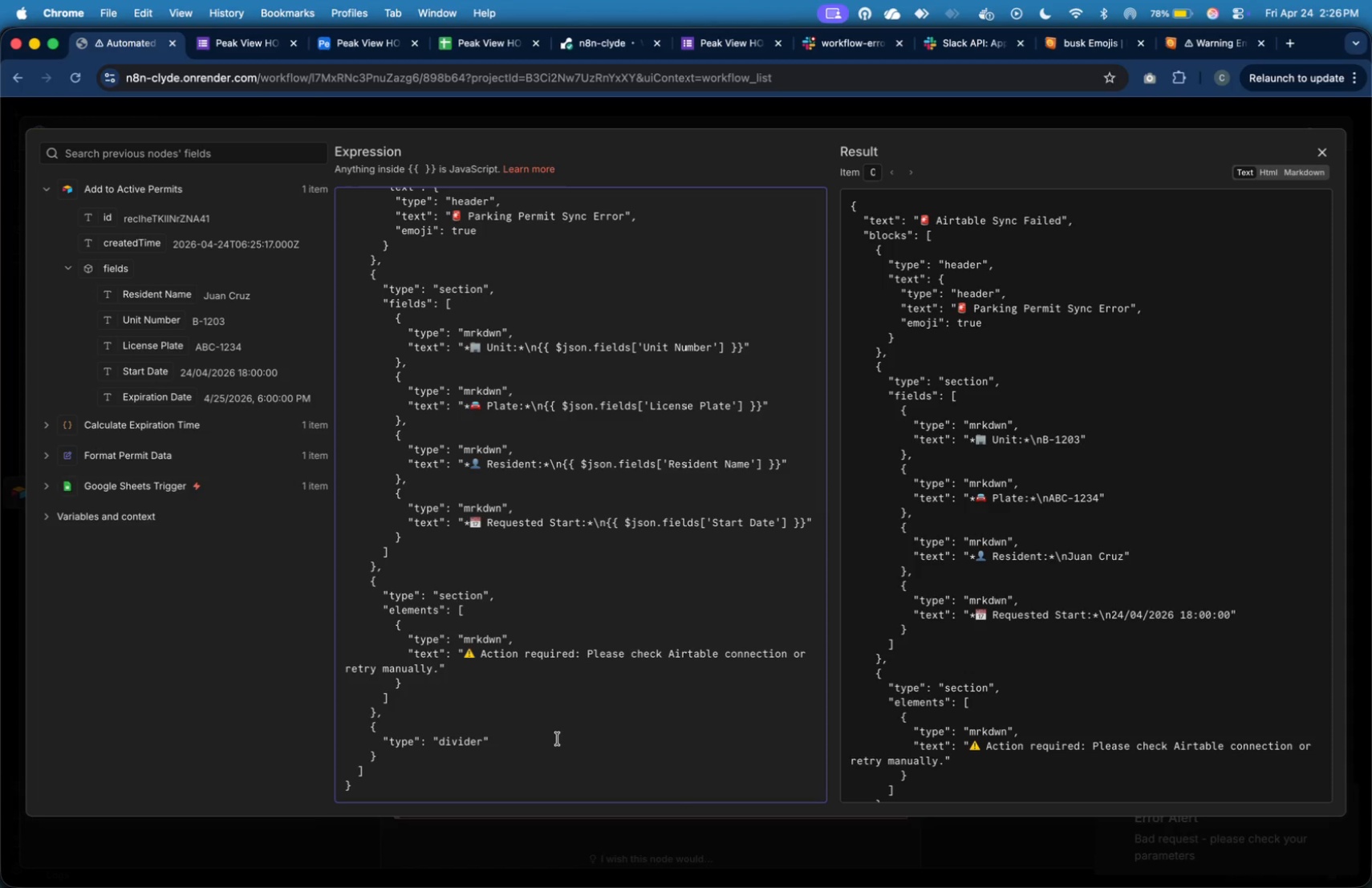 
scroll: coordinate [523, 550], scroll_direction: up, amount: 13.0
 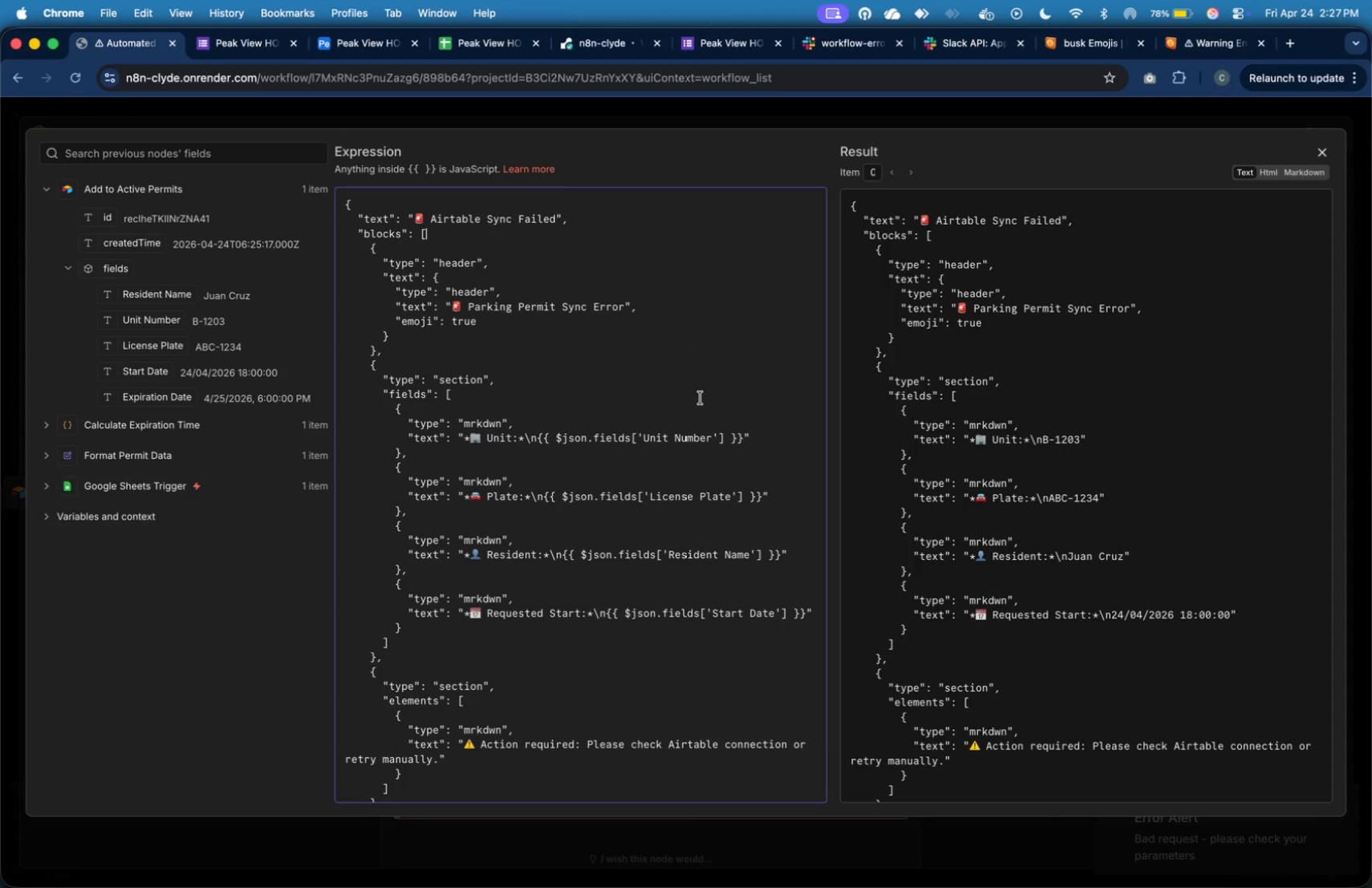 
wait(7.4)
 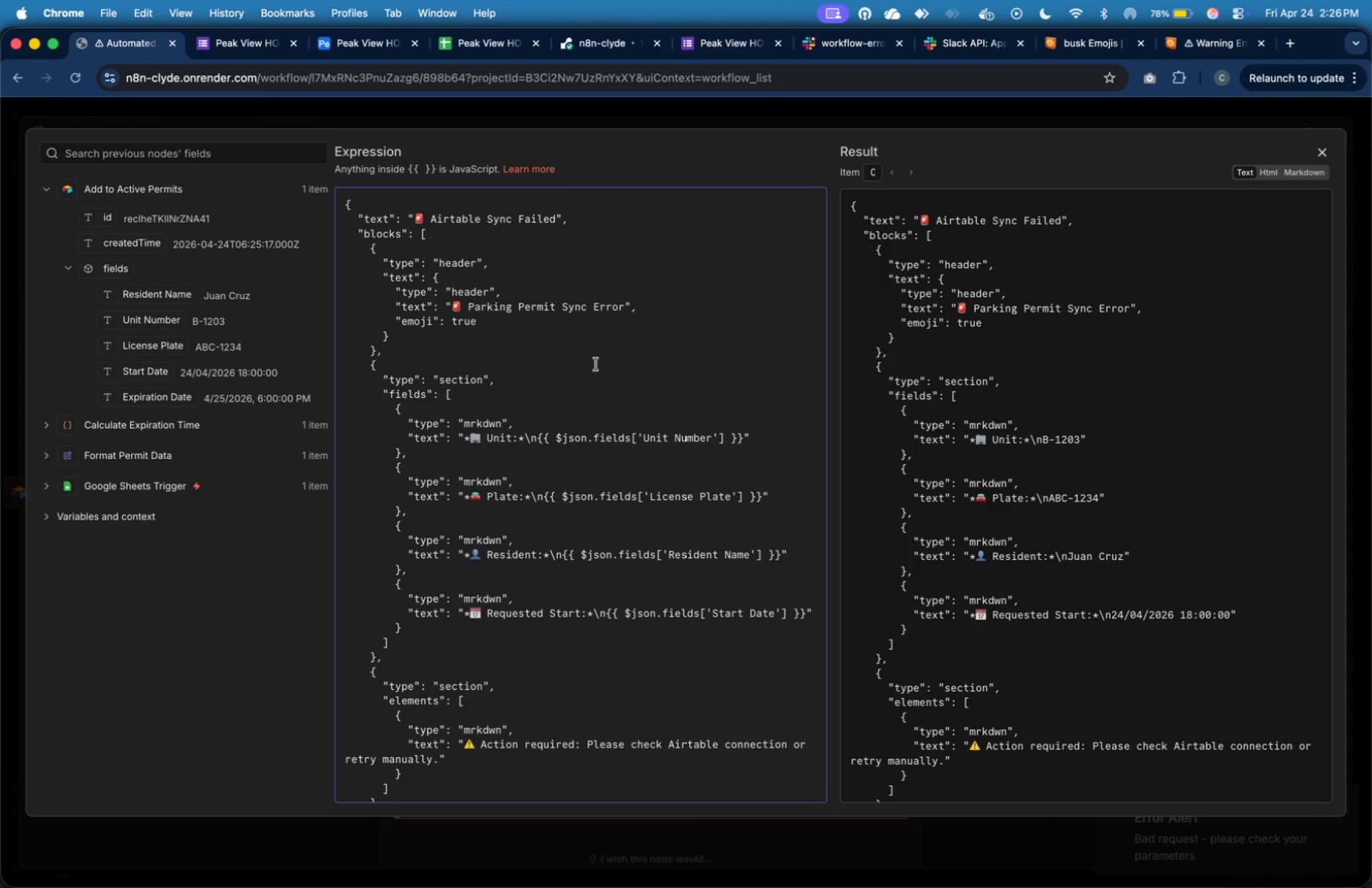 
scroll: coordinate [696, 428], scroll_direction: down, amount: 16.0
 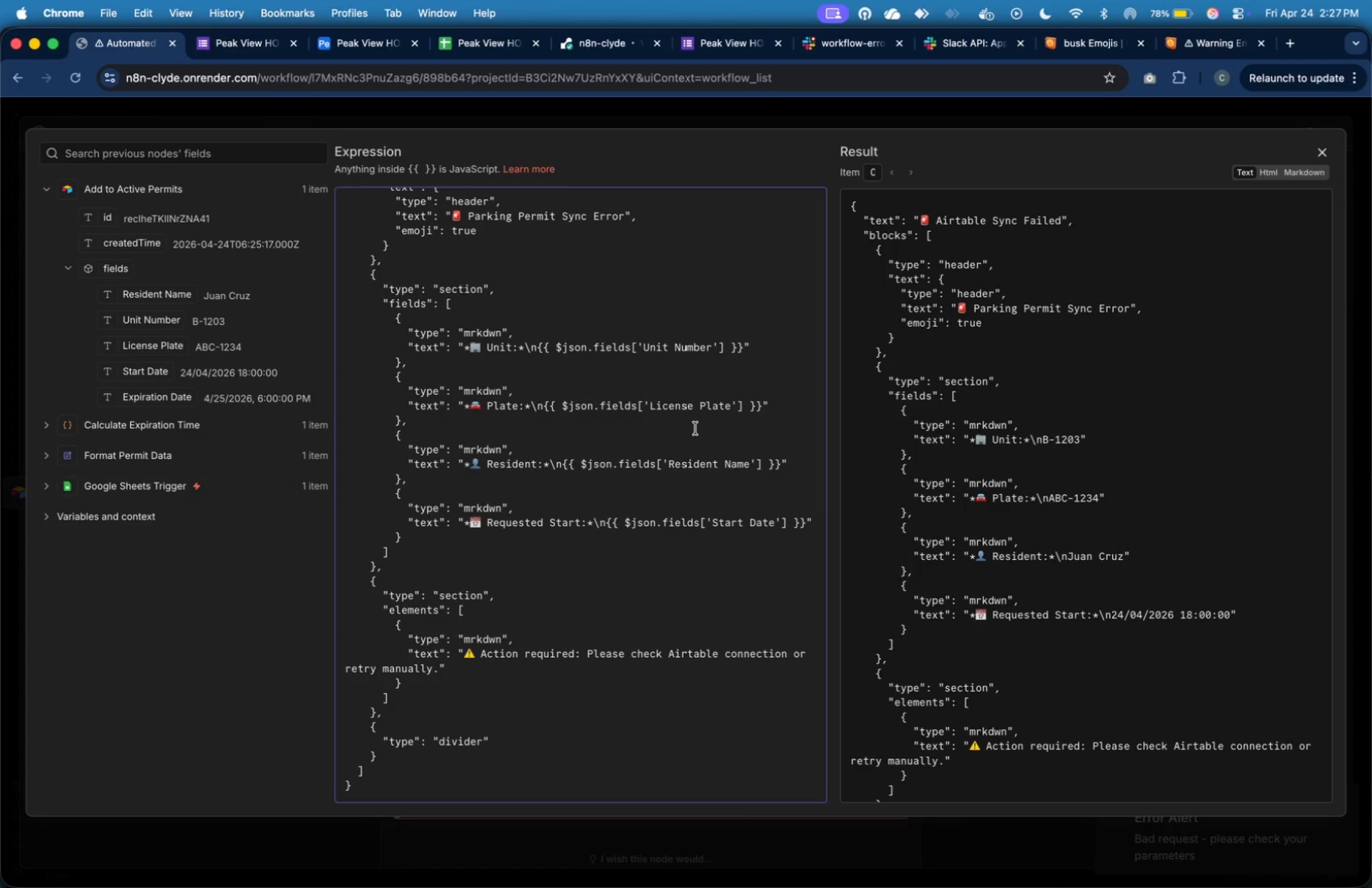 
scroll: coordinate [696, 428], scroll_direction: up, amount: 23.0
 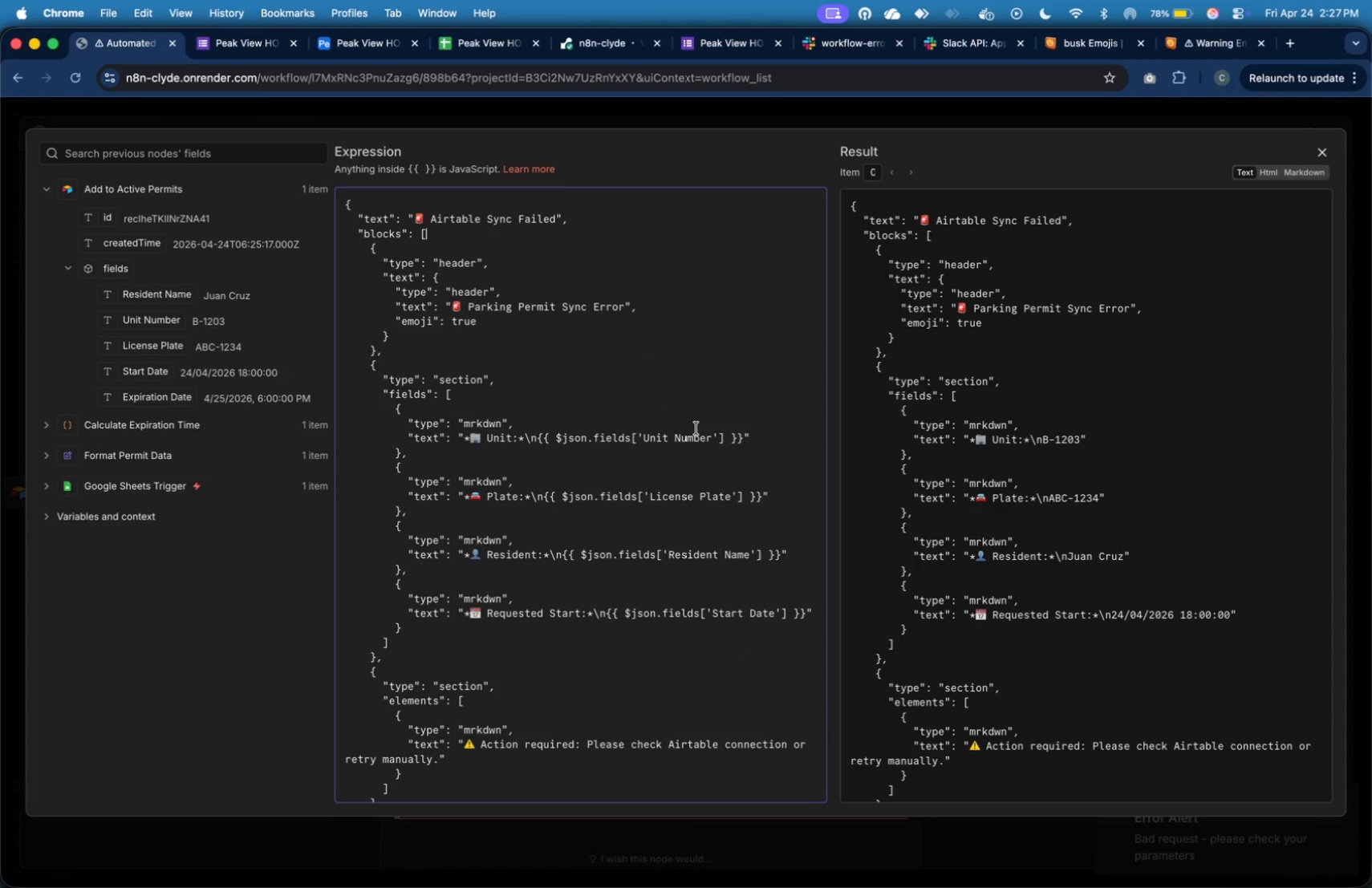 
key(ArrowUp)
 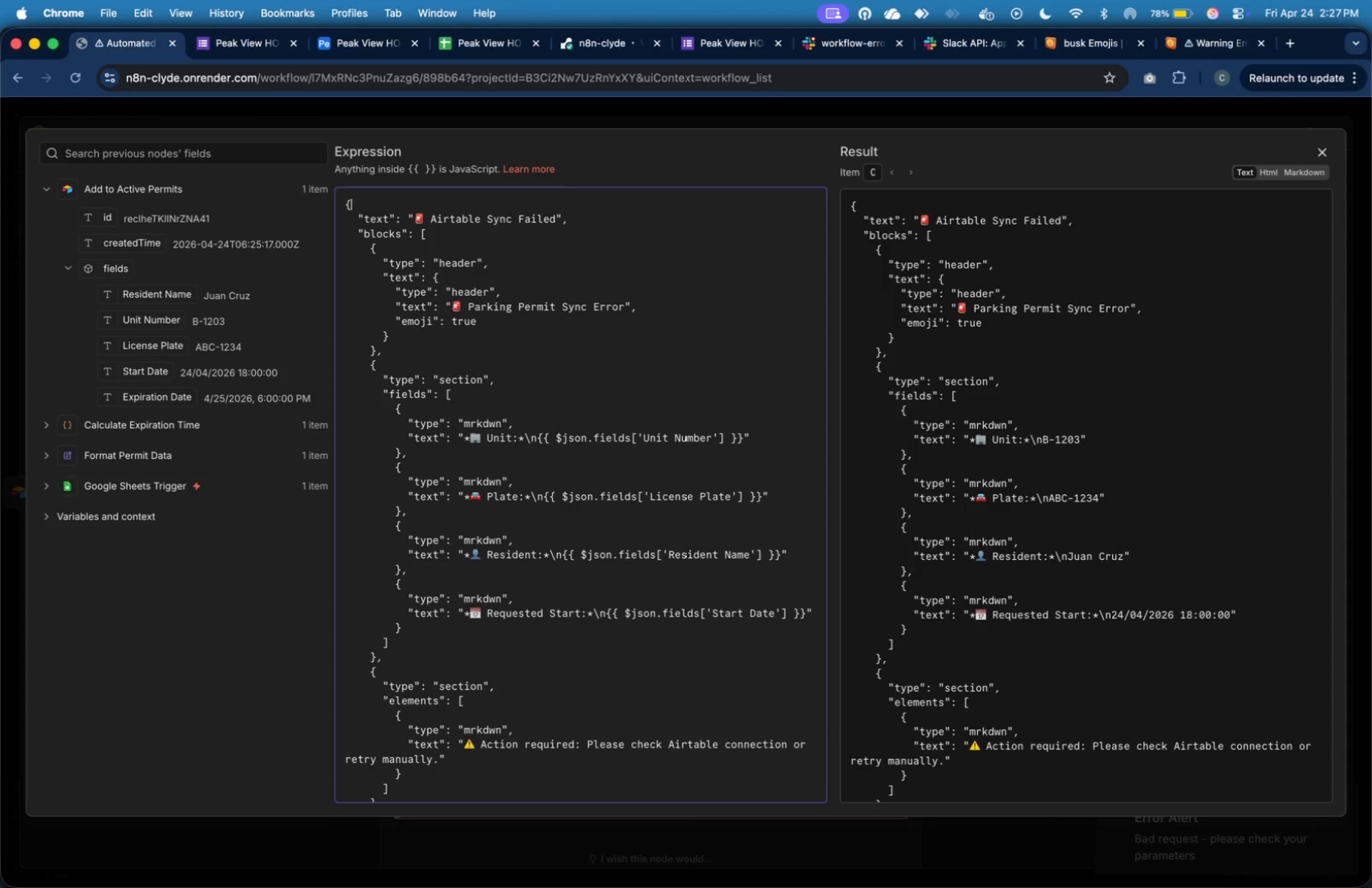 
key(ArrowUp)
 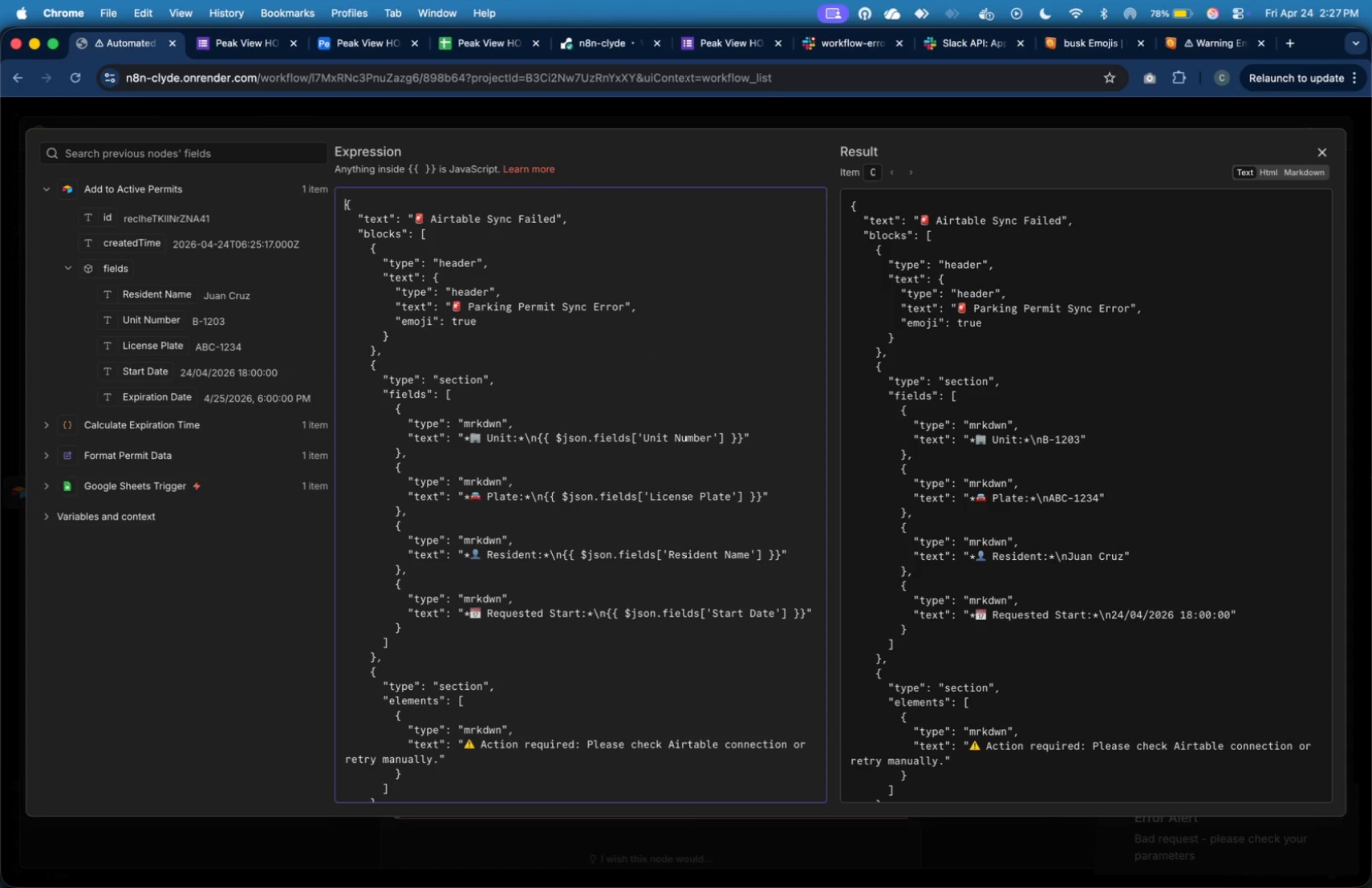 
key(ArrowUp)
 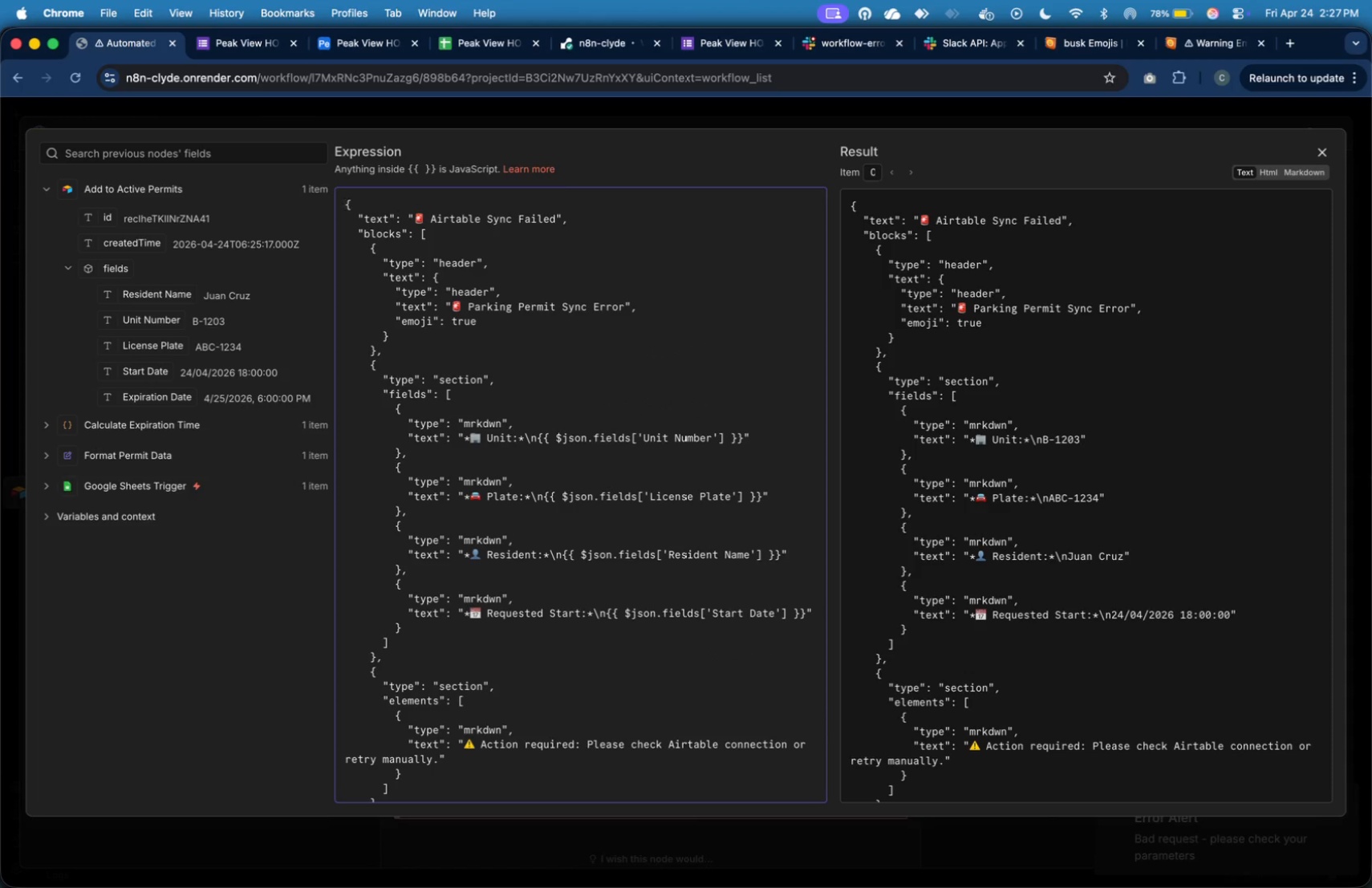 
key(ArrowDown)
 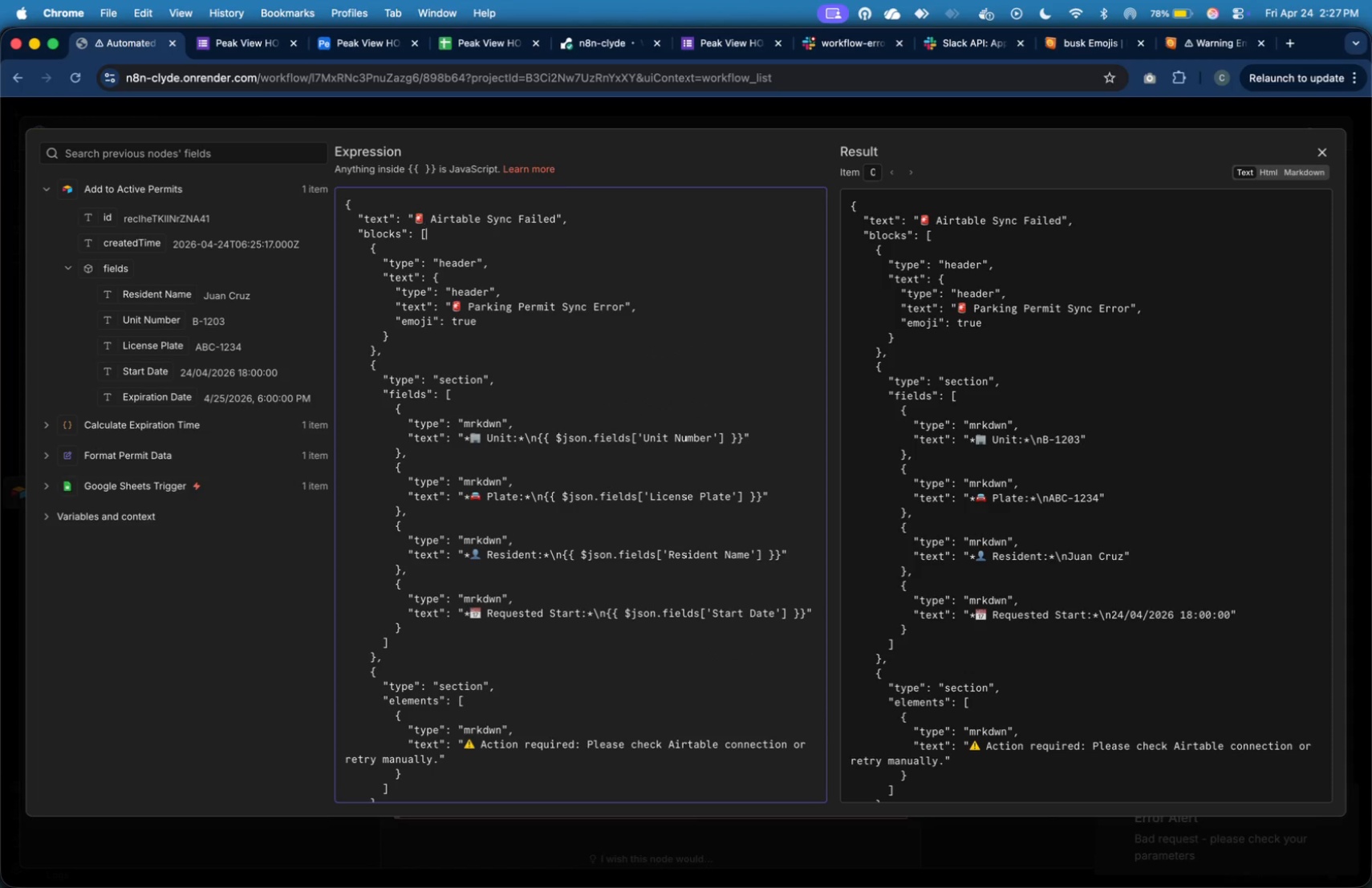 
key(ArrowDown)
 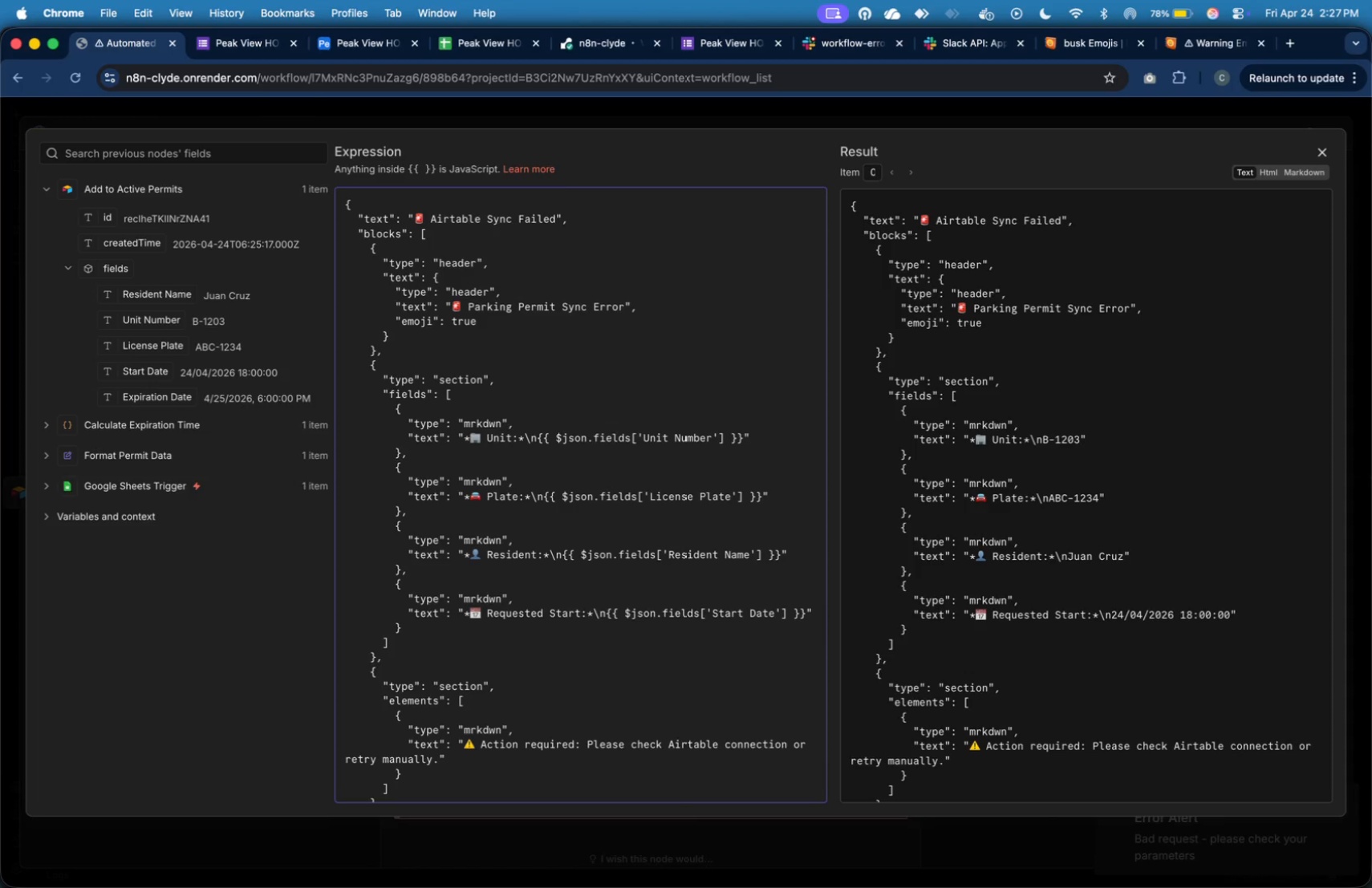 
wait(16.74)
 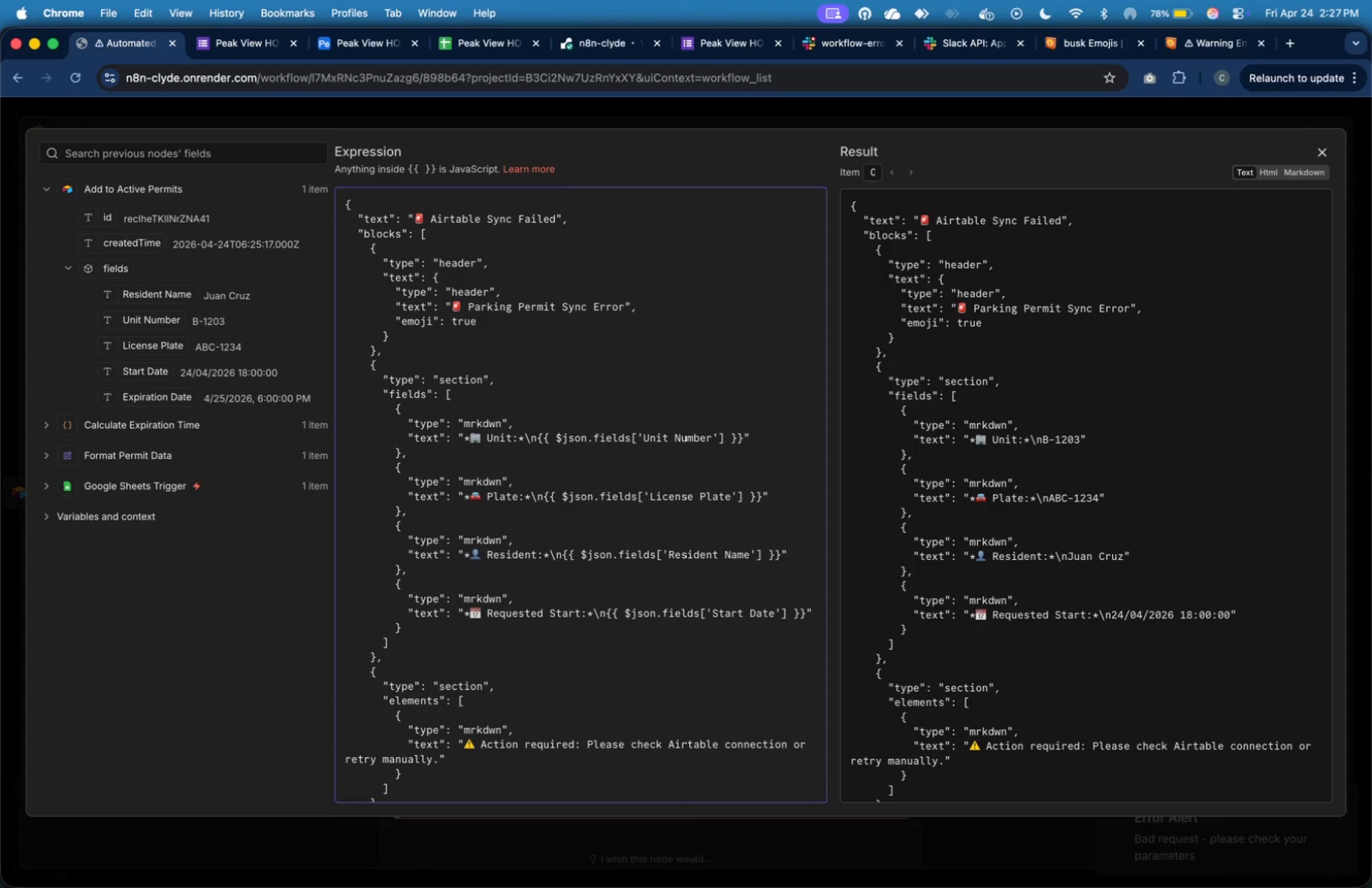 
key(ArrowDown)
 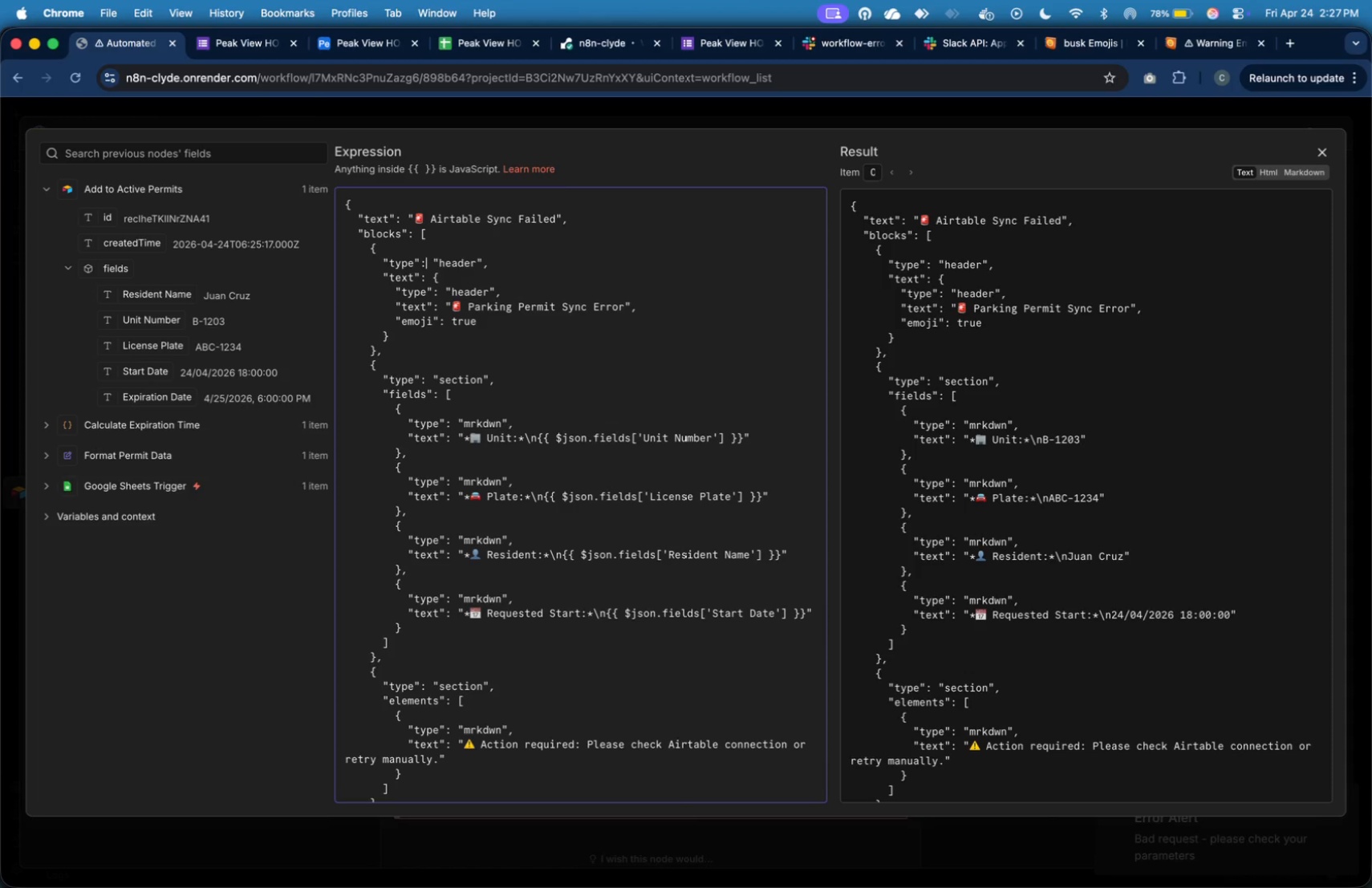 
key(ArrowDown)
 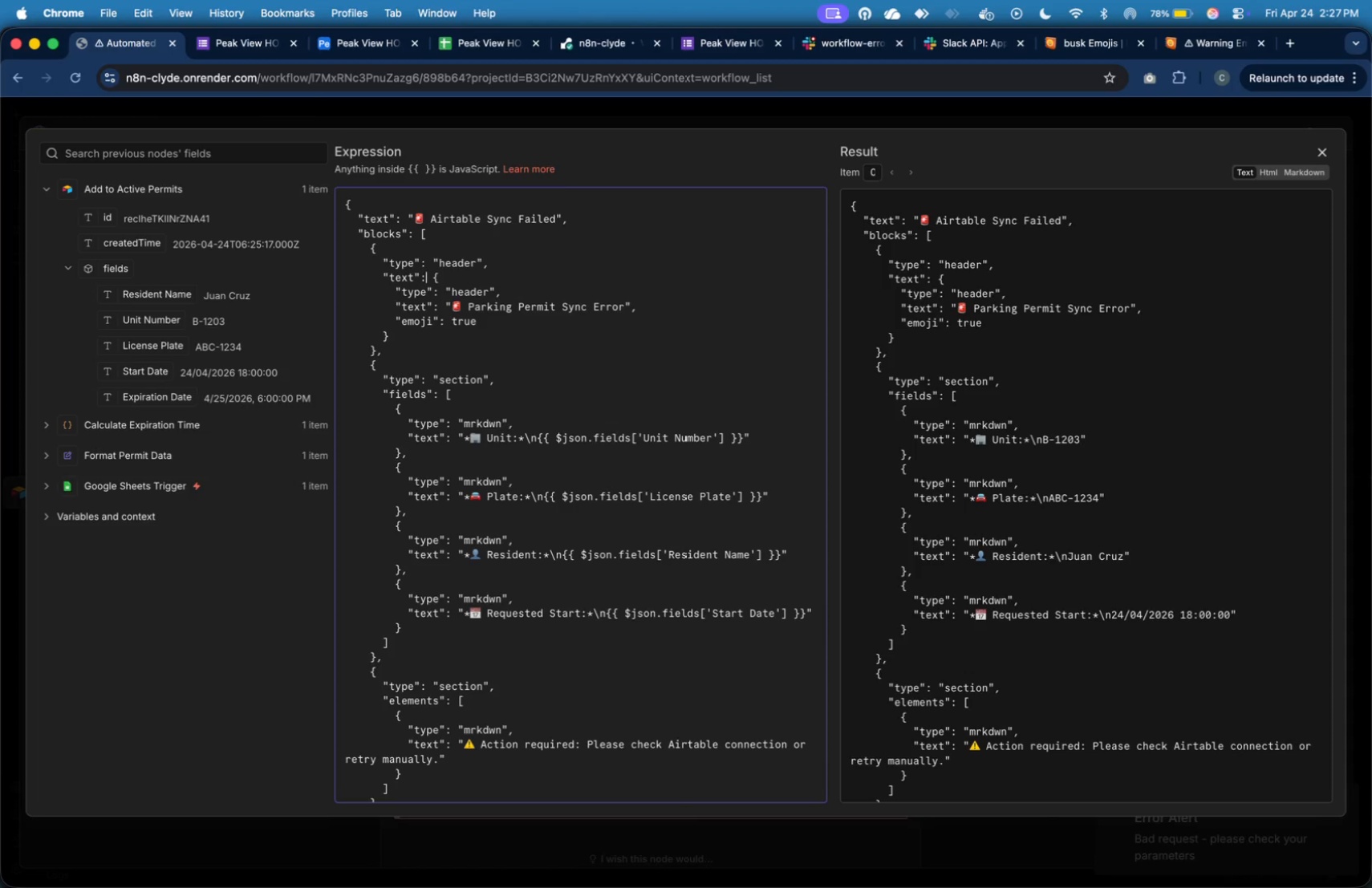 
key(ArrowDown)
 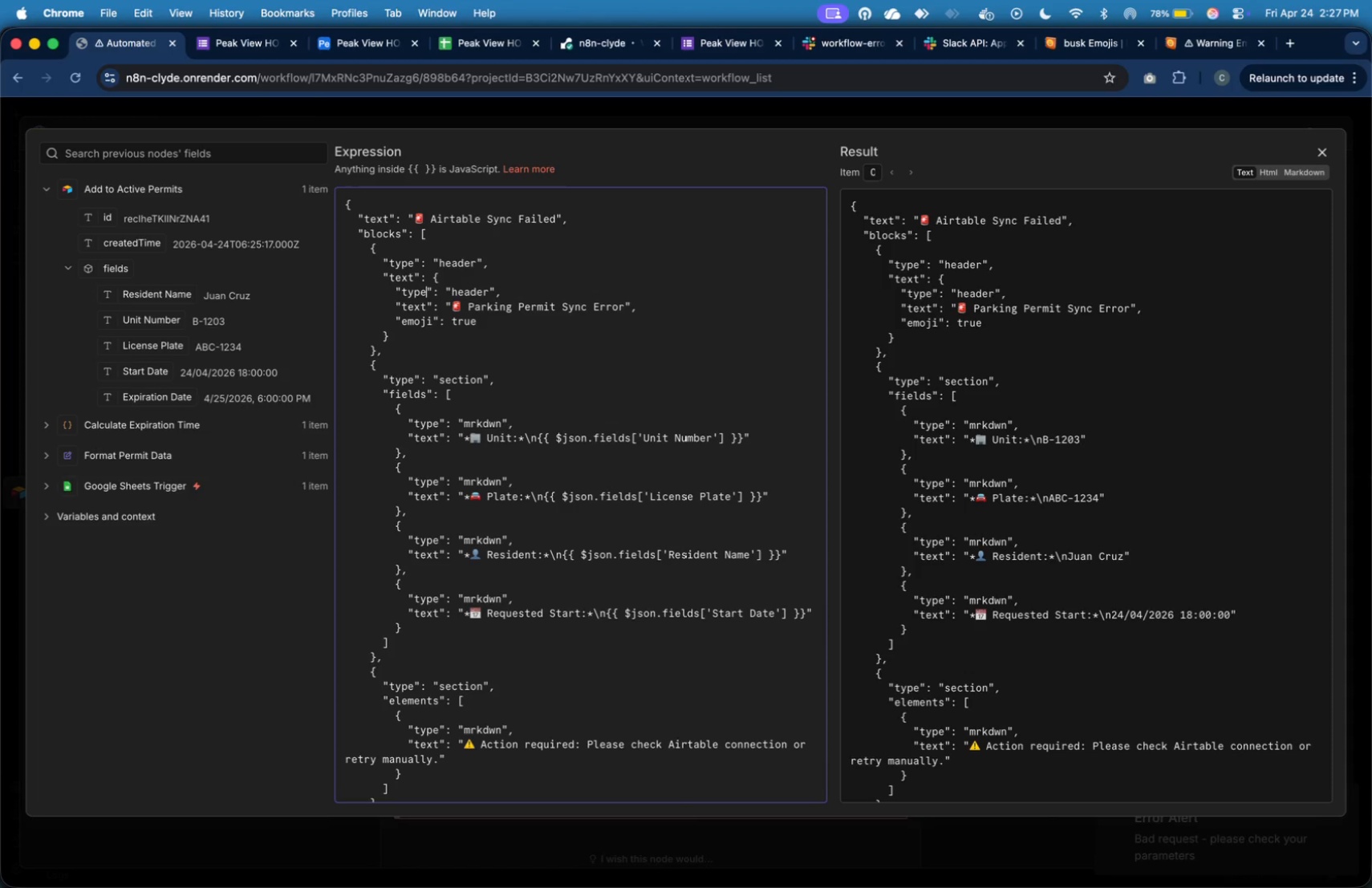 
key(ArrowDown)
 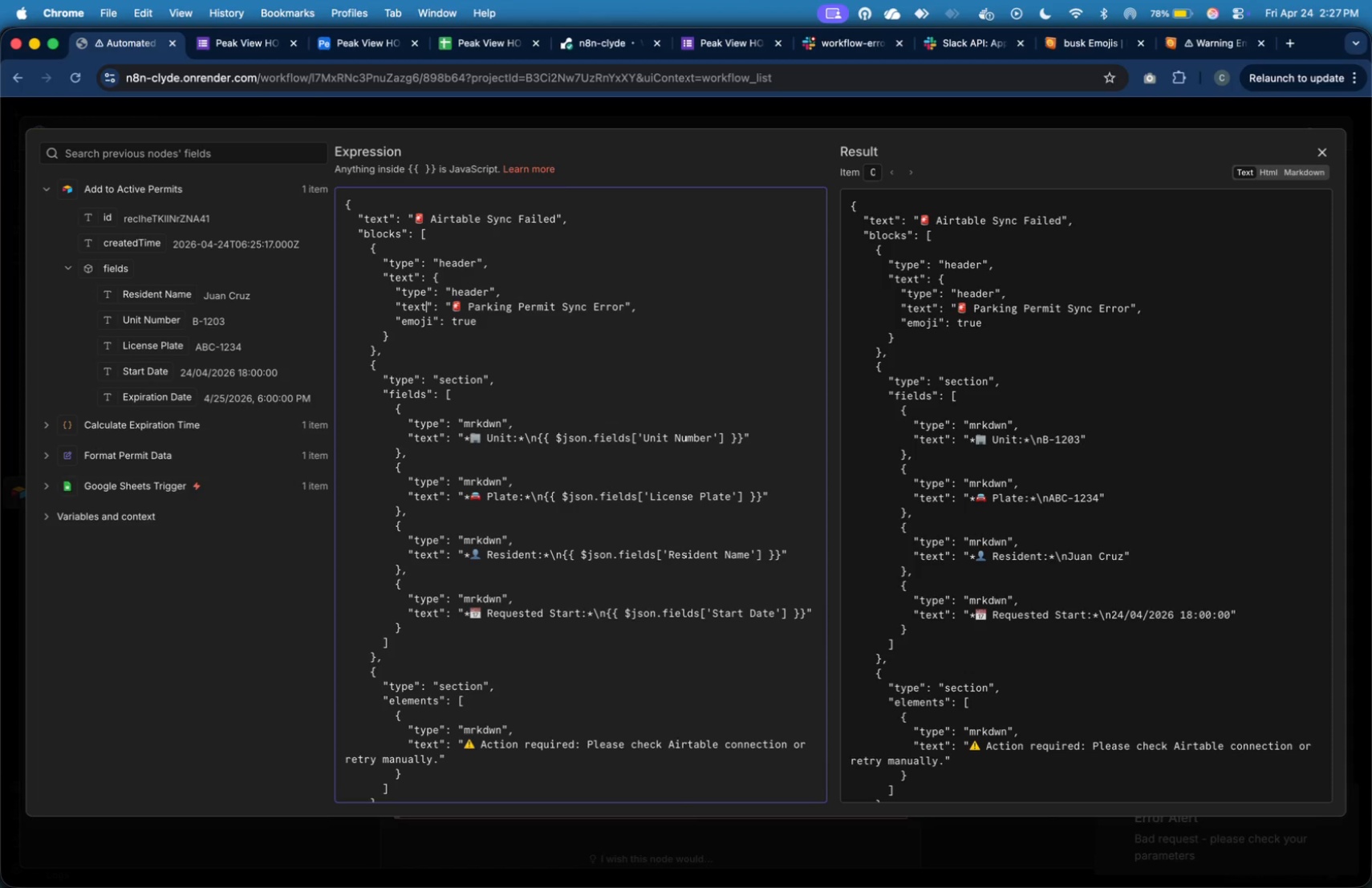 
key(ArrowDown)
 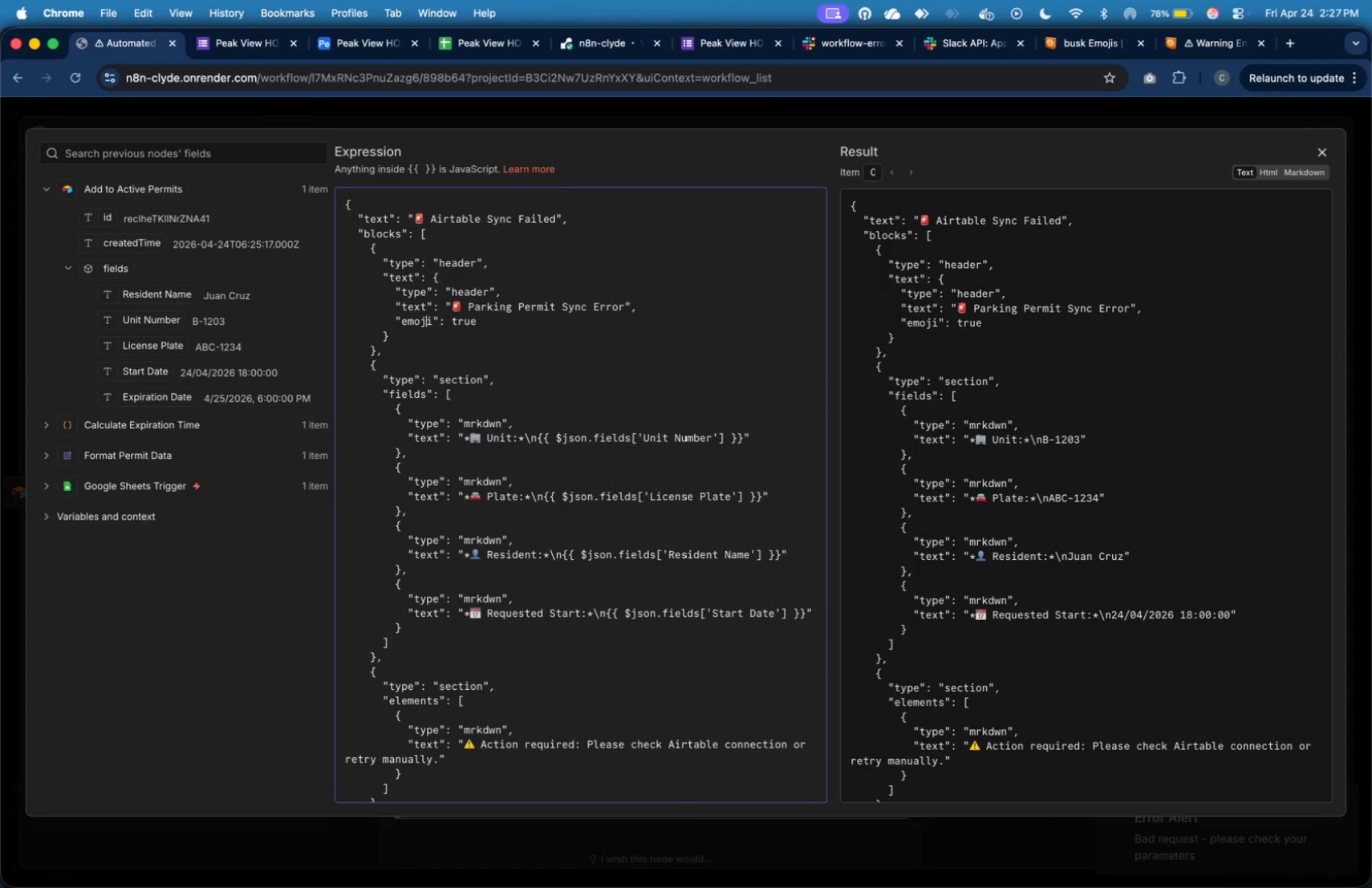 
key(ArrowDown)
 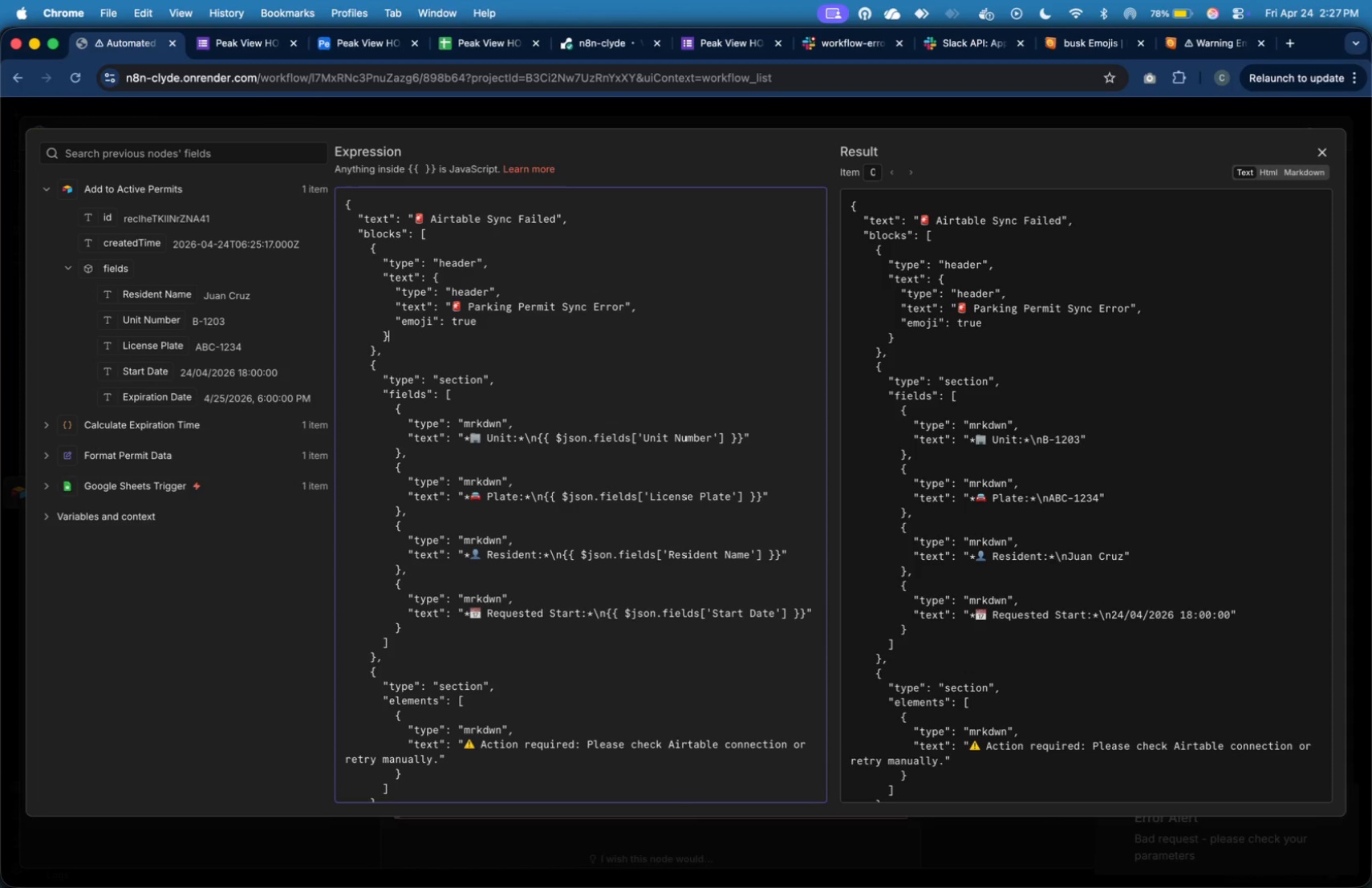 
key(ArrowDown)
 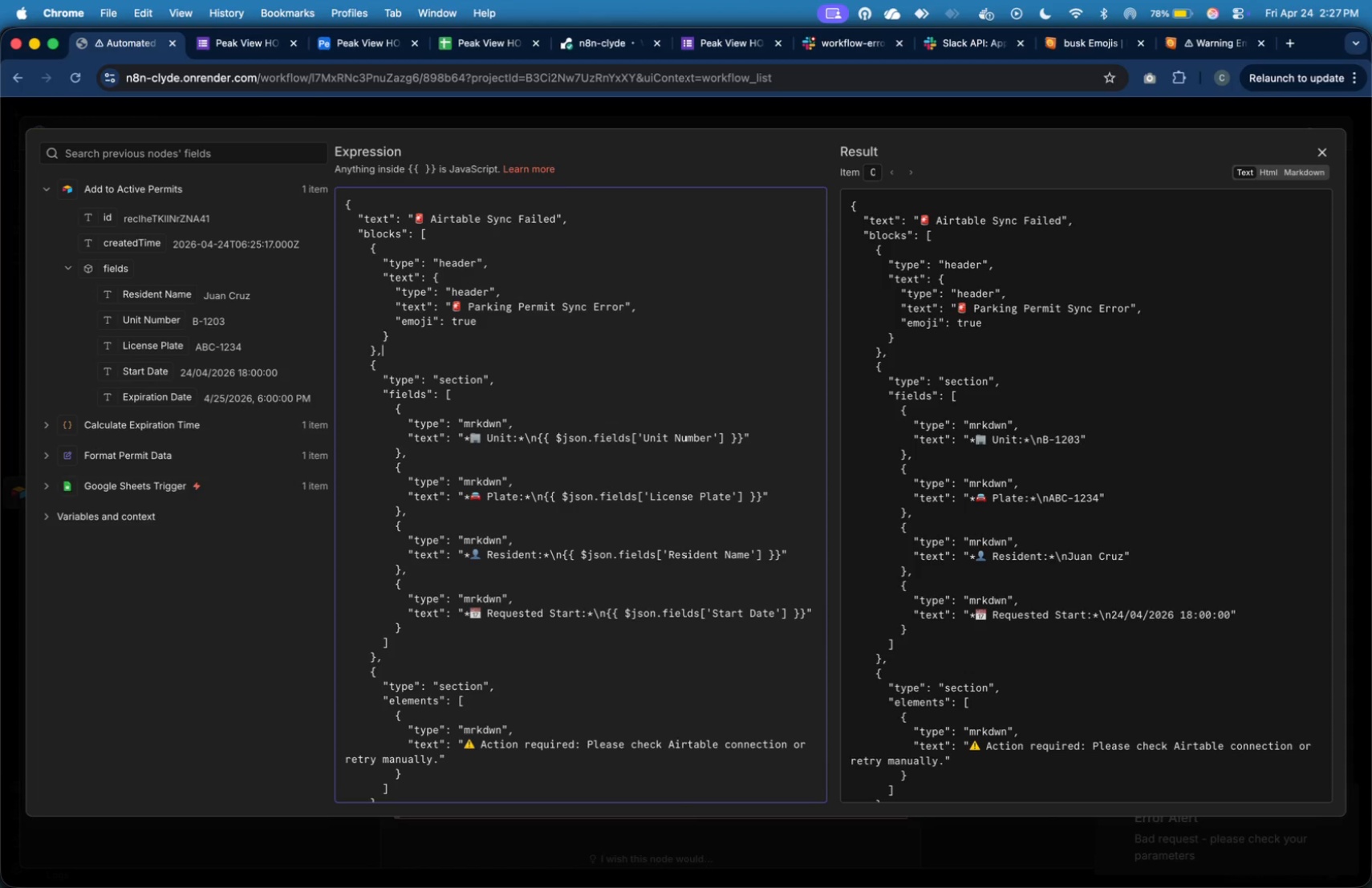 
key(ArrowDown)
 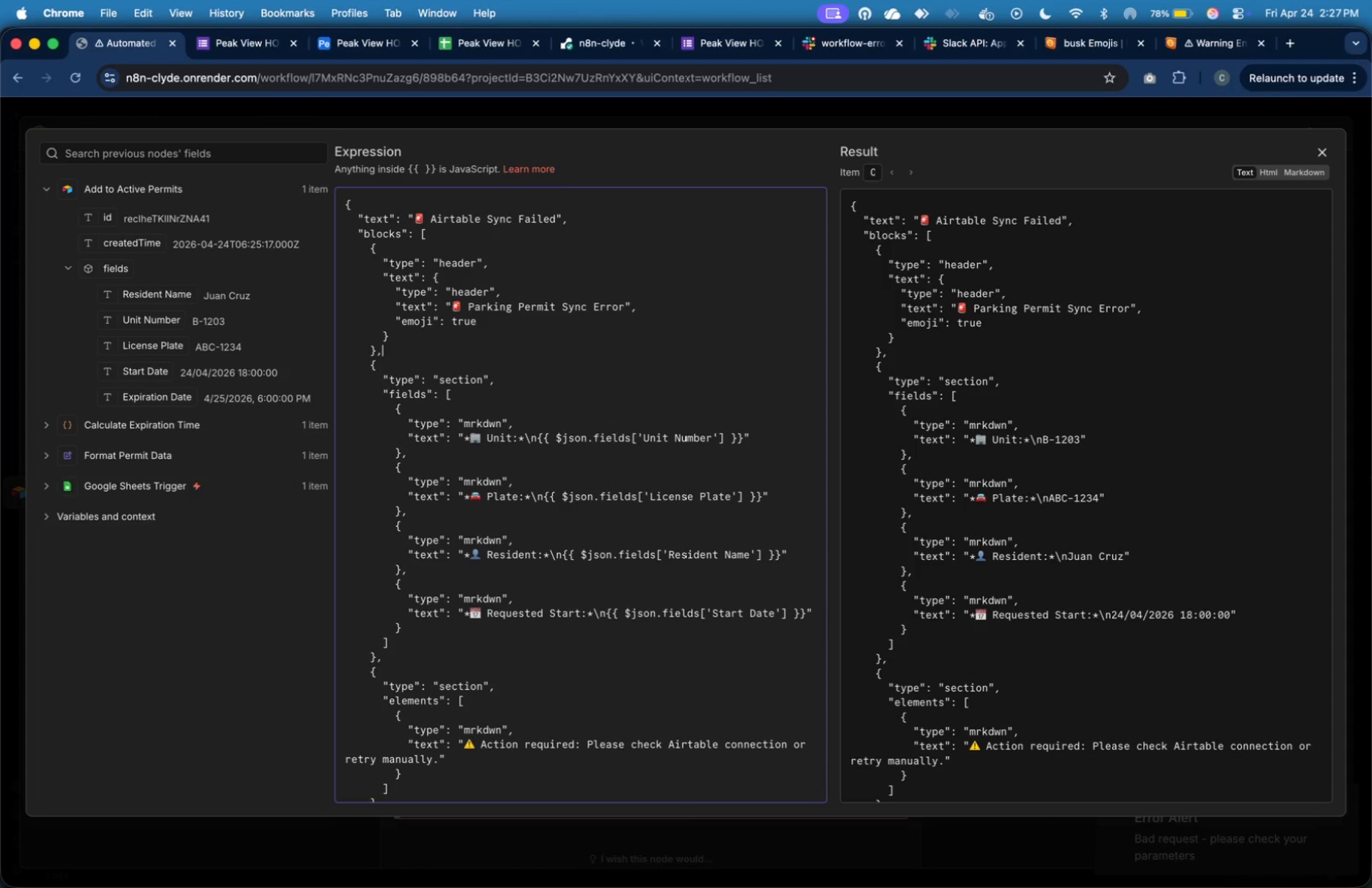 
key(ArrowDown)
 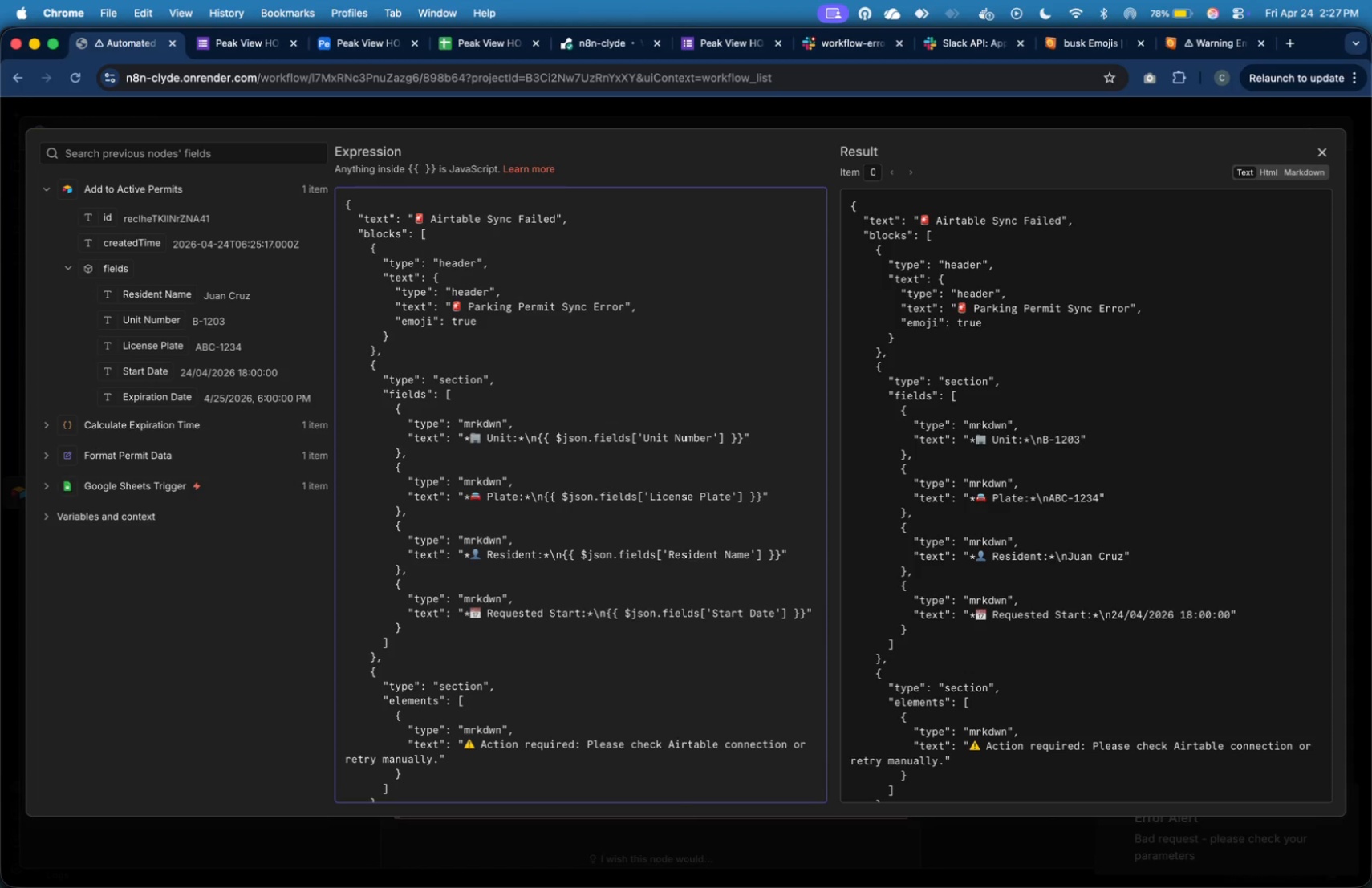 
wait(16.57)
 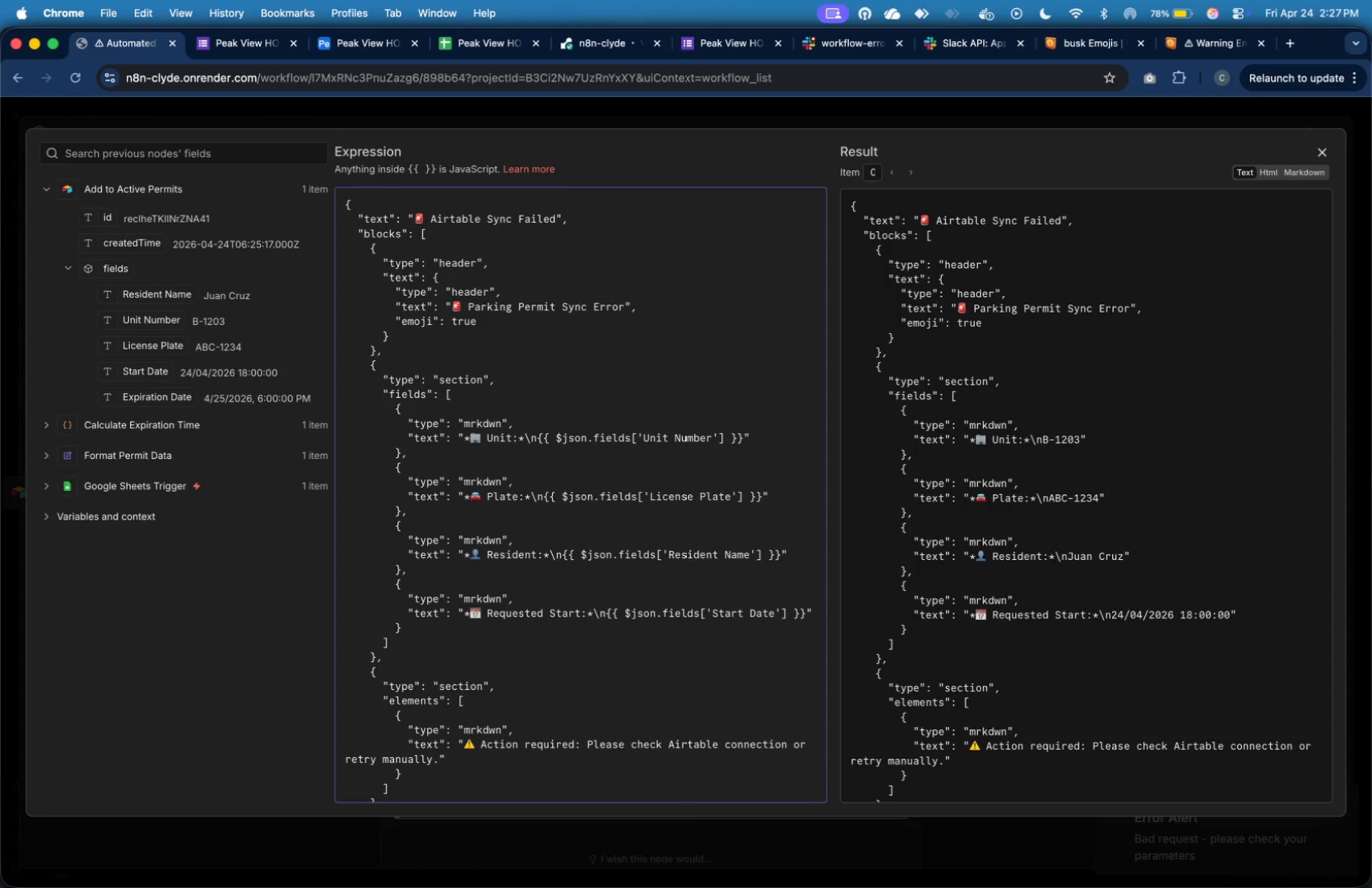 
hold_key(key=ArrowDown, duration=1.51)
 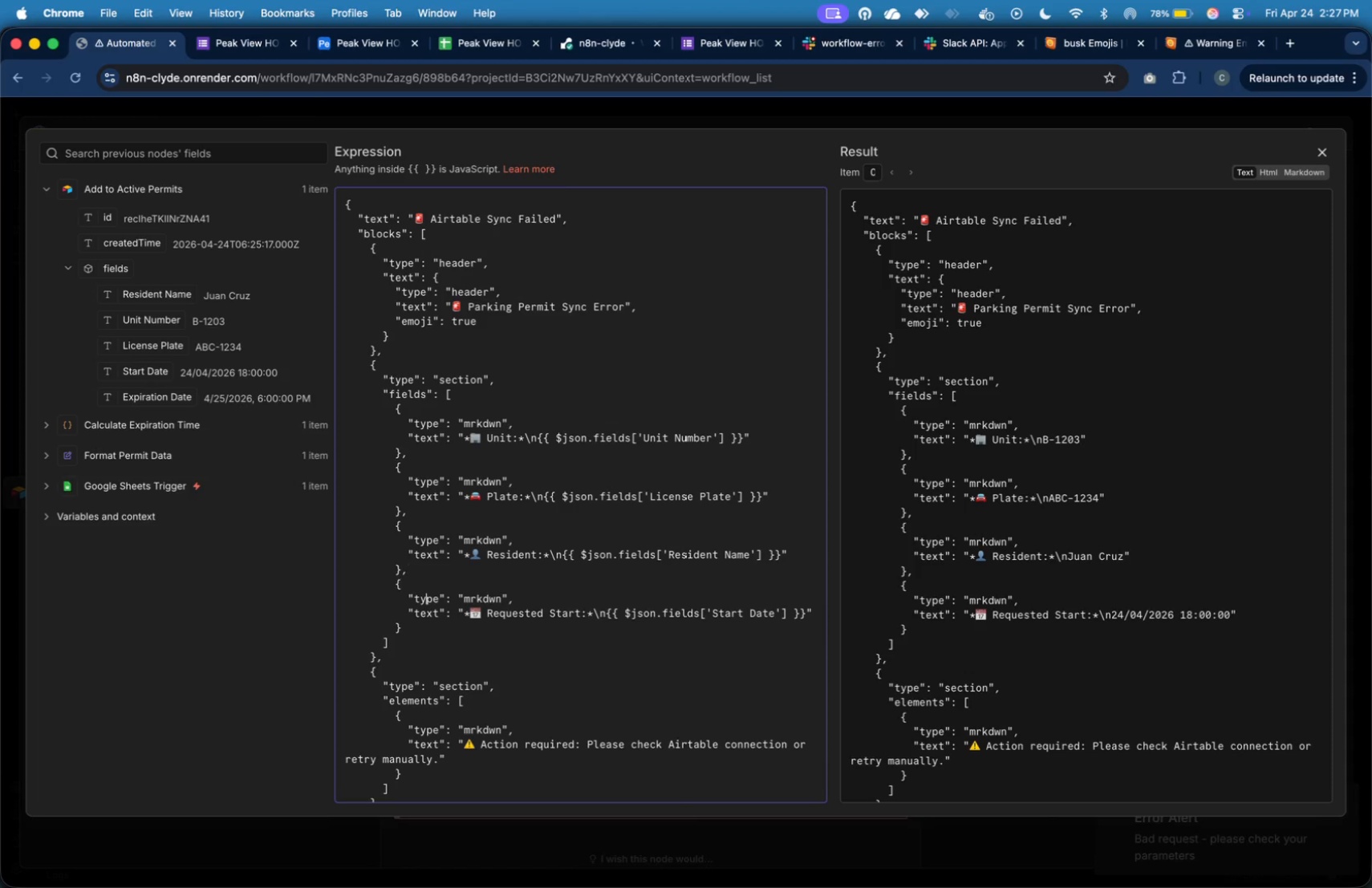 
key(ArrowDown)
 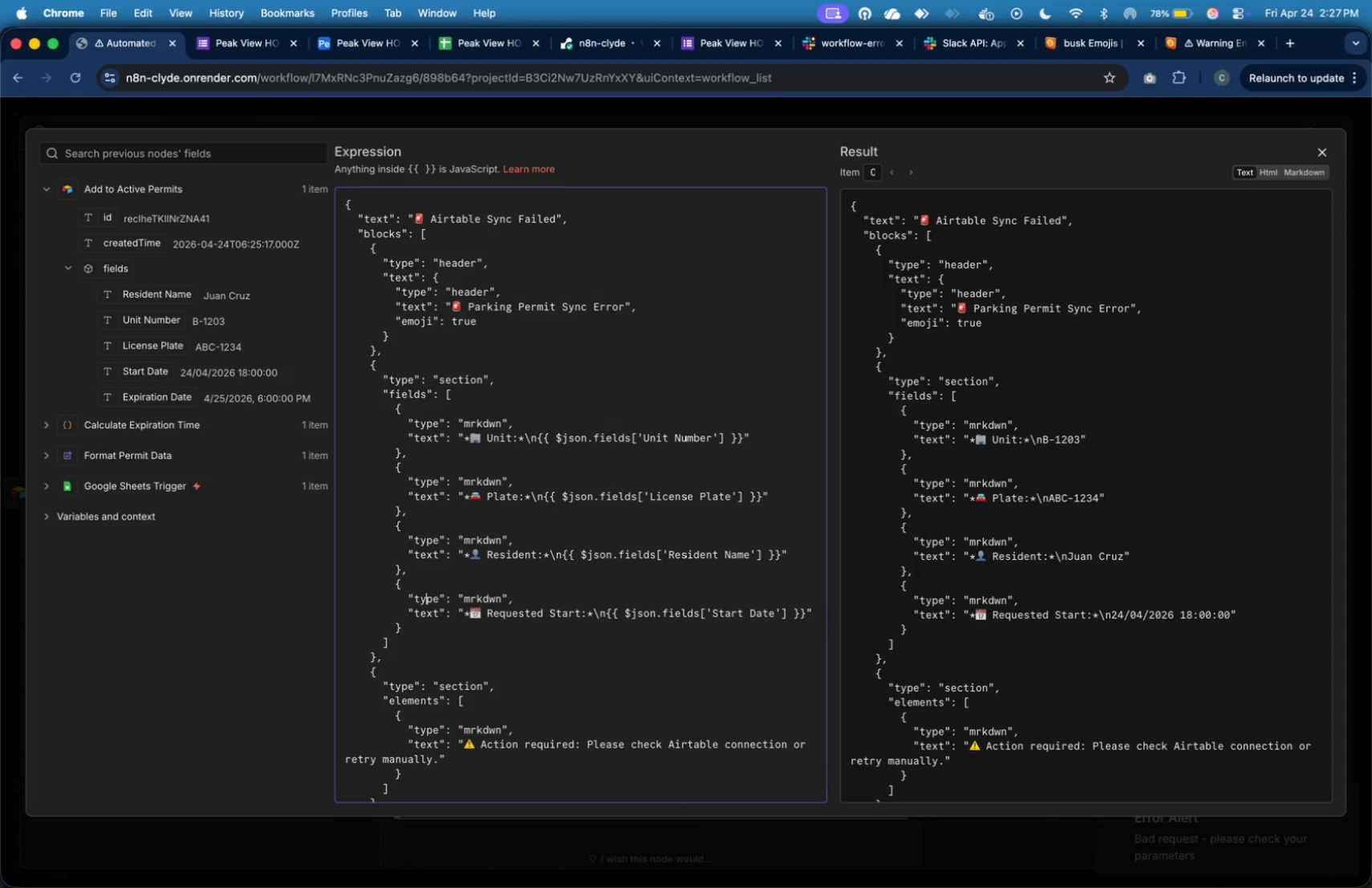 
key(ArrowDown)
 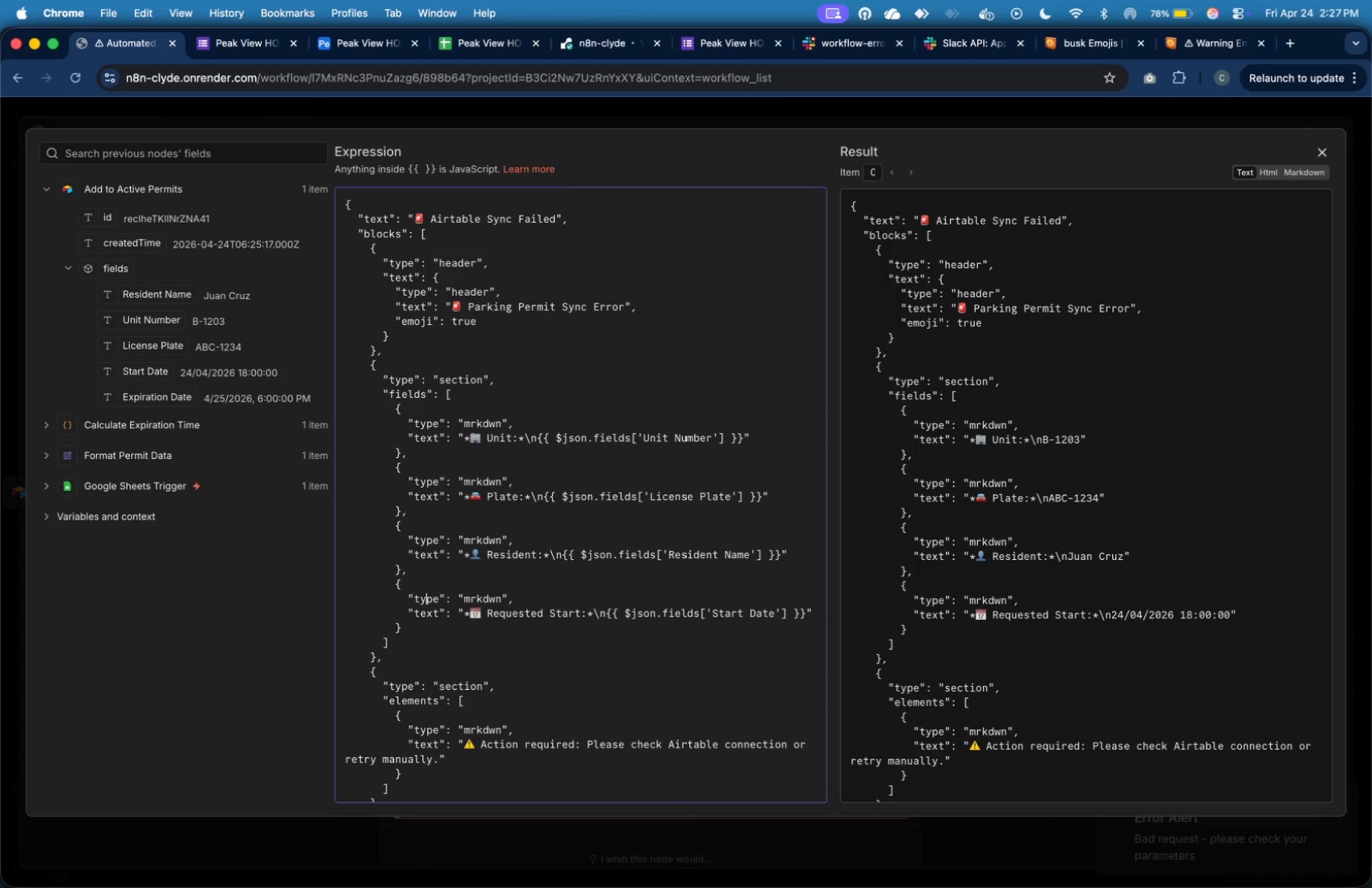 
key(ArrowDown)
 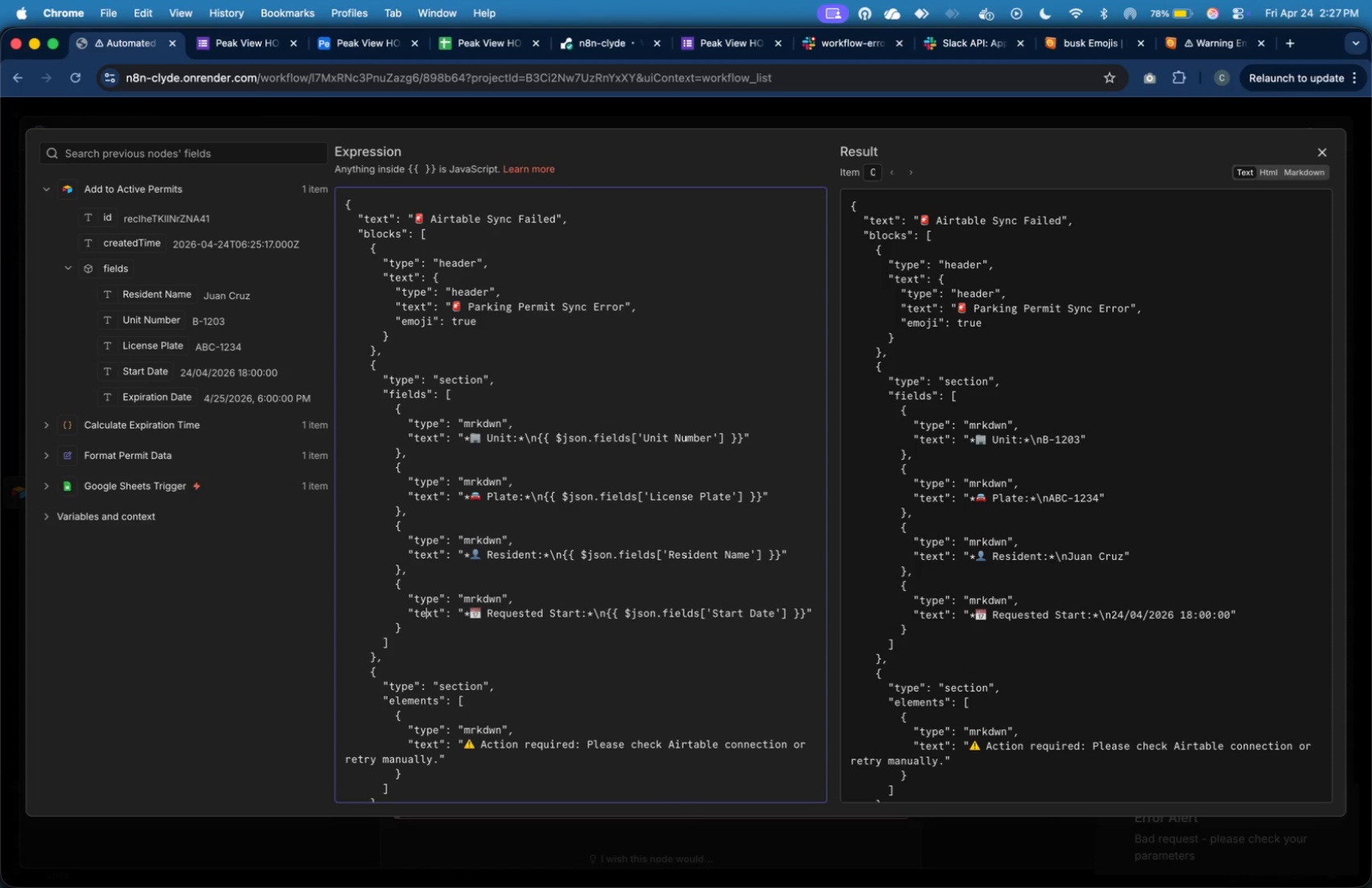 
key(ArrowDown)
 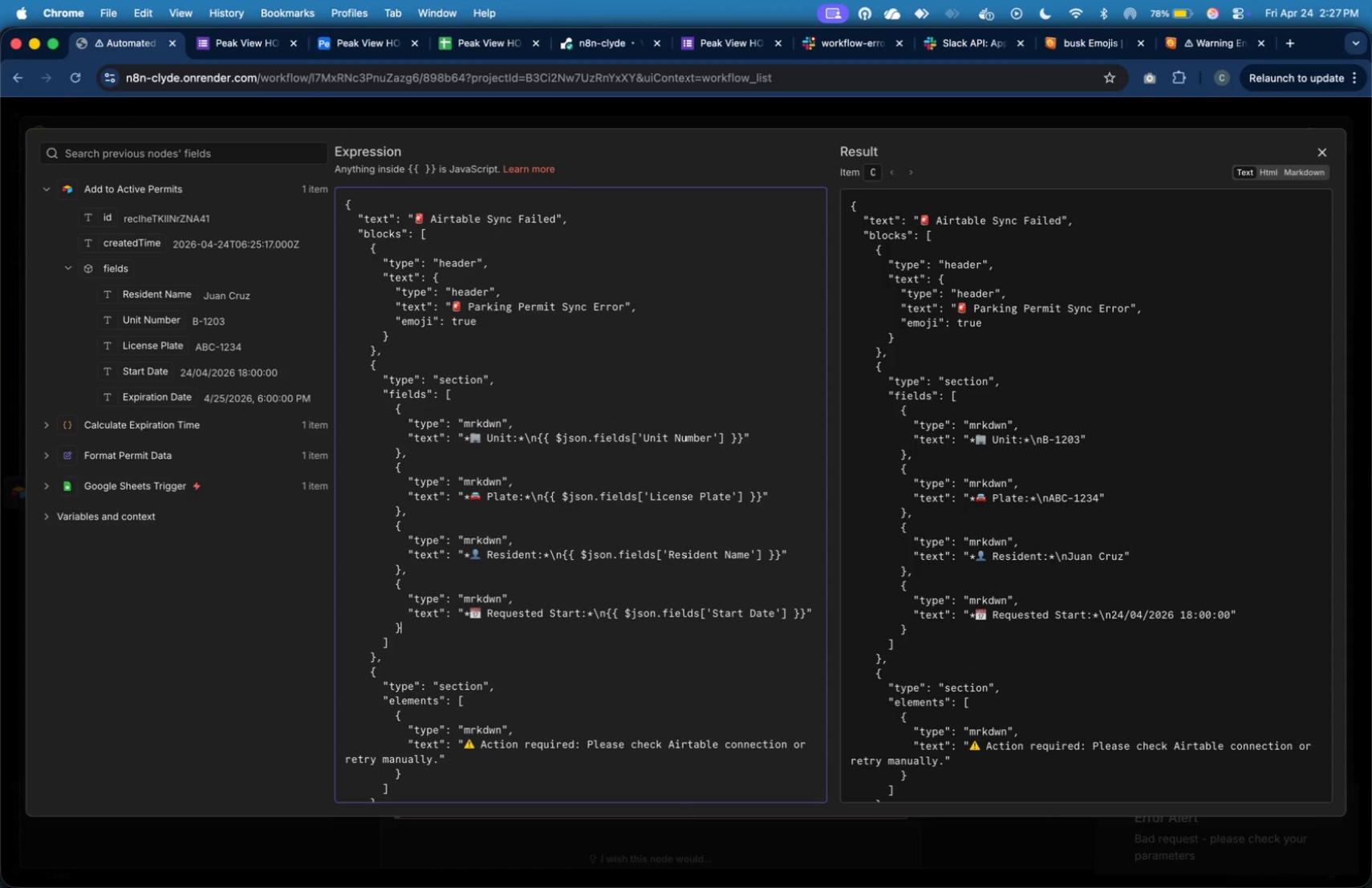 
key(ArrowDown)
 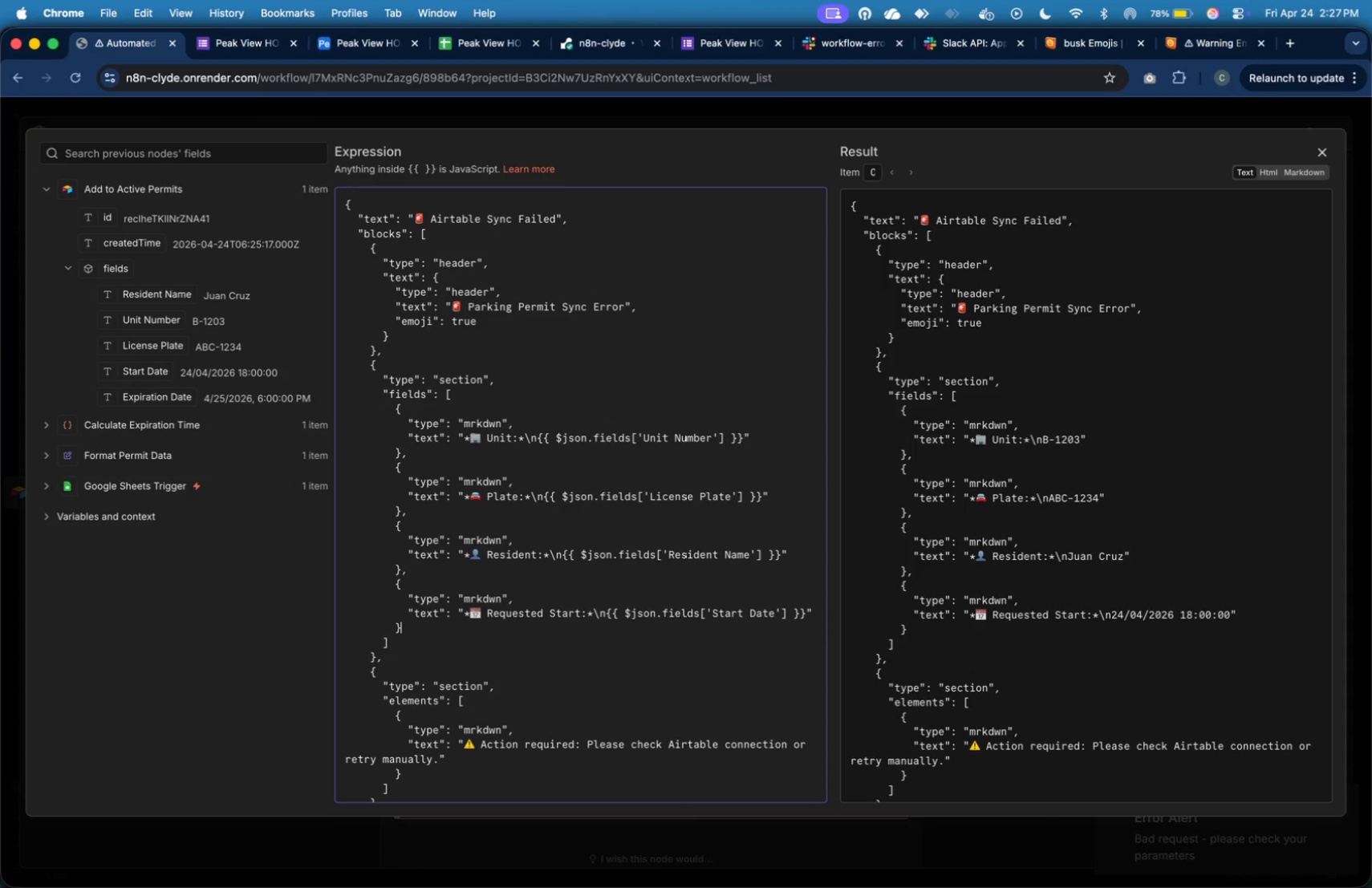 
key(ArrowDown)
 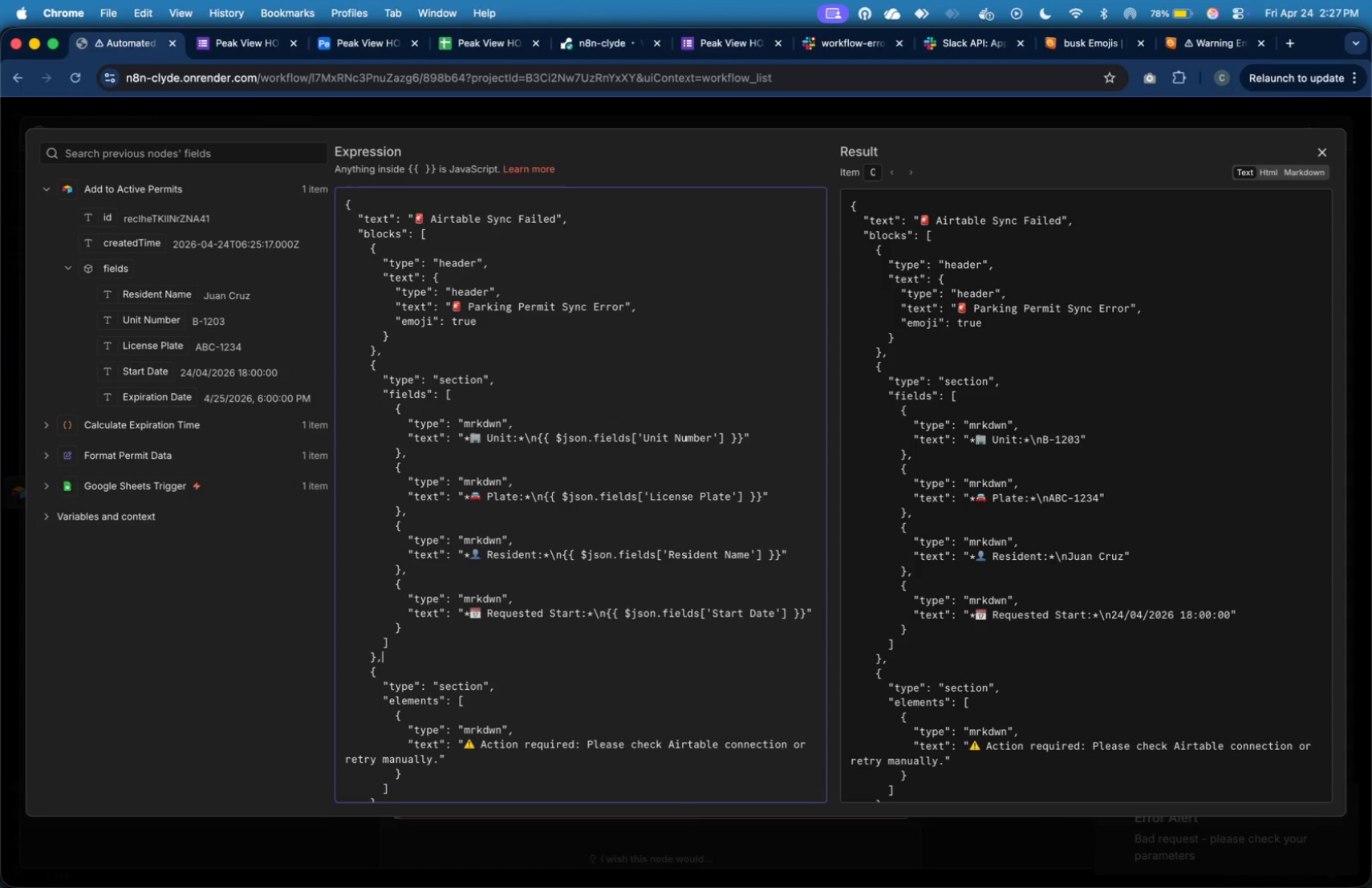 
key(ArrowDown)
 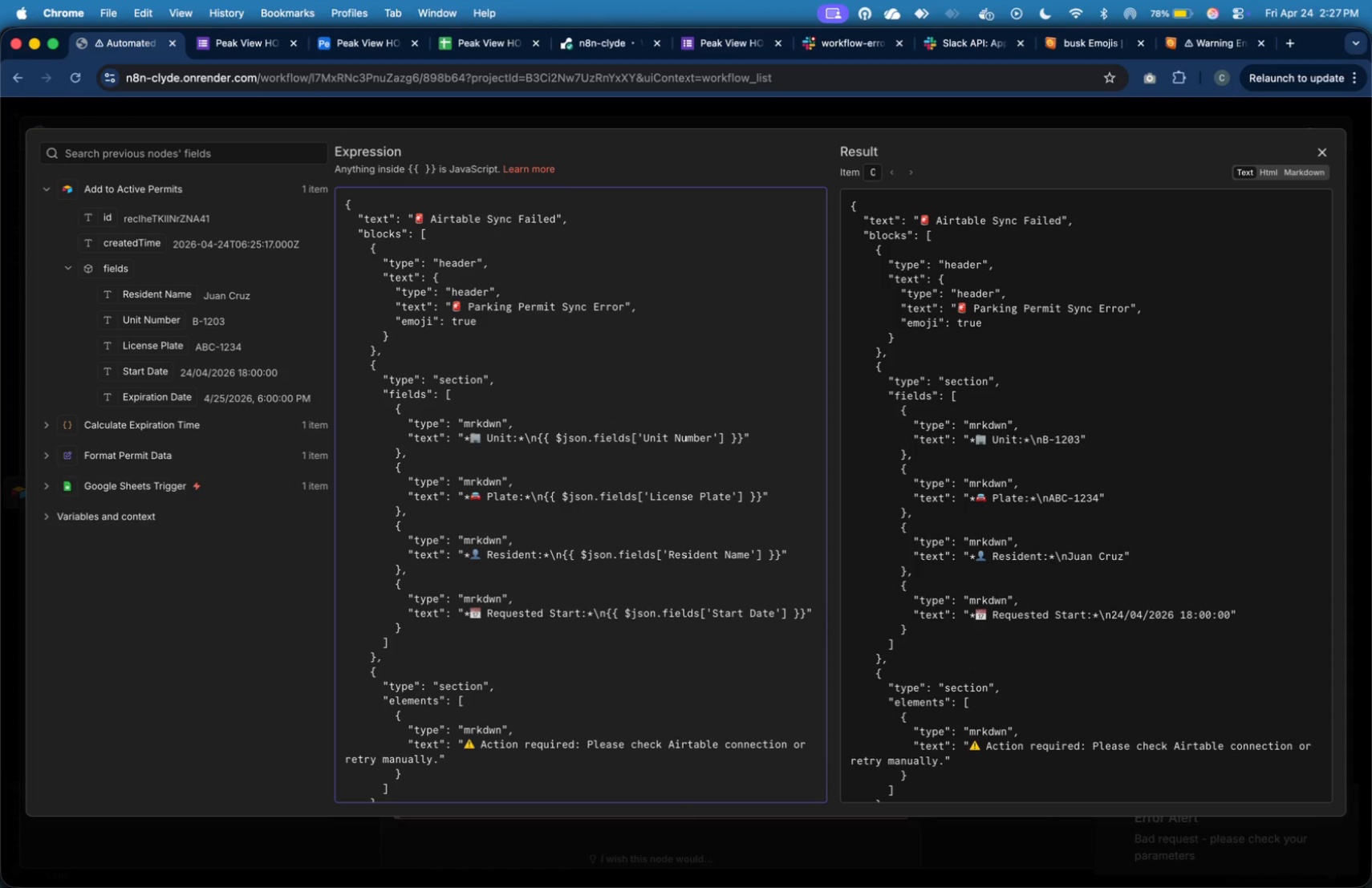 
key(ArrowDown)
 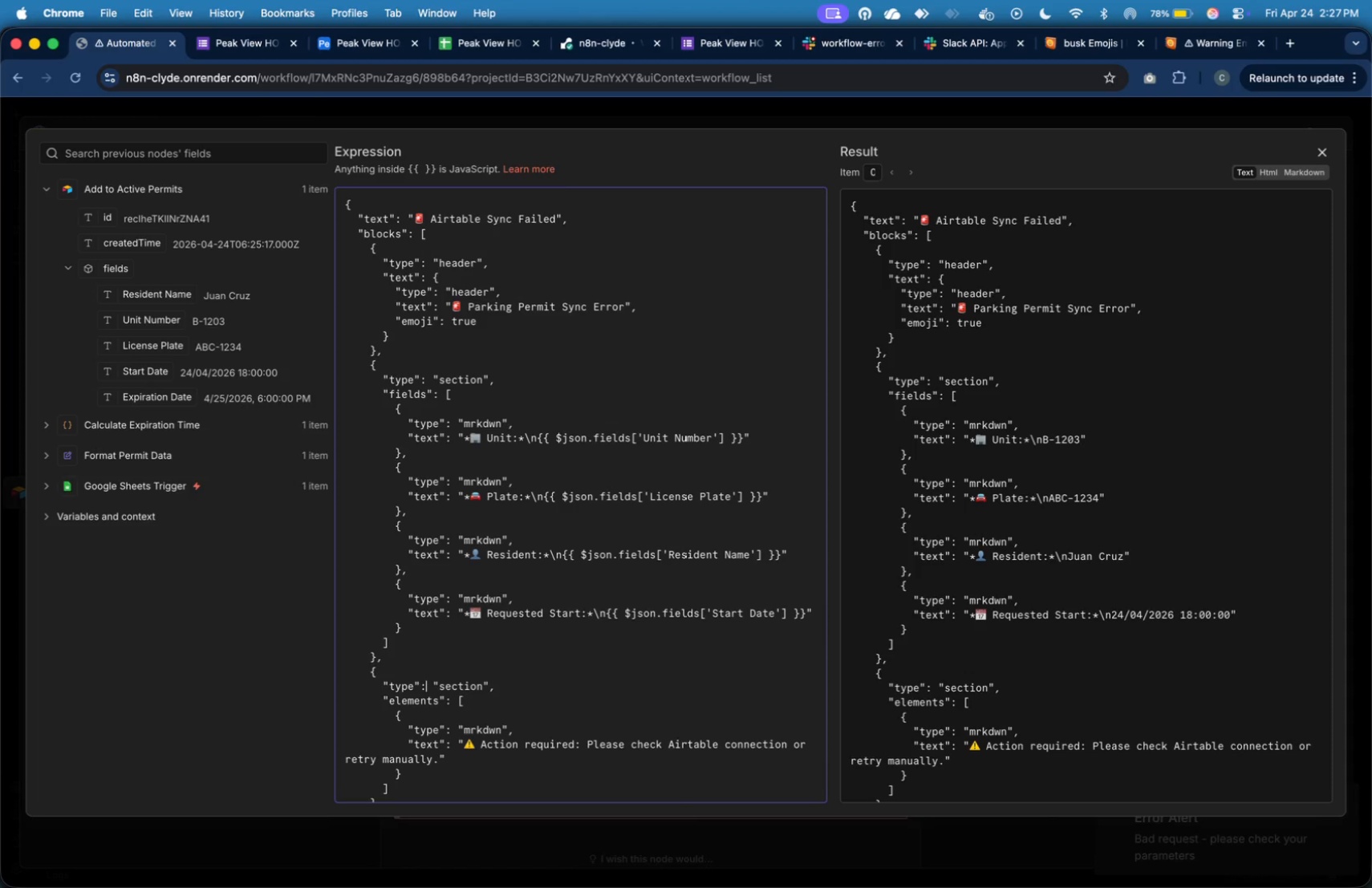 
key(ArrowDown)
 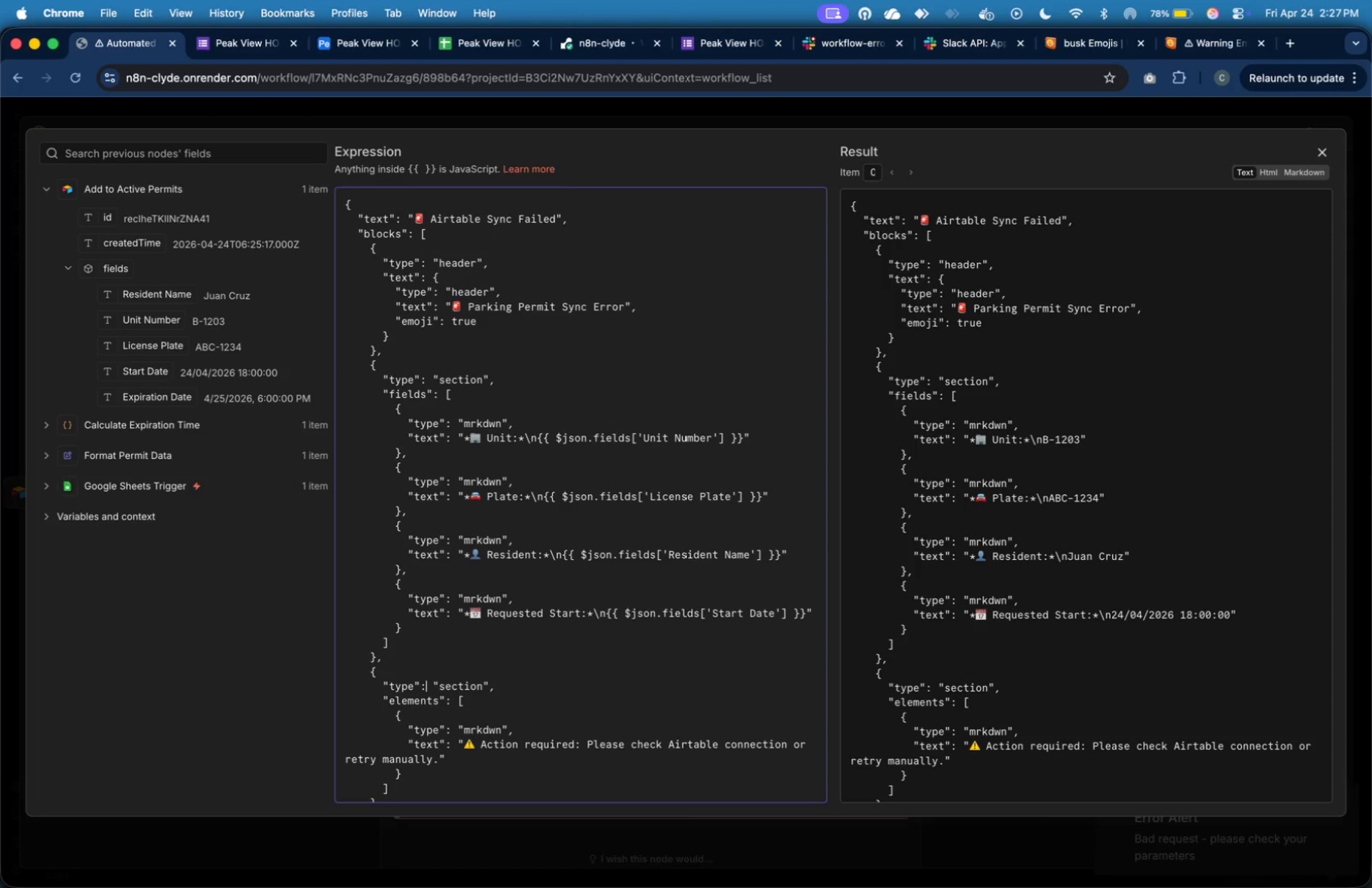 
key(ArrowDown)
 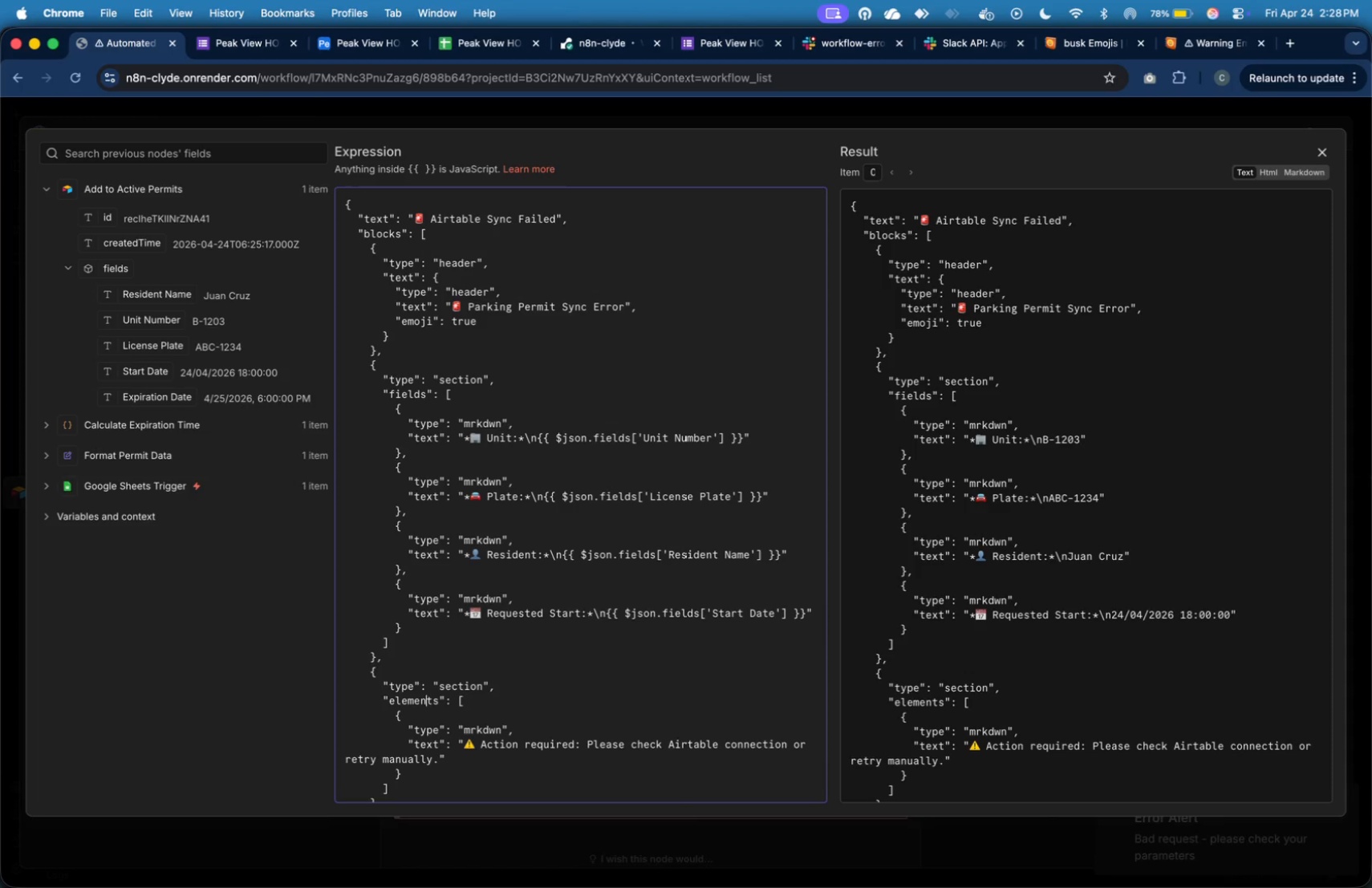 
wait(5.63)
 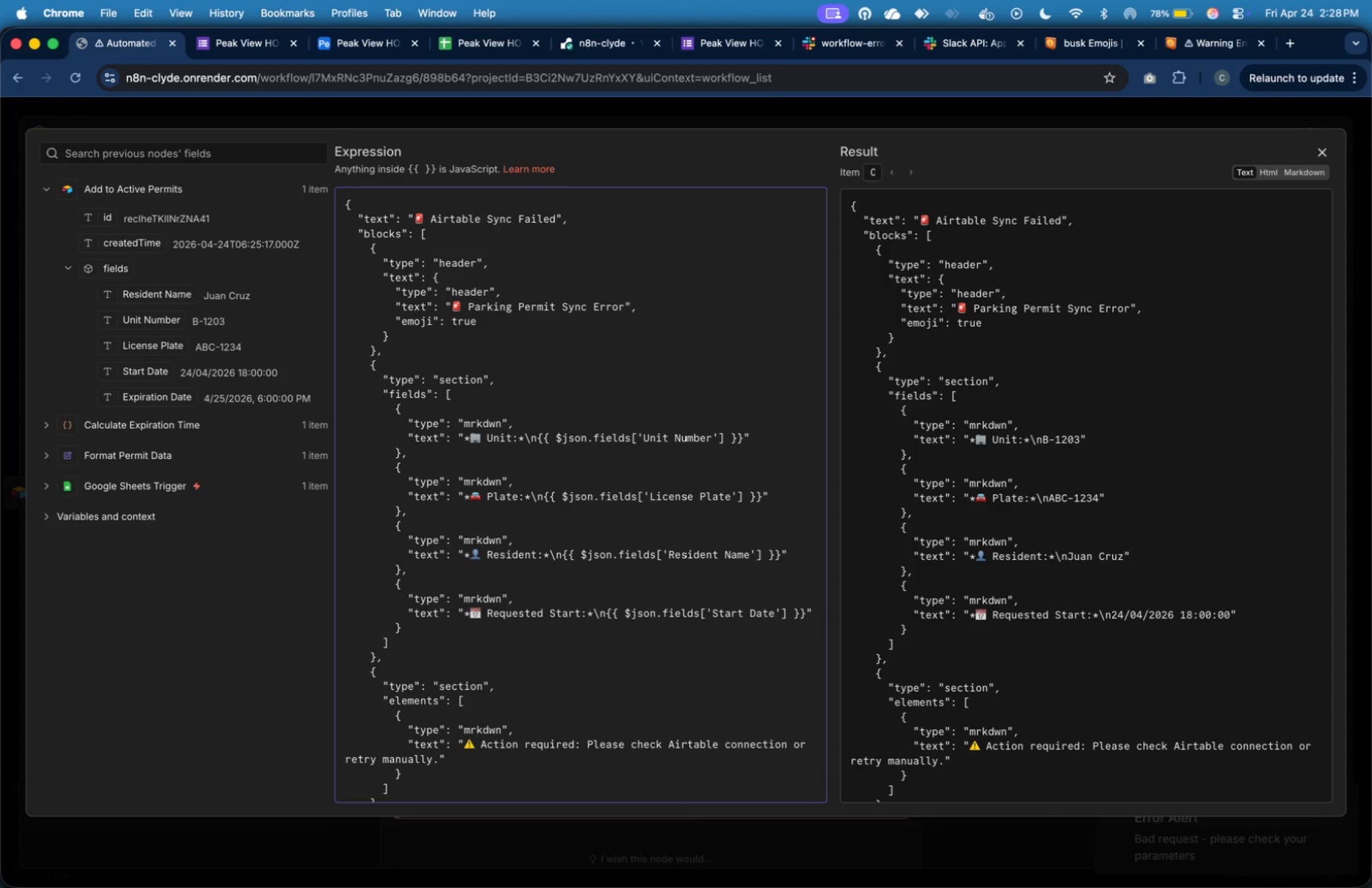 
key(ArrowDown)
 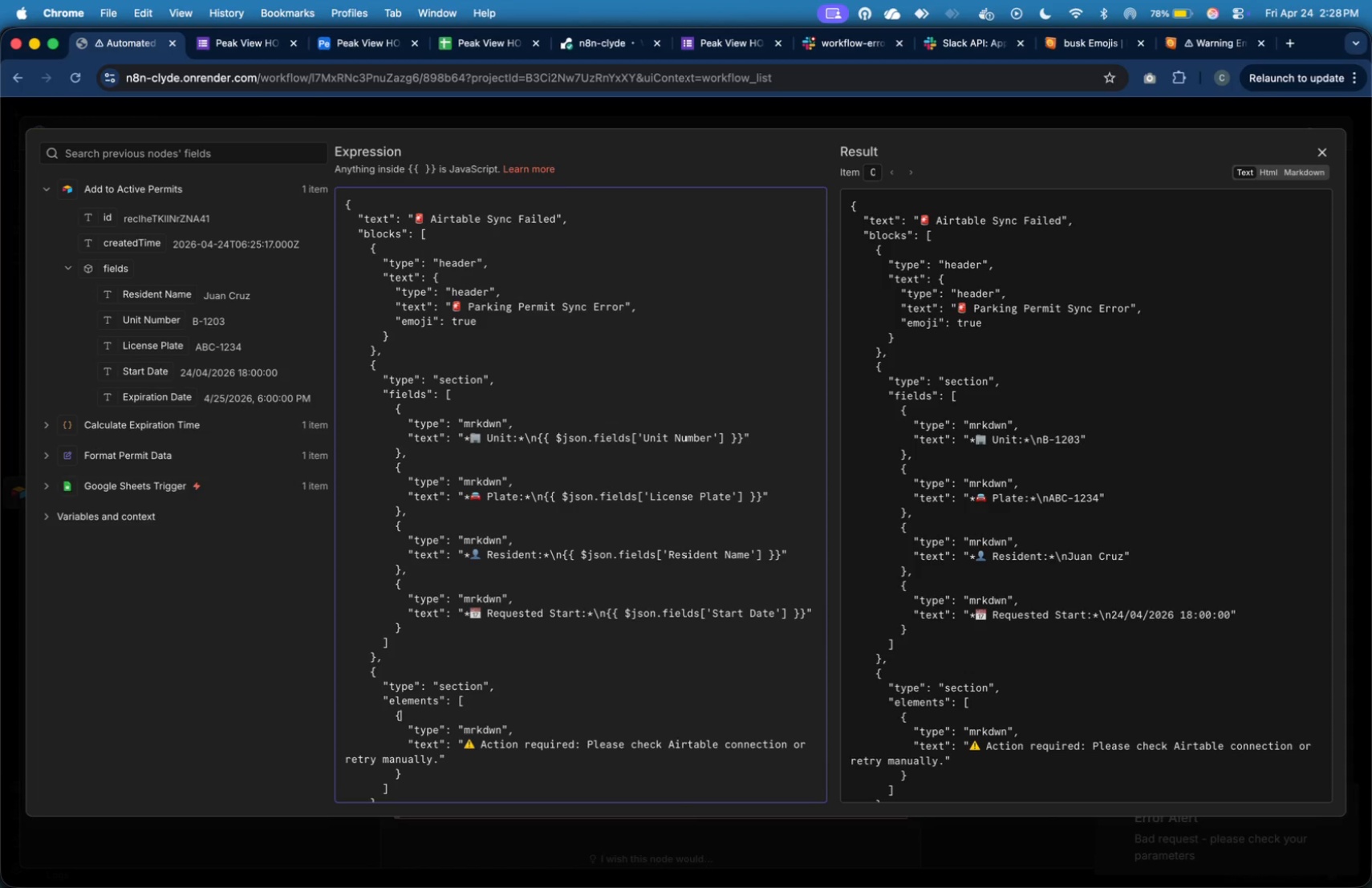 
key(ArrowUp)
 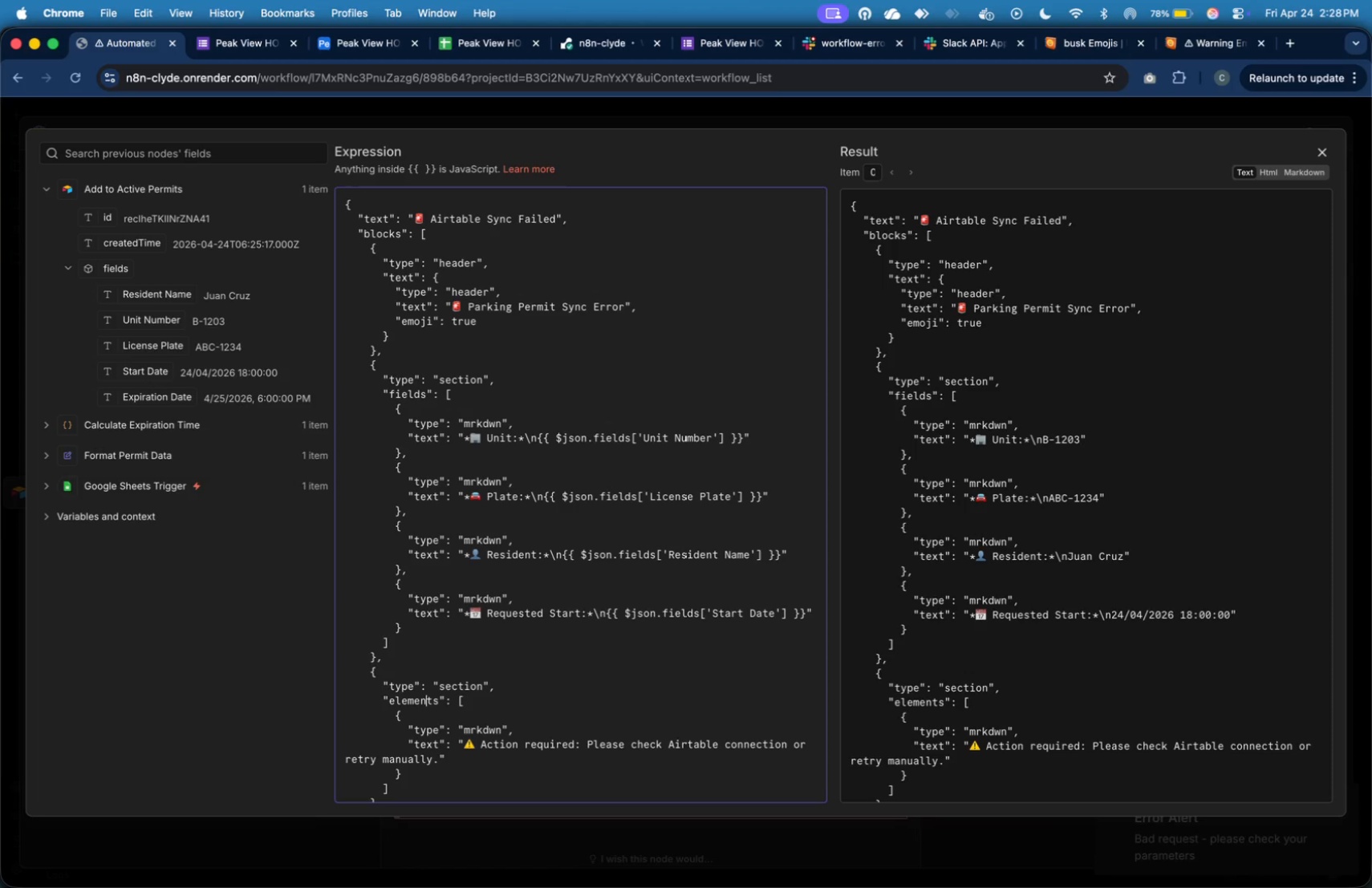 
key(Meta+A)
 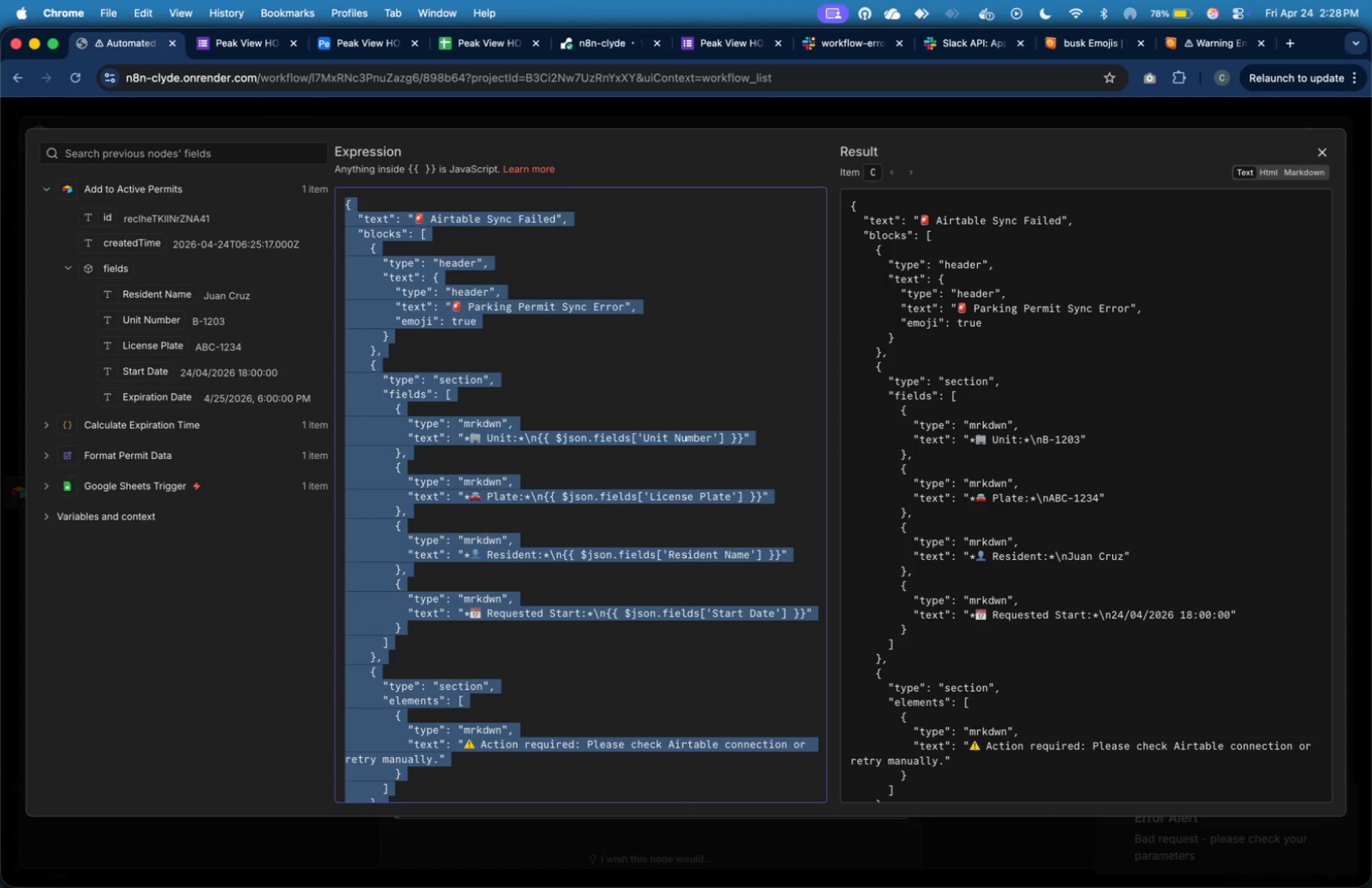 
key(Meta+C)
 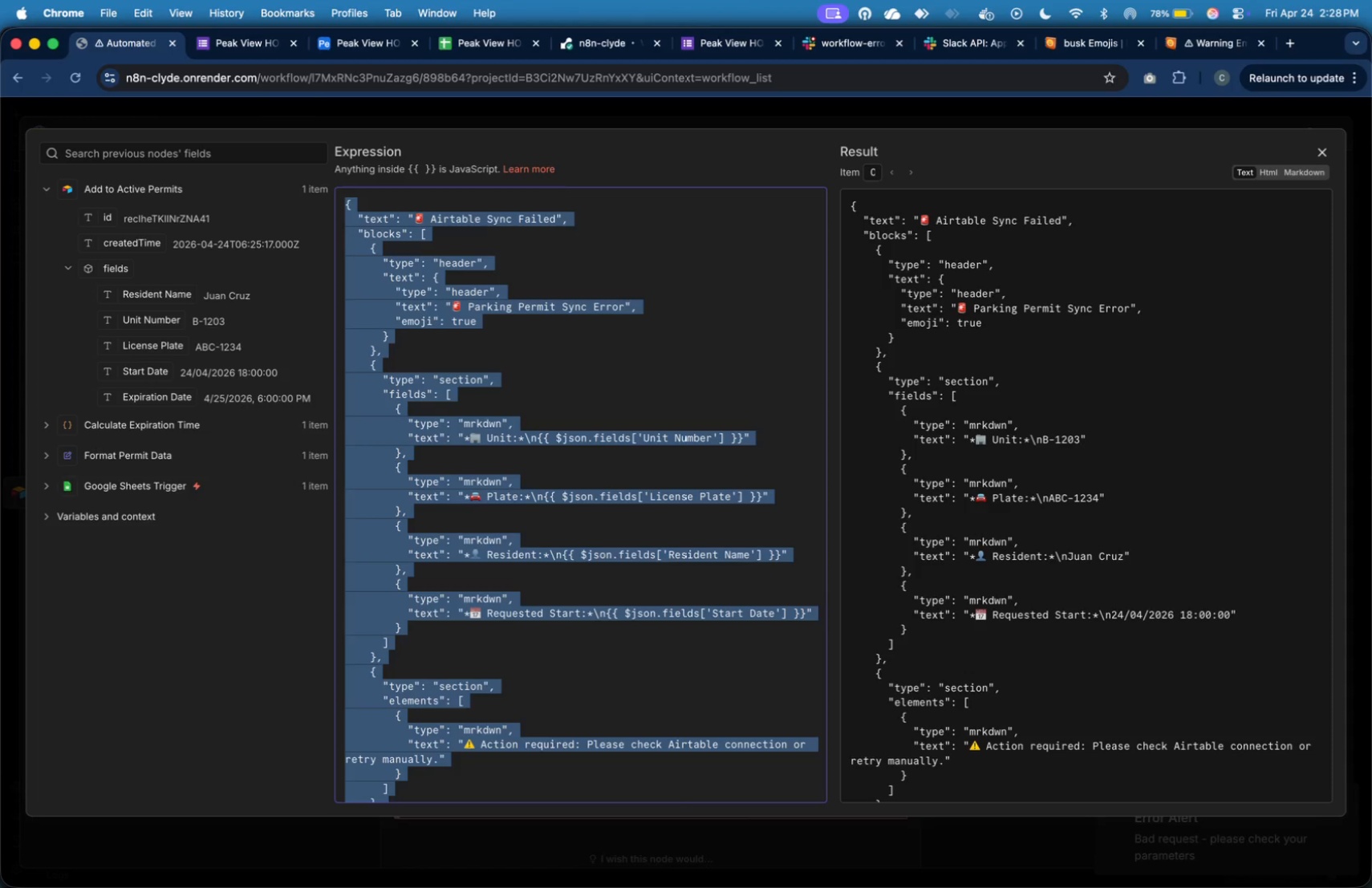 
key(Meta+Tab)
 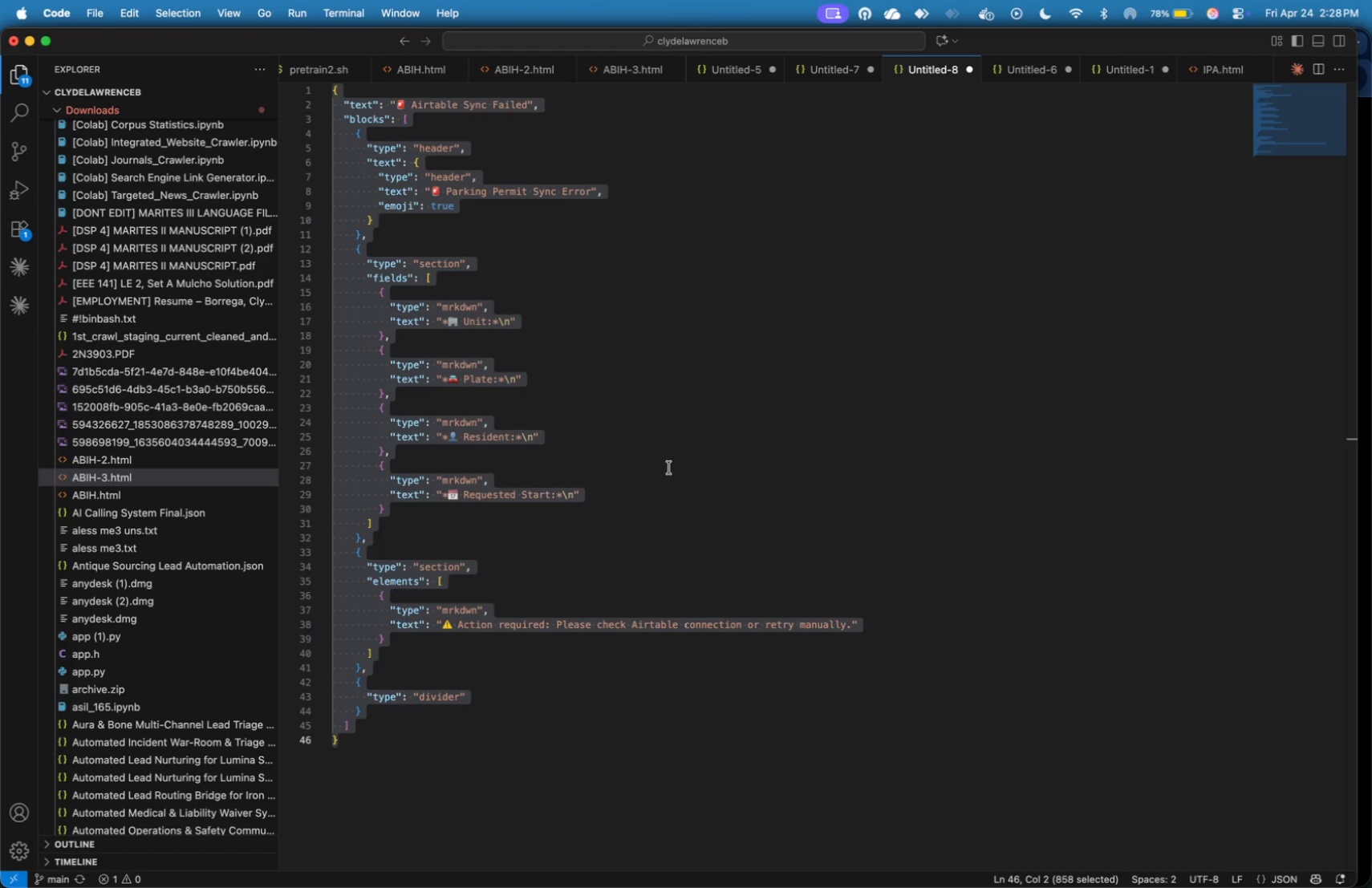 
left_click([669, 468])
 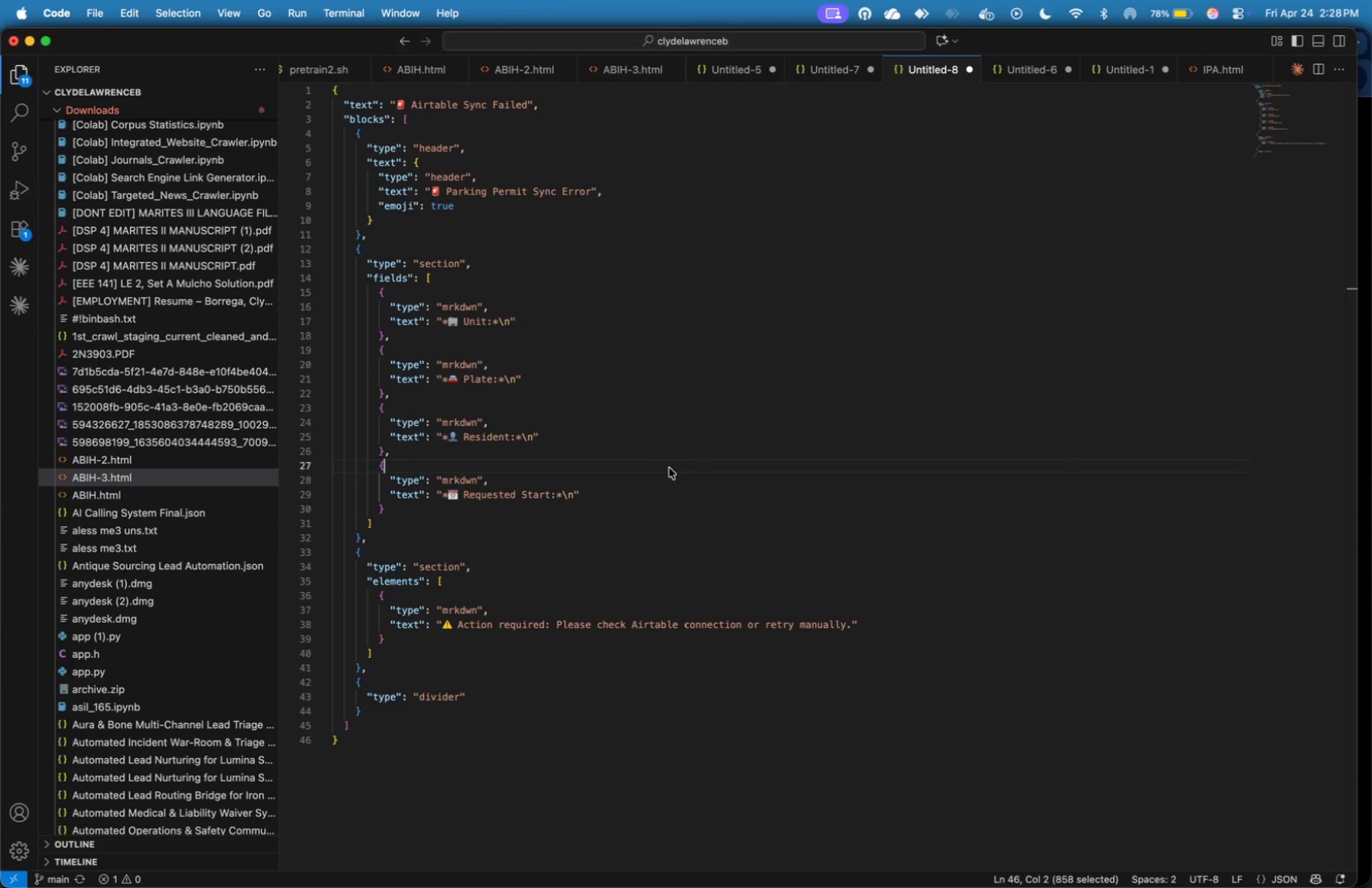 
key(Meta+A)
 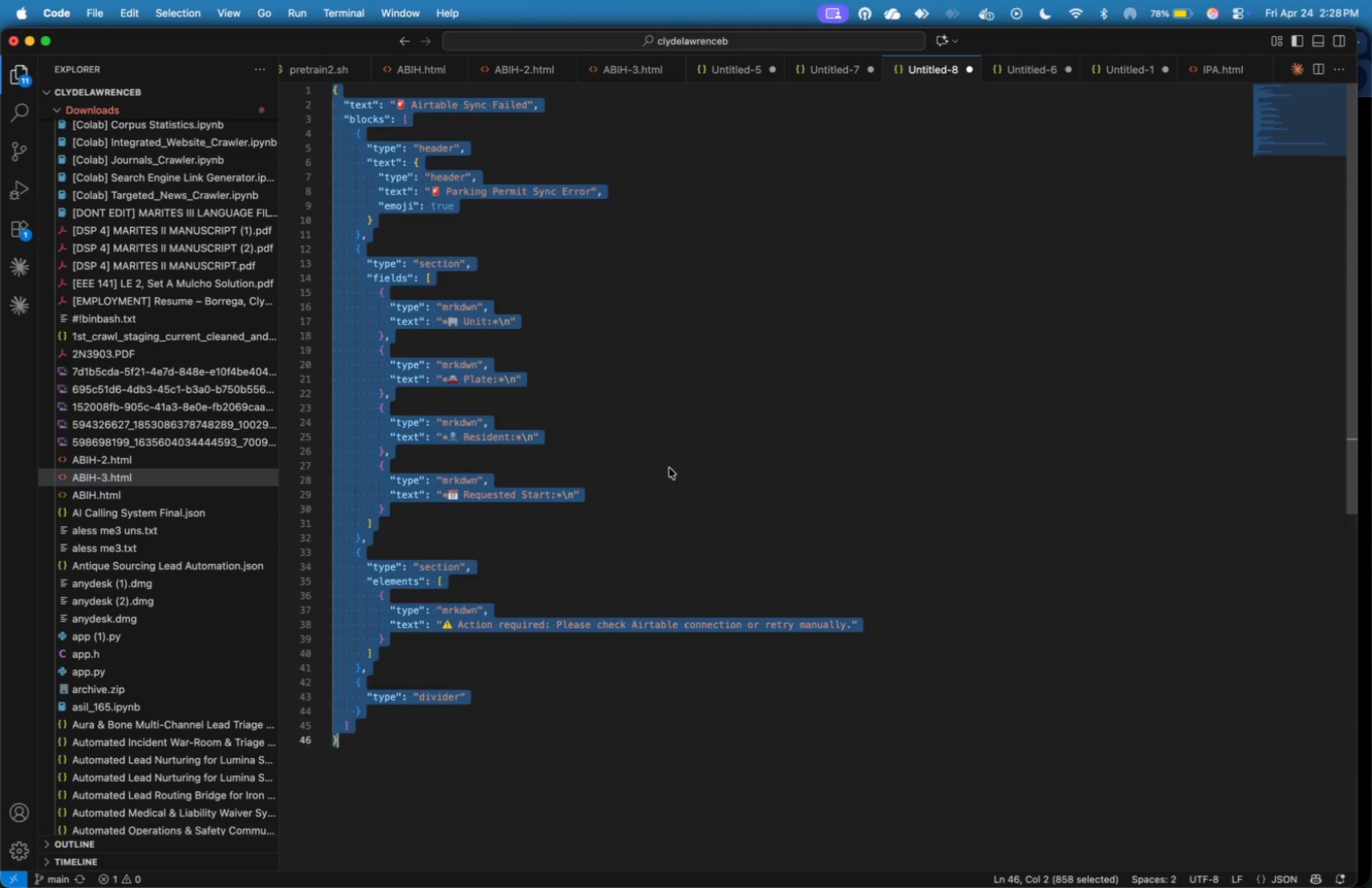 
key(Meta+V)
 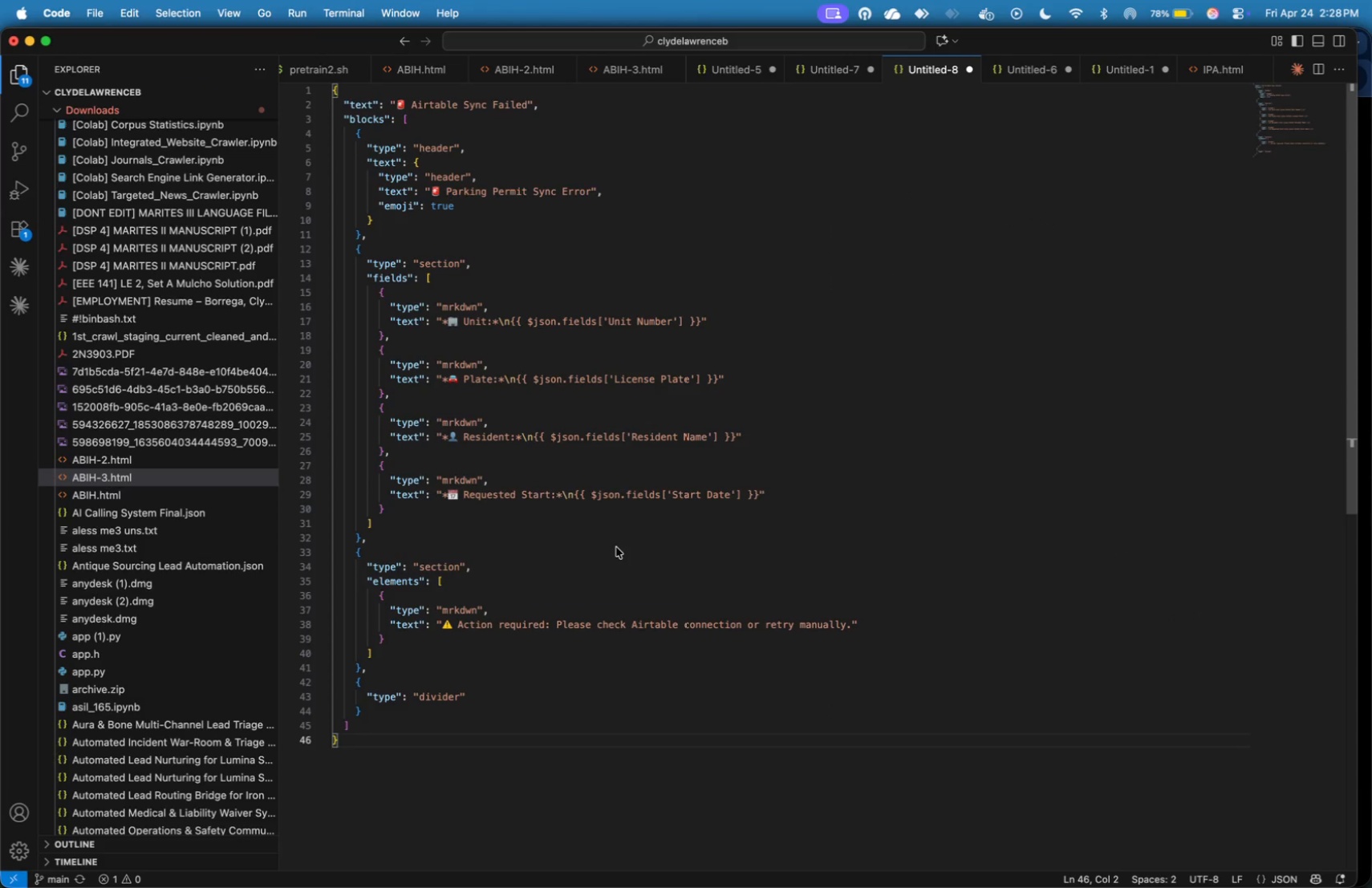 
left_click([616, 547])
 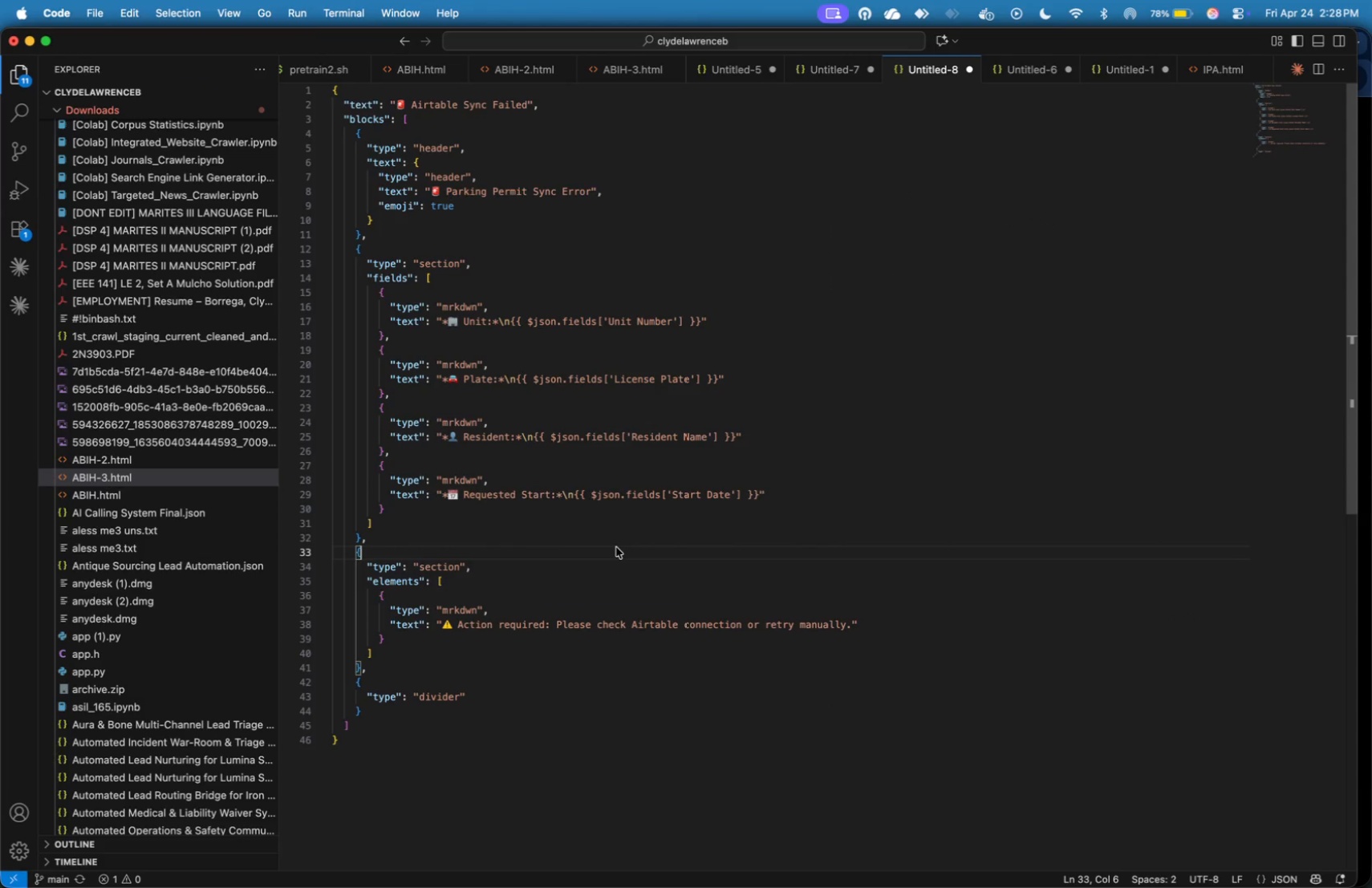 
key(ArrowUp)
 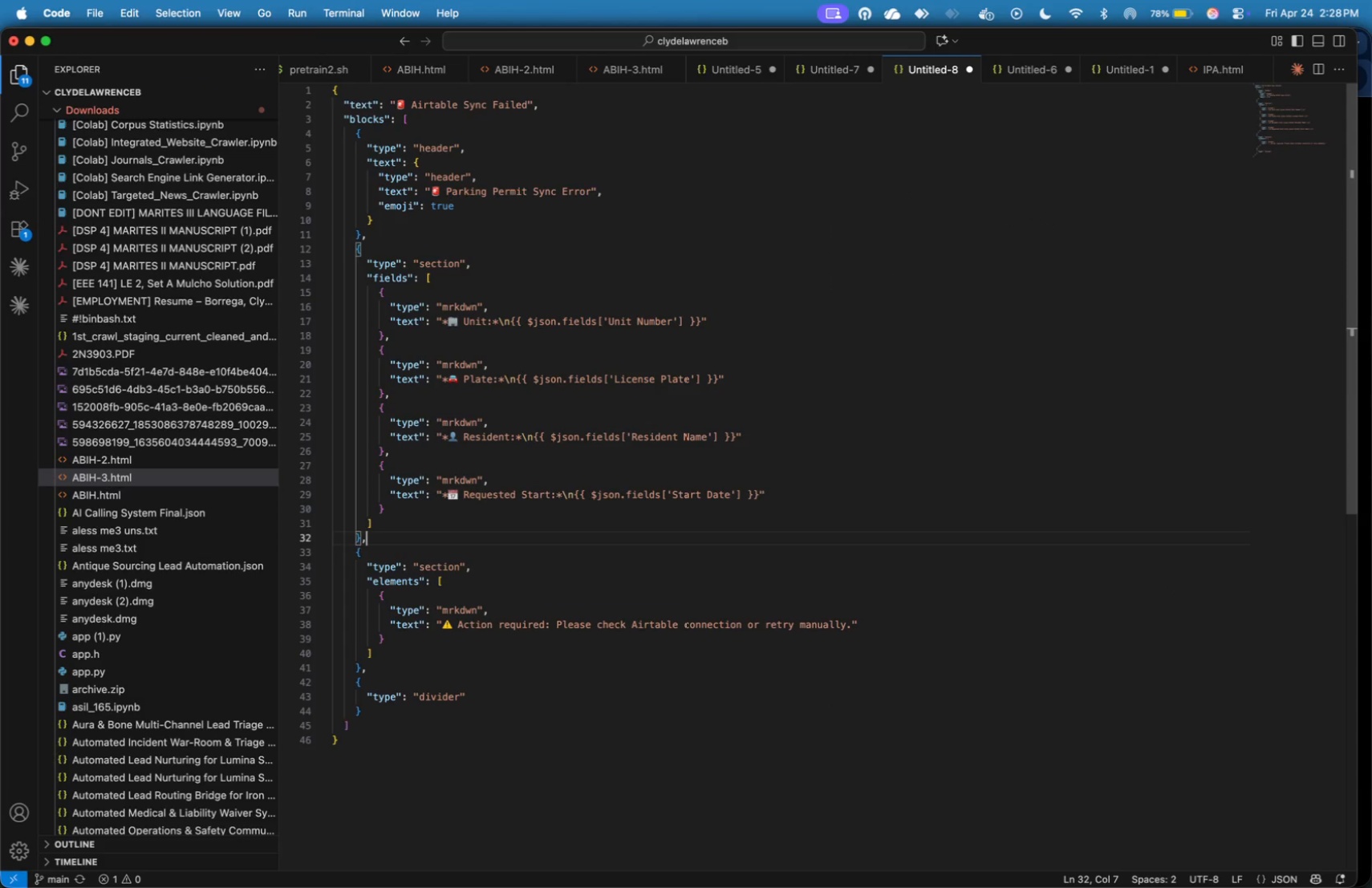 
key(ArrowRight)
 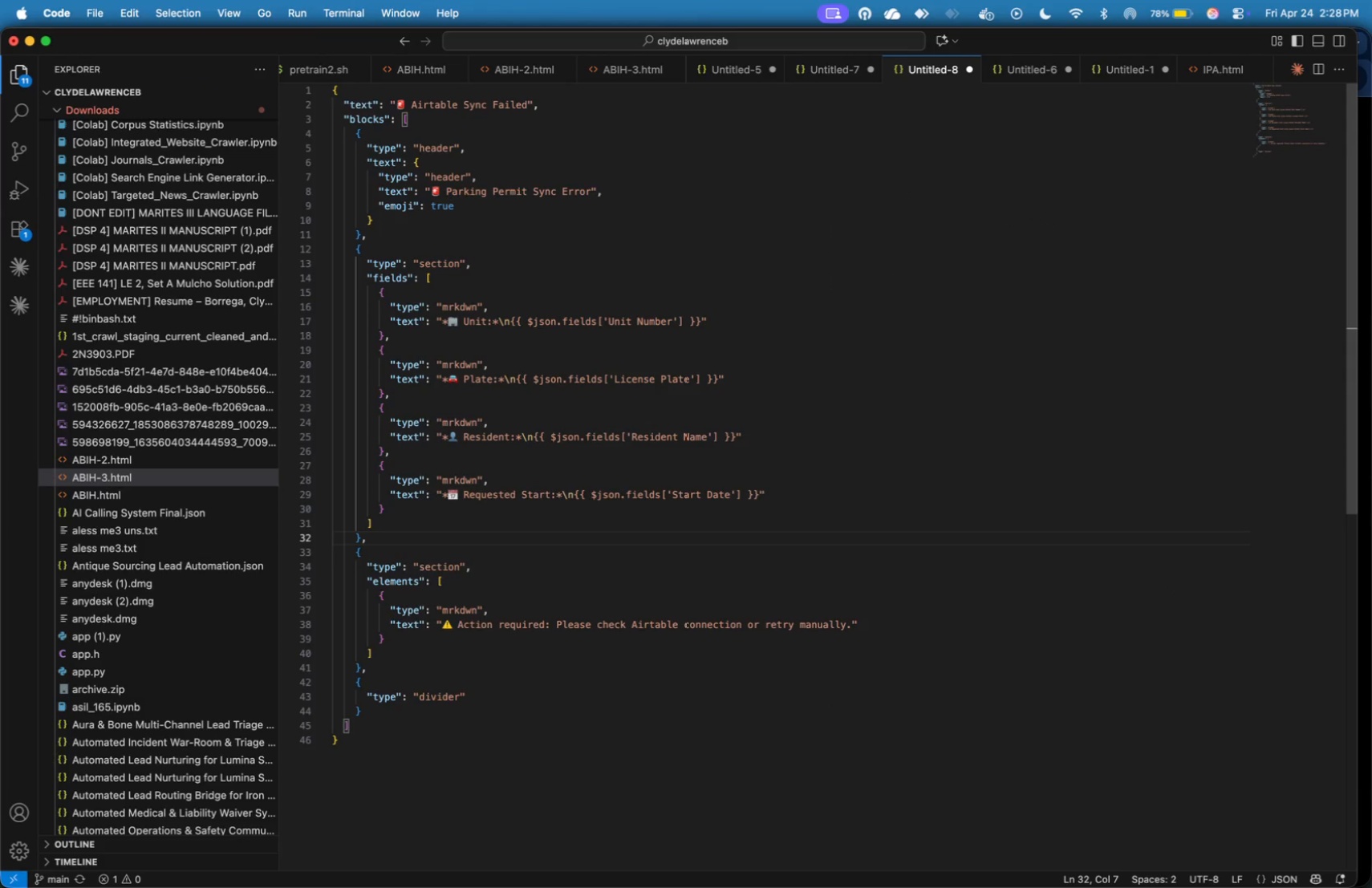 
key(Enter)
 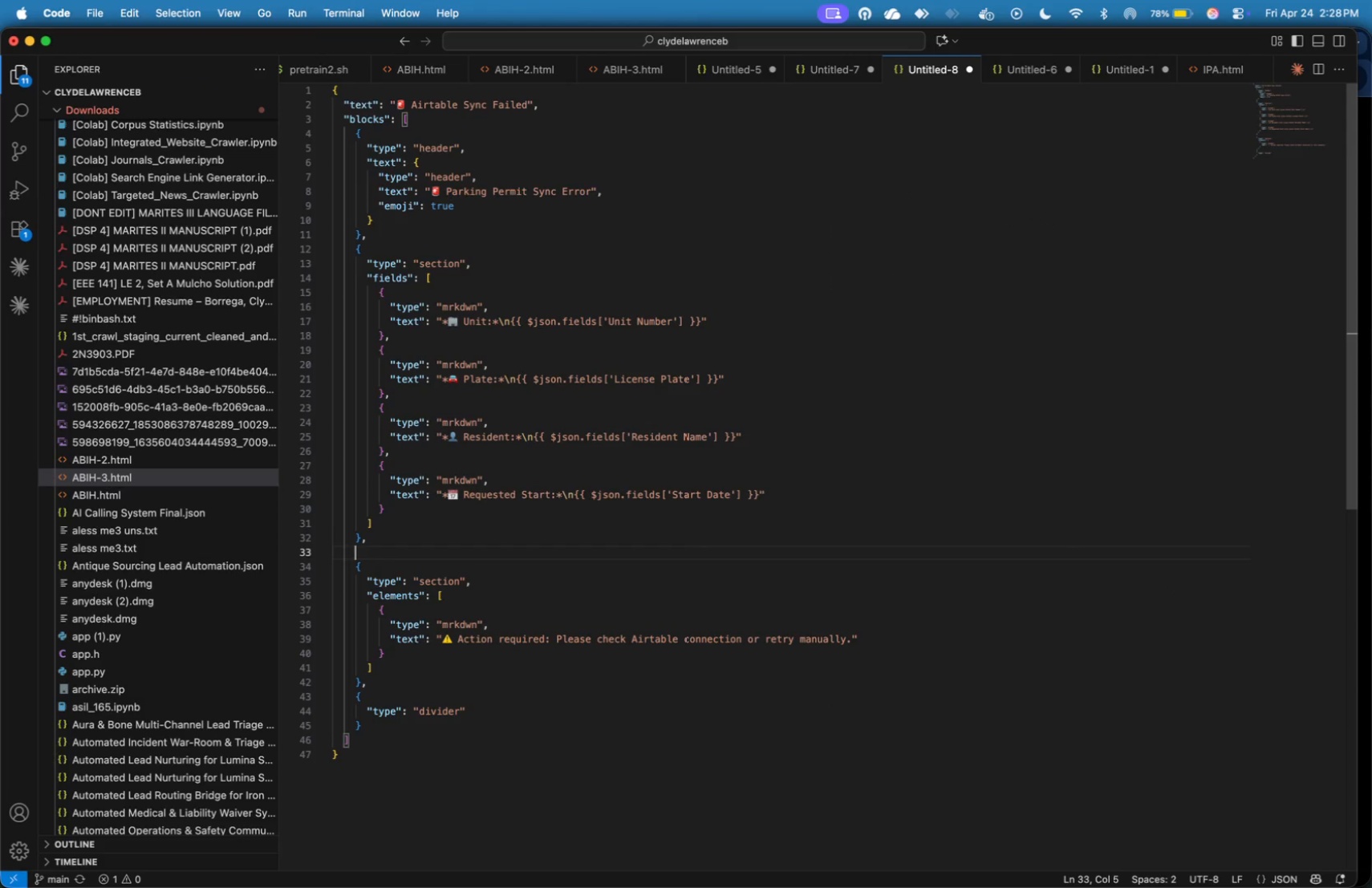 
key(Shift+BracketLeft)
 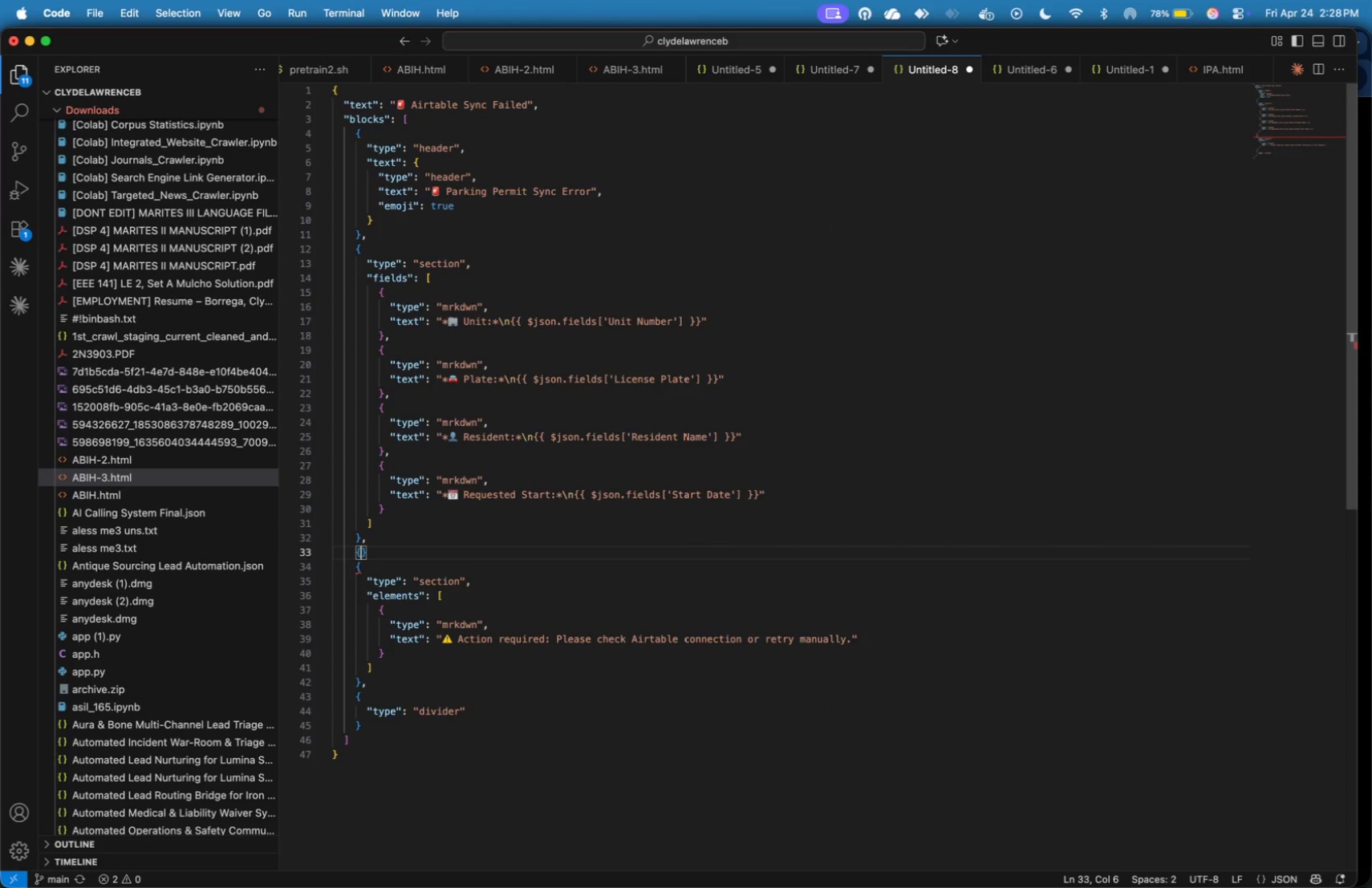 
key(Enter)
 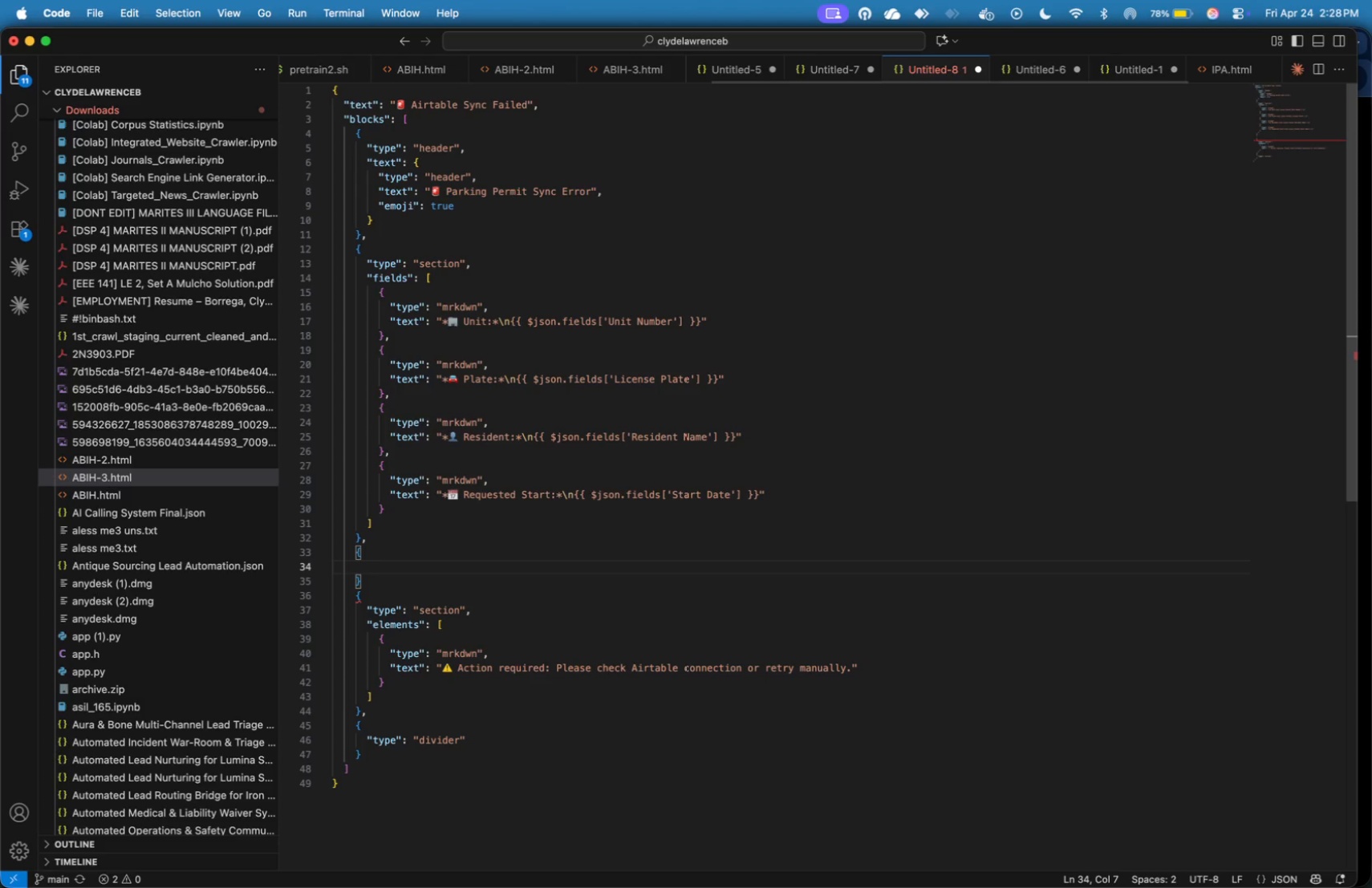 
key(ArrowDown)
 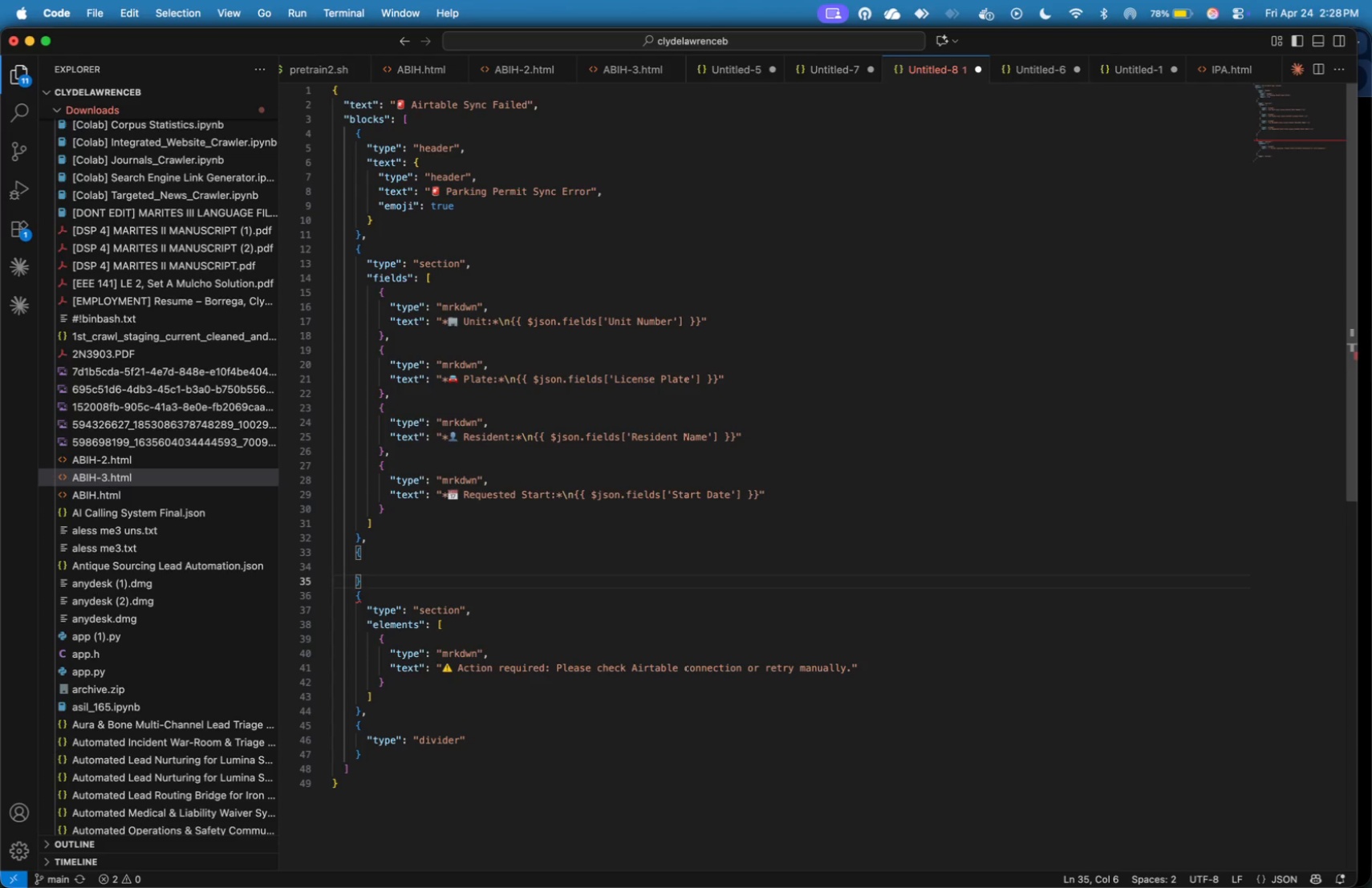 
key(Comma)
 